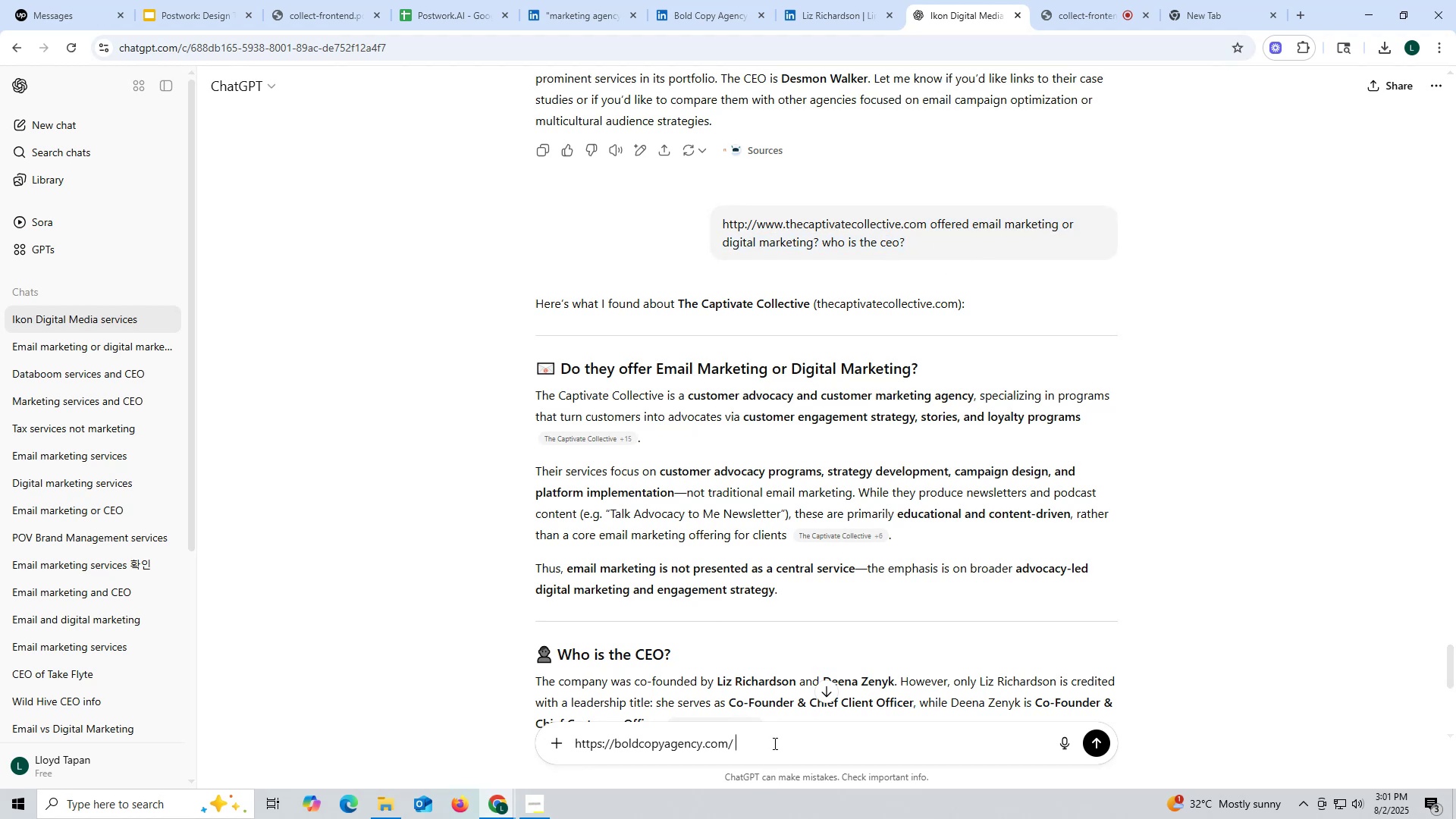 
key(Control+ControlLeft)
 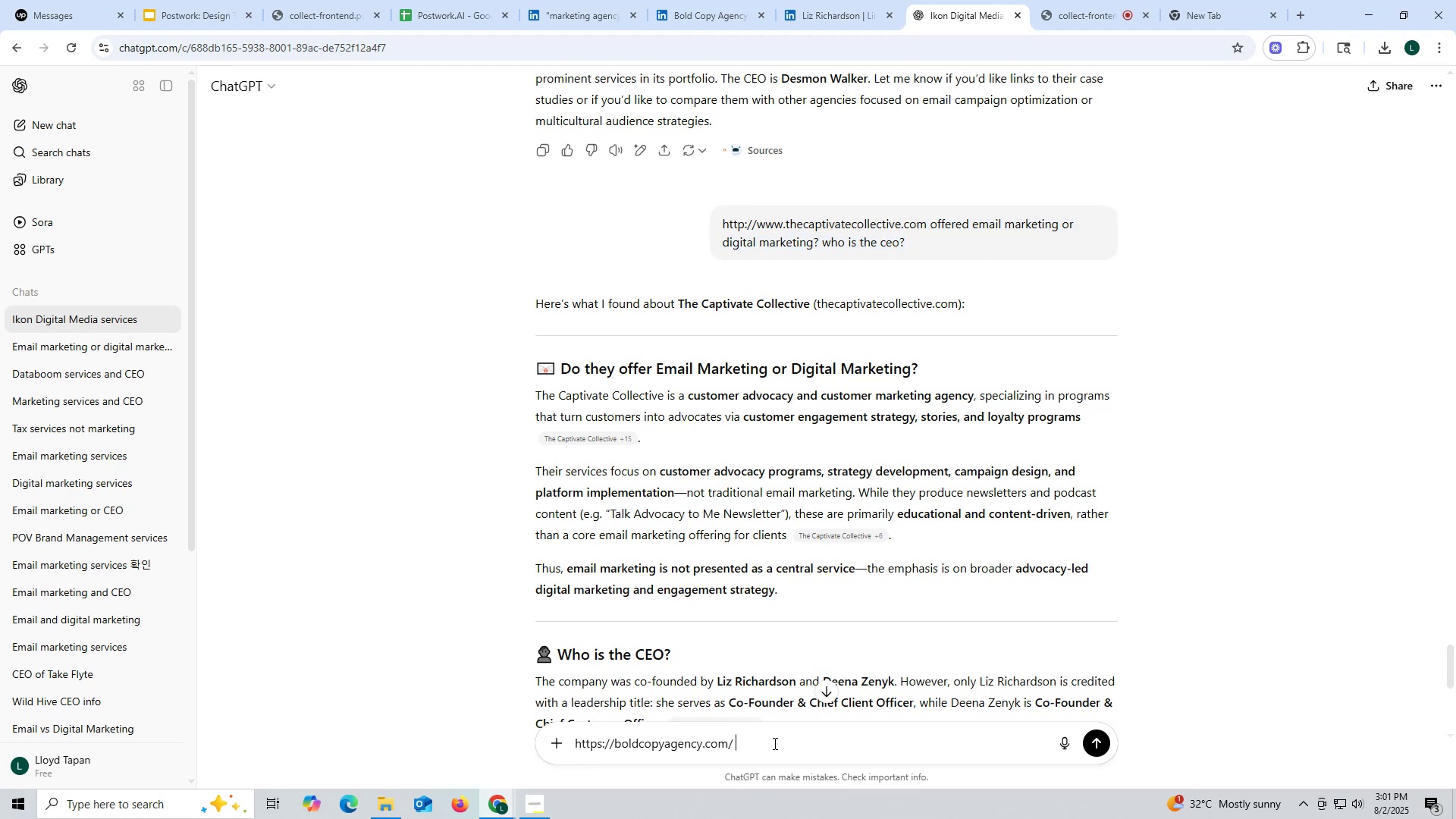 
key(Control+V)
 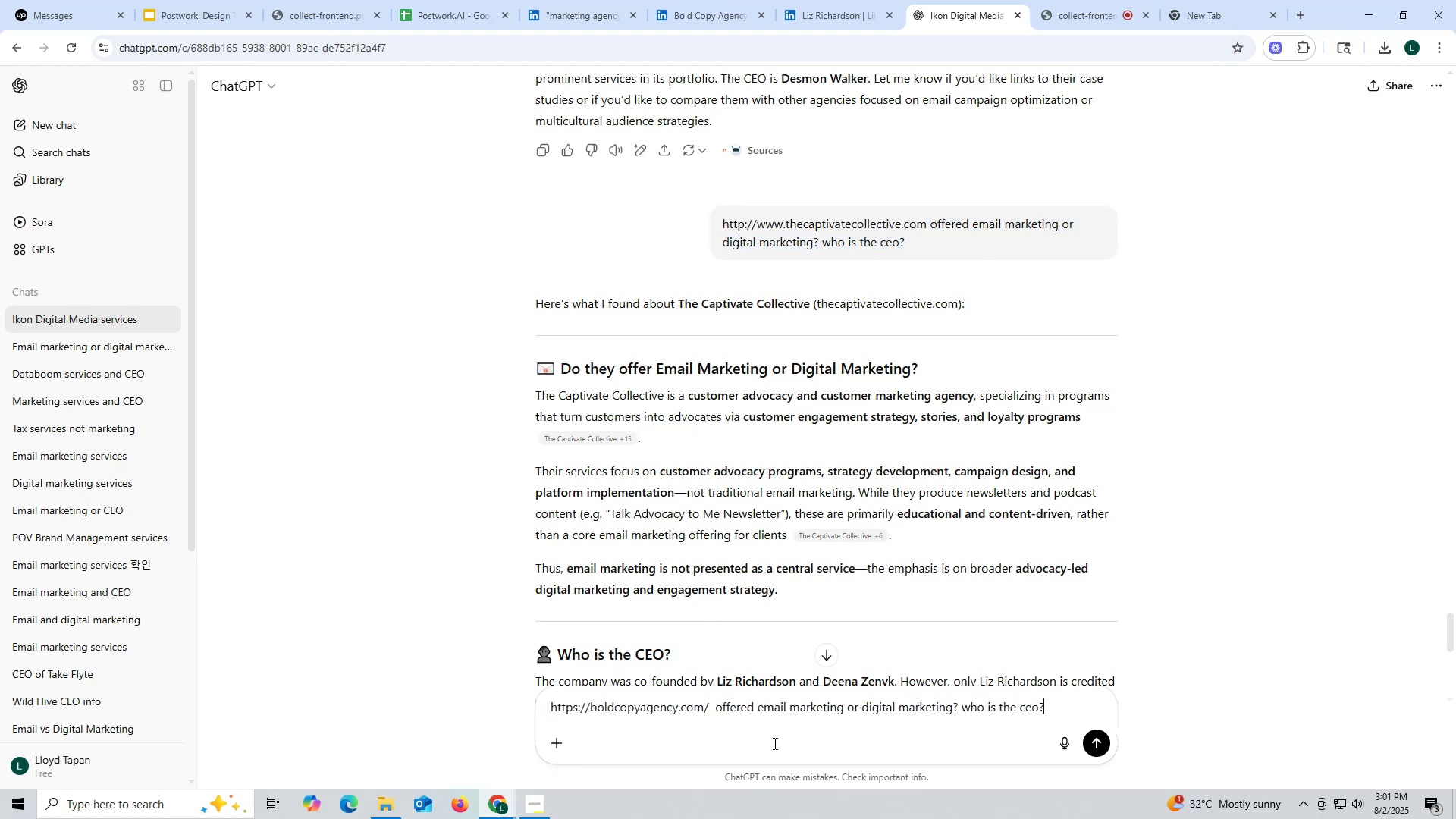 
key(Enter)
 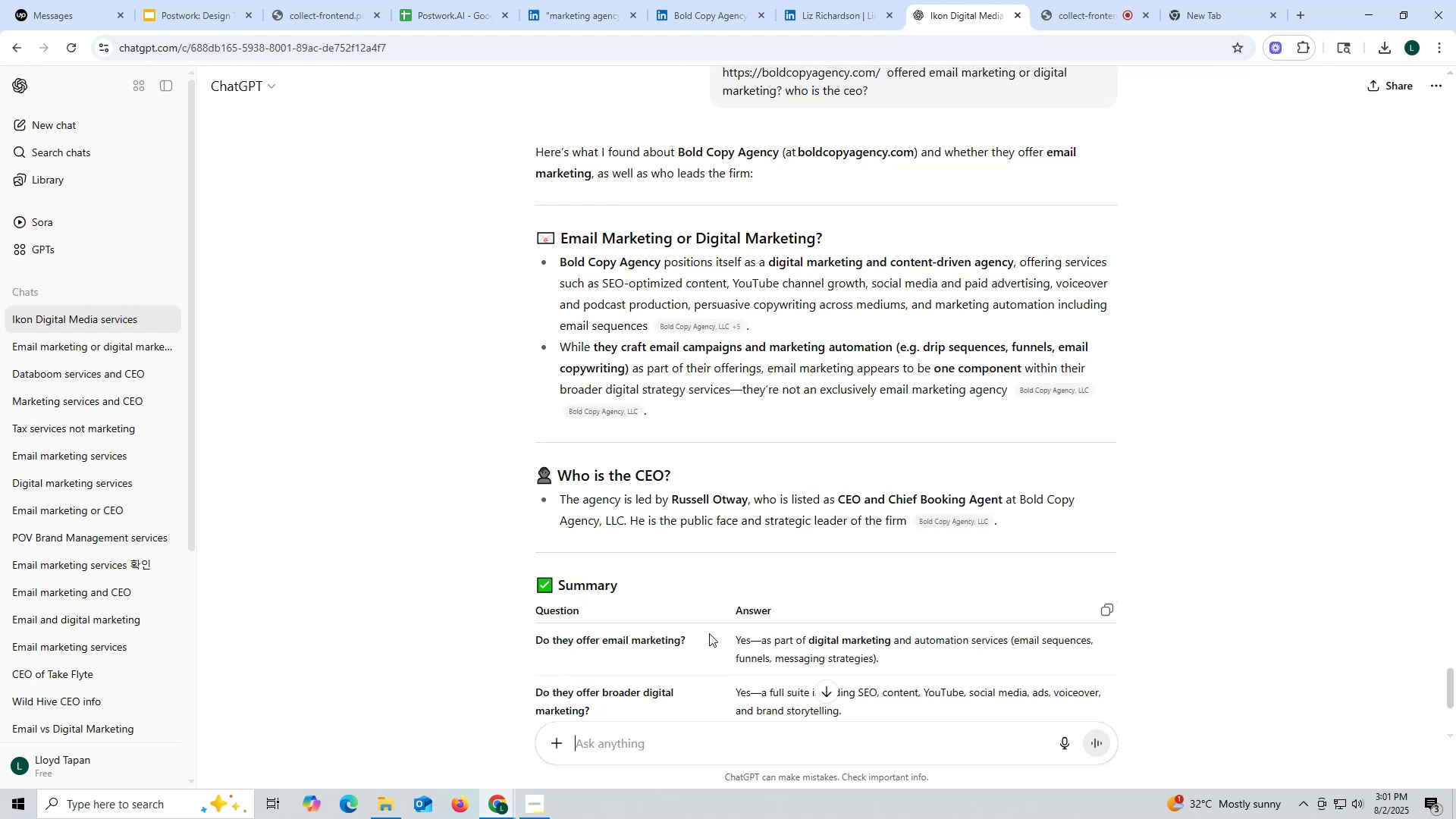 
wait(12.78)
 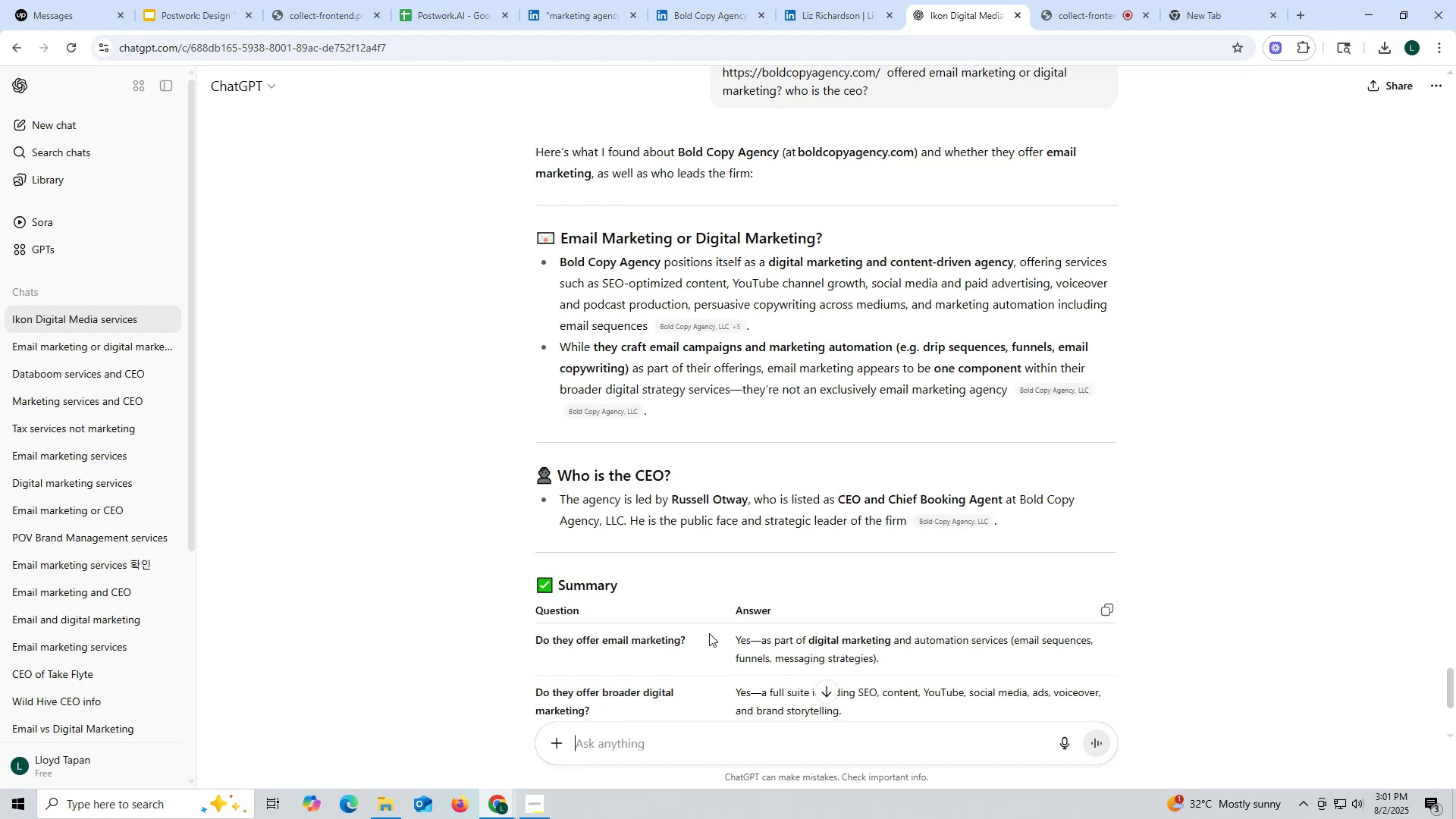 
scroll: coordinate [727, 546], scroll_direction: down, amount: 1.0
 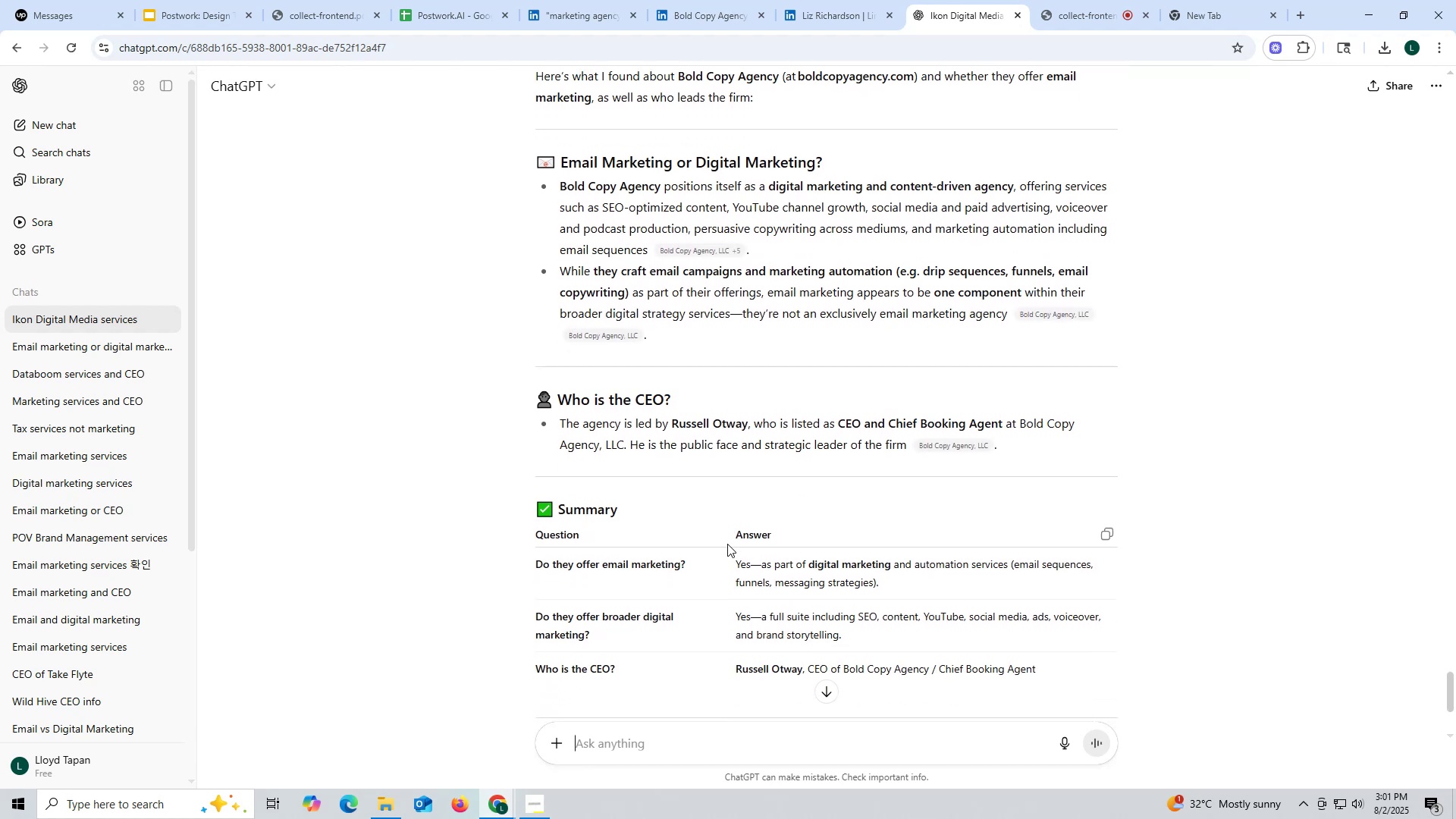 
scroll: coordinate [727, 544], scroll_direction: up, amount: 1.0
 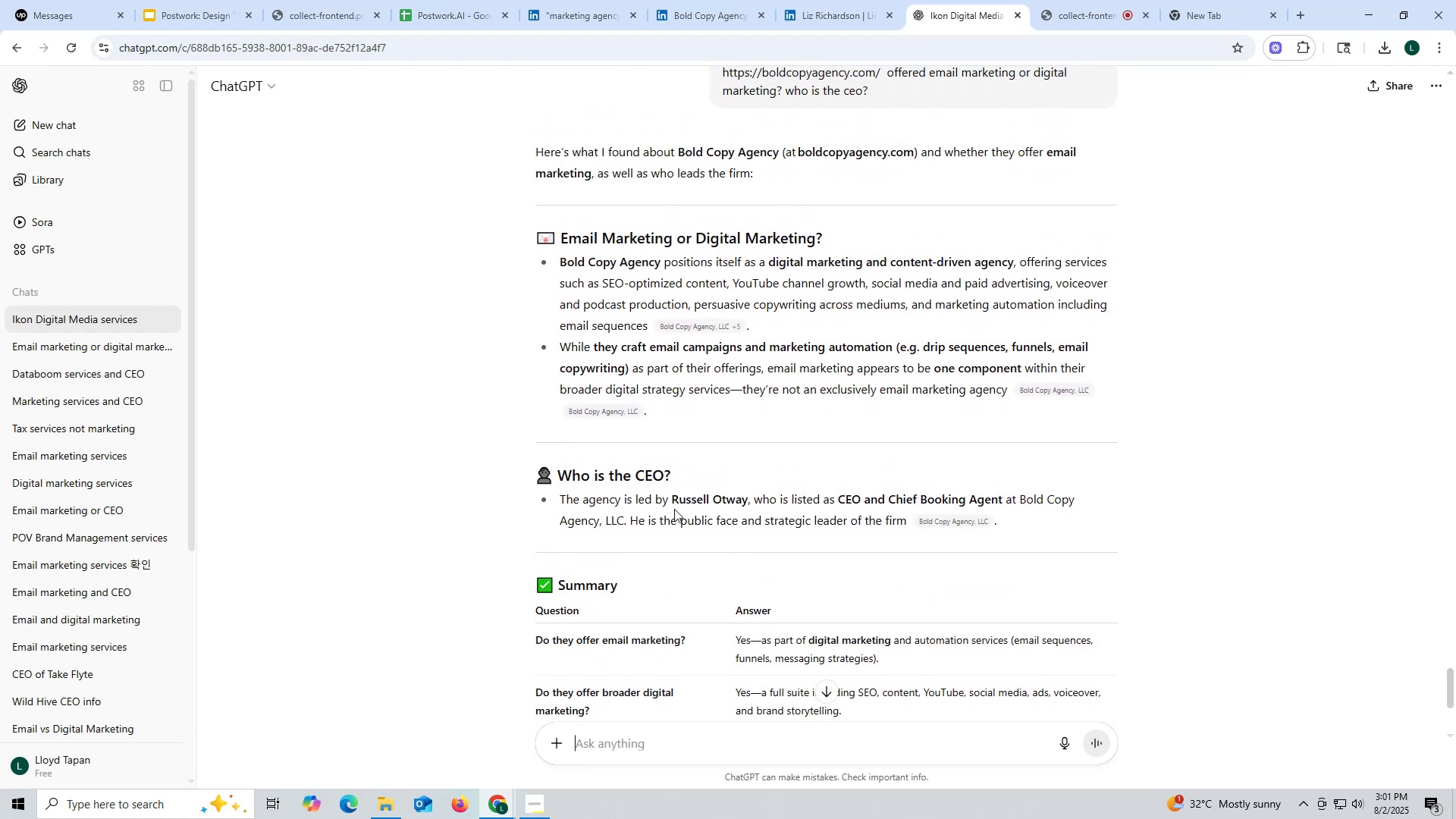 
left_click_drag(start_coordinate=[670, 497], to_coordinate=[745, 499])
 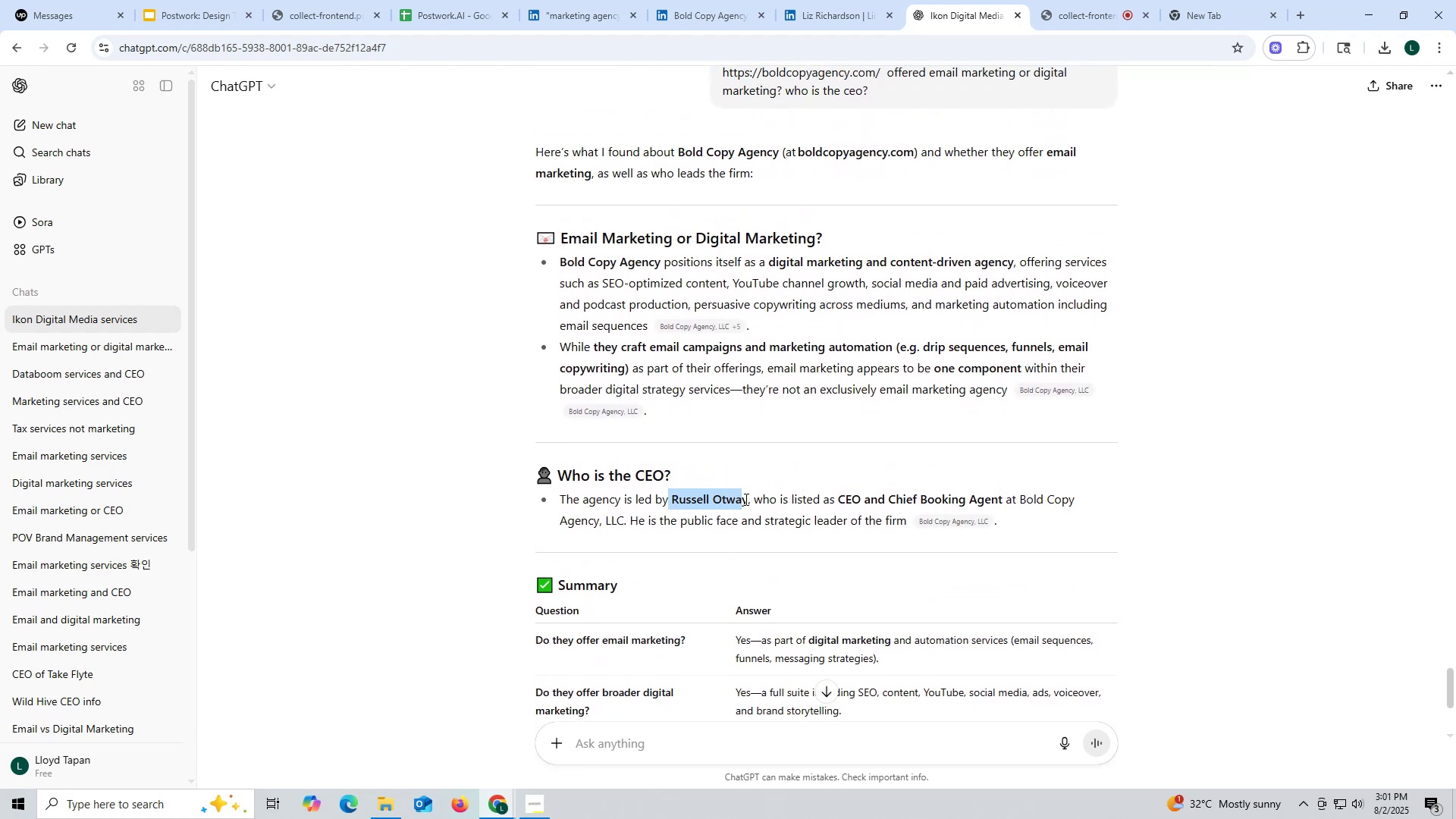 
key(Control+ControlLeft)
 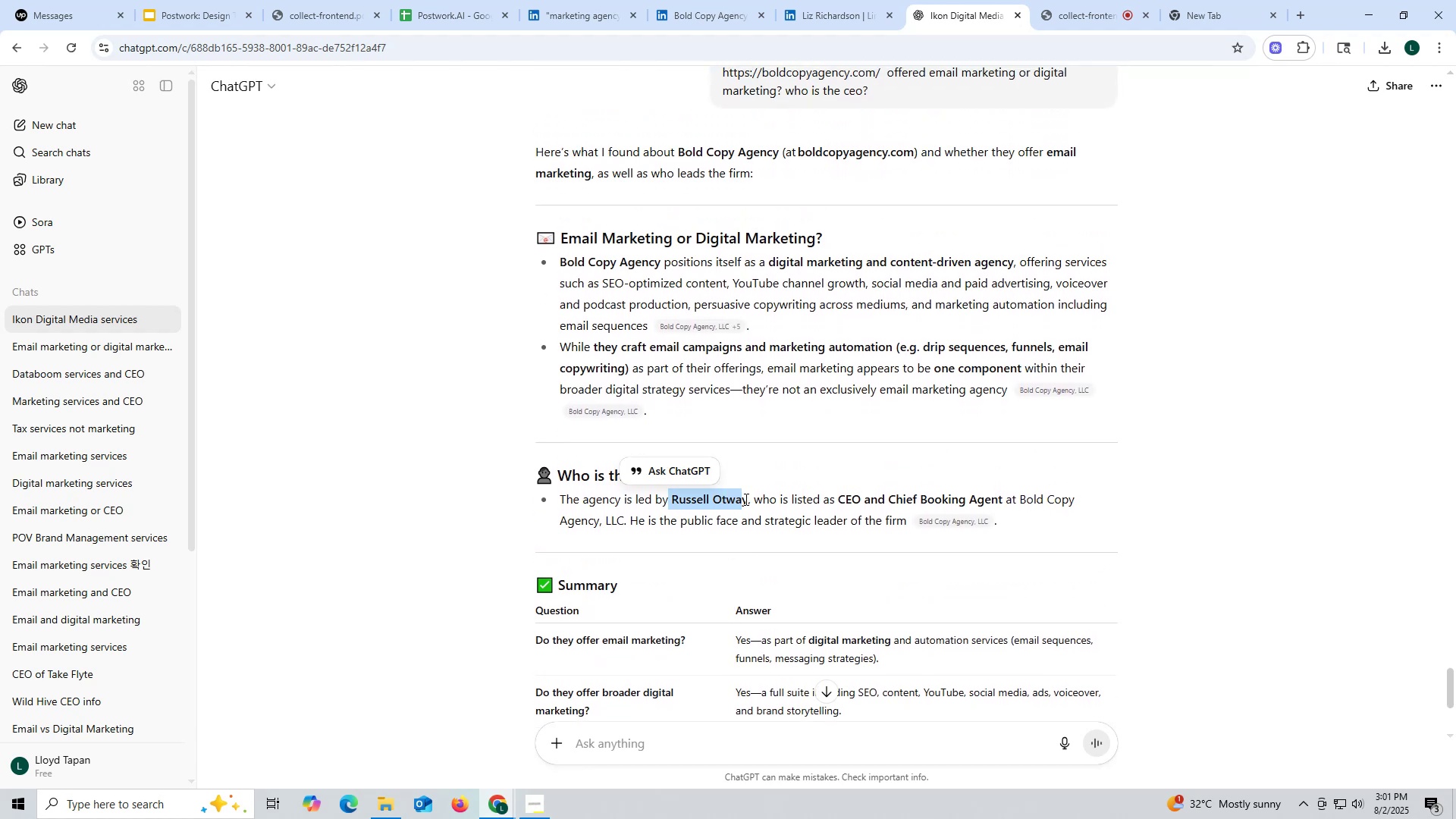 
left_click([745, 499])
 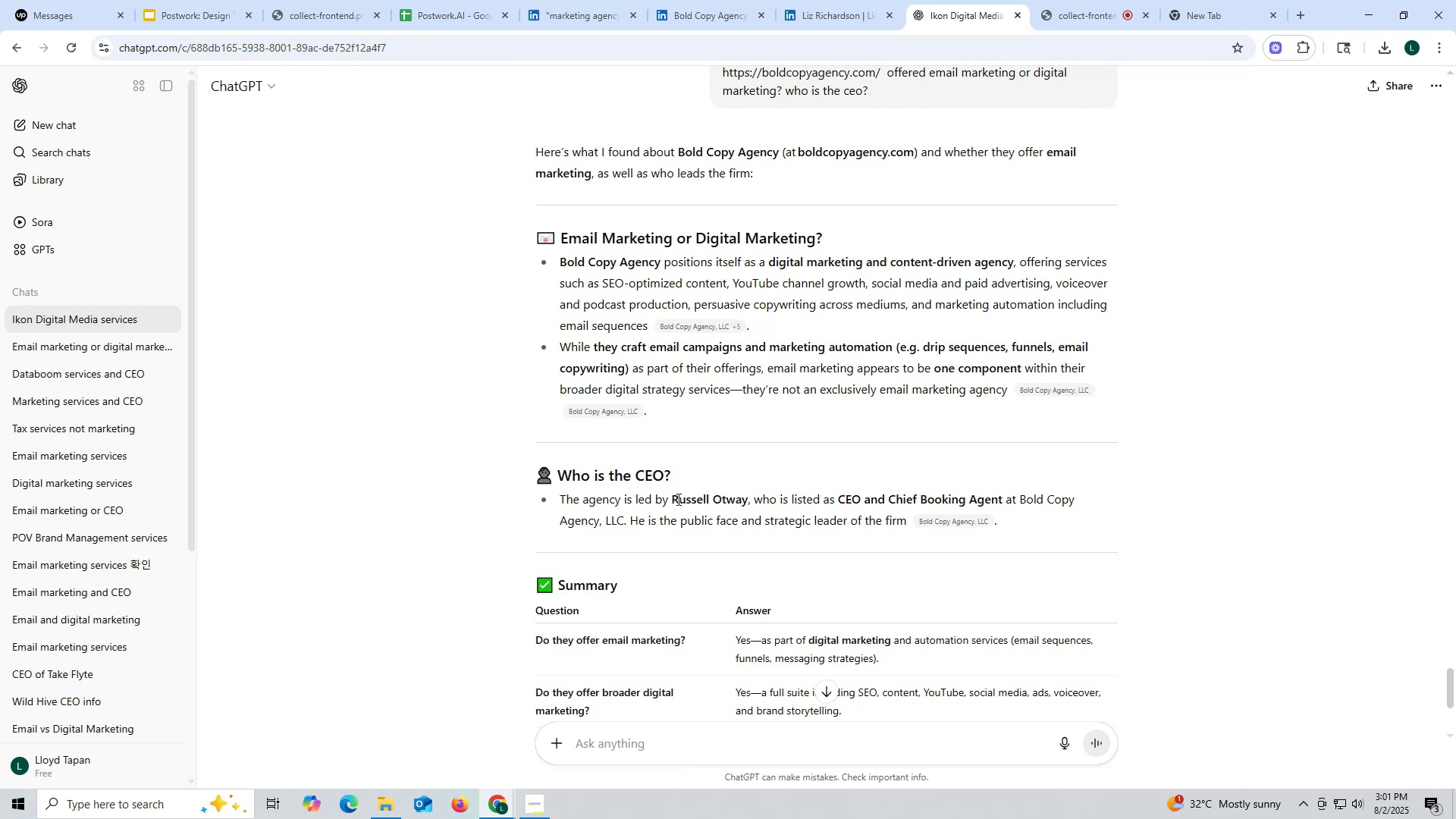 
left_click_drag(start_coordinate=[674, 497], to_coordinate=[746, 500])
 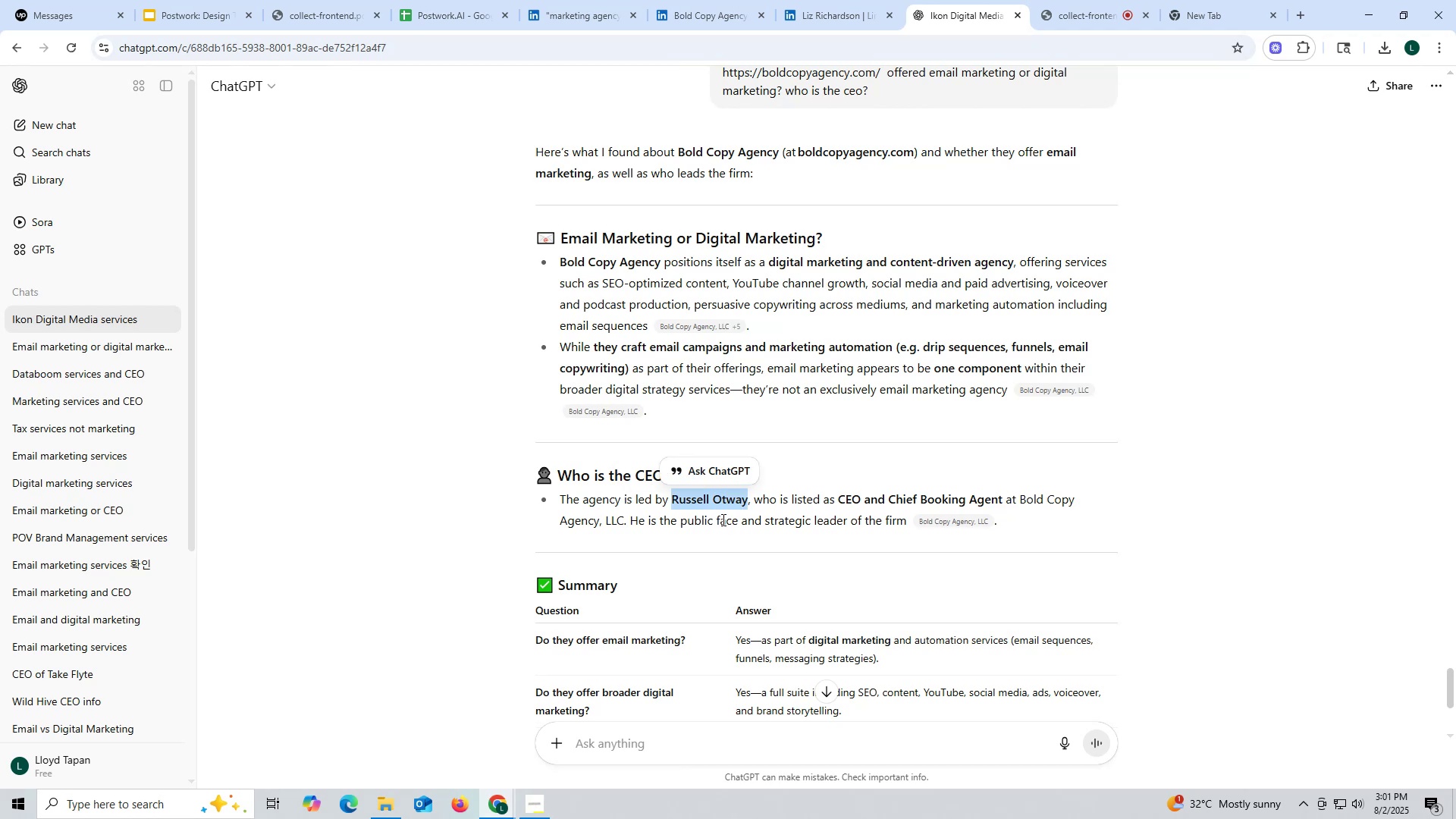 
key(Control+ControlLeft)
 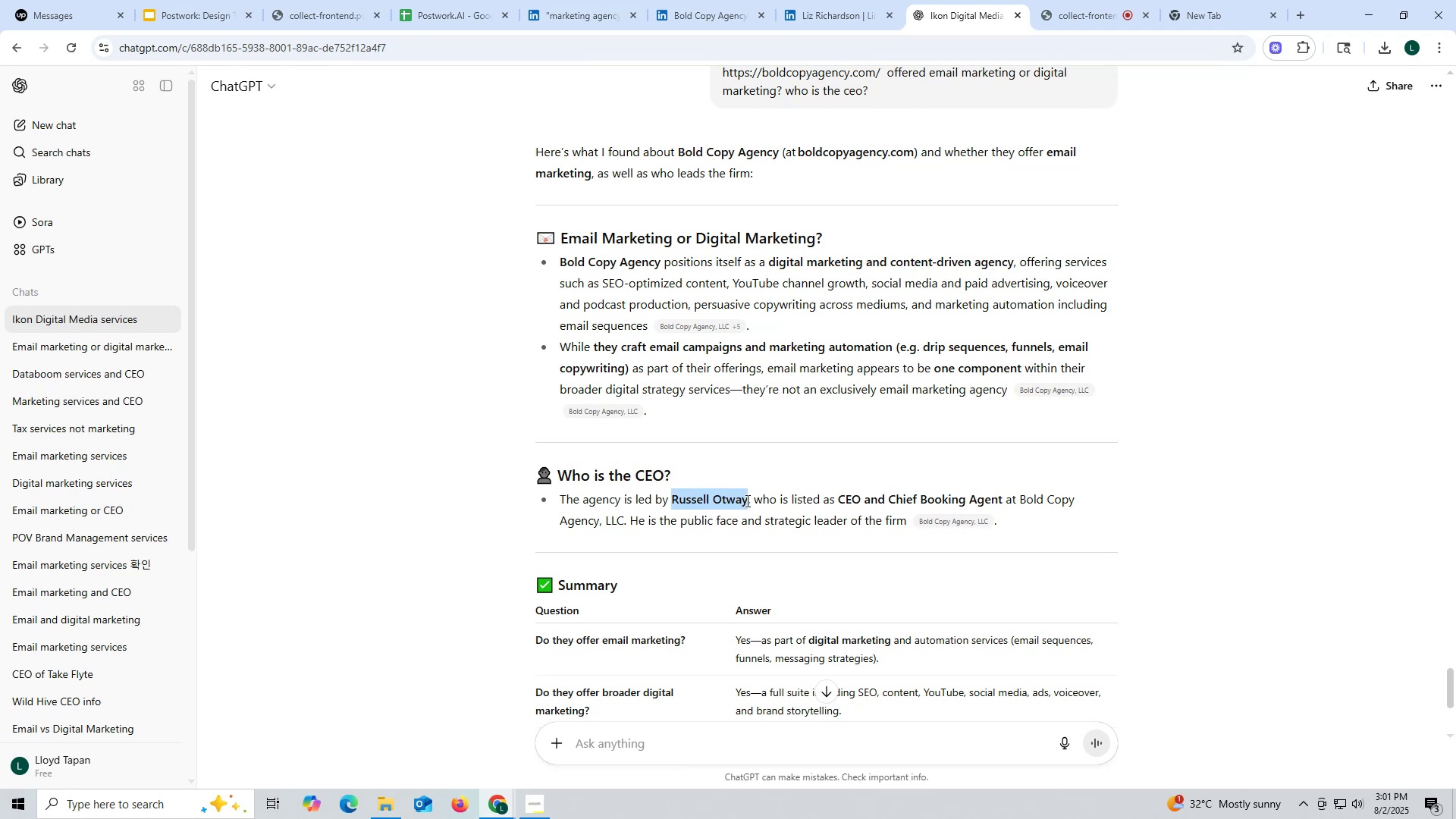 
key(Control+C)
 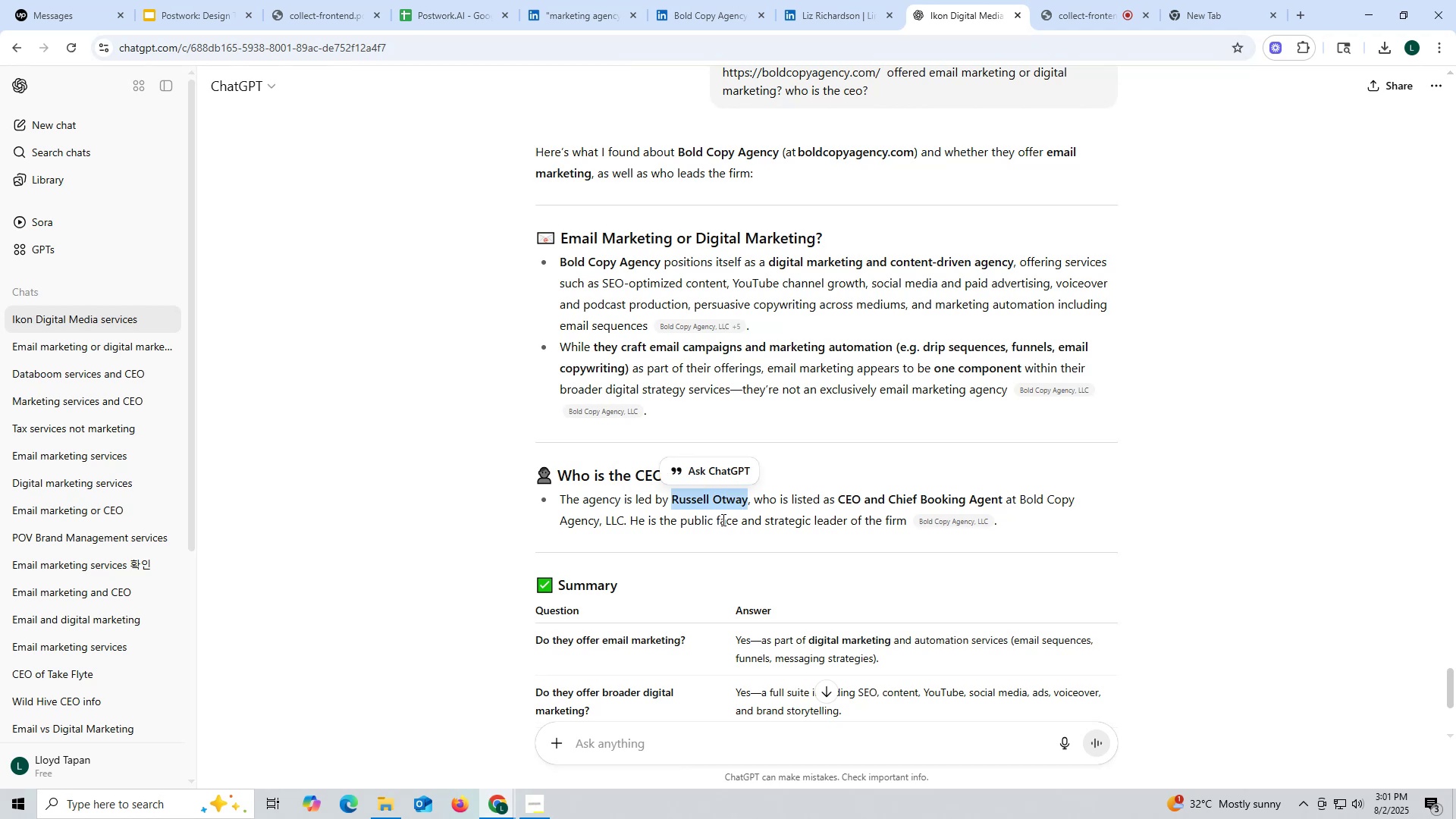 
key(Control+ControlLeft)
 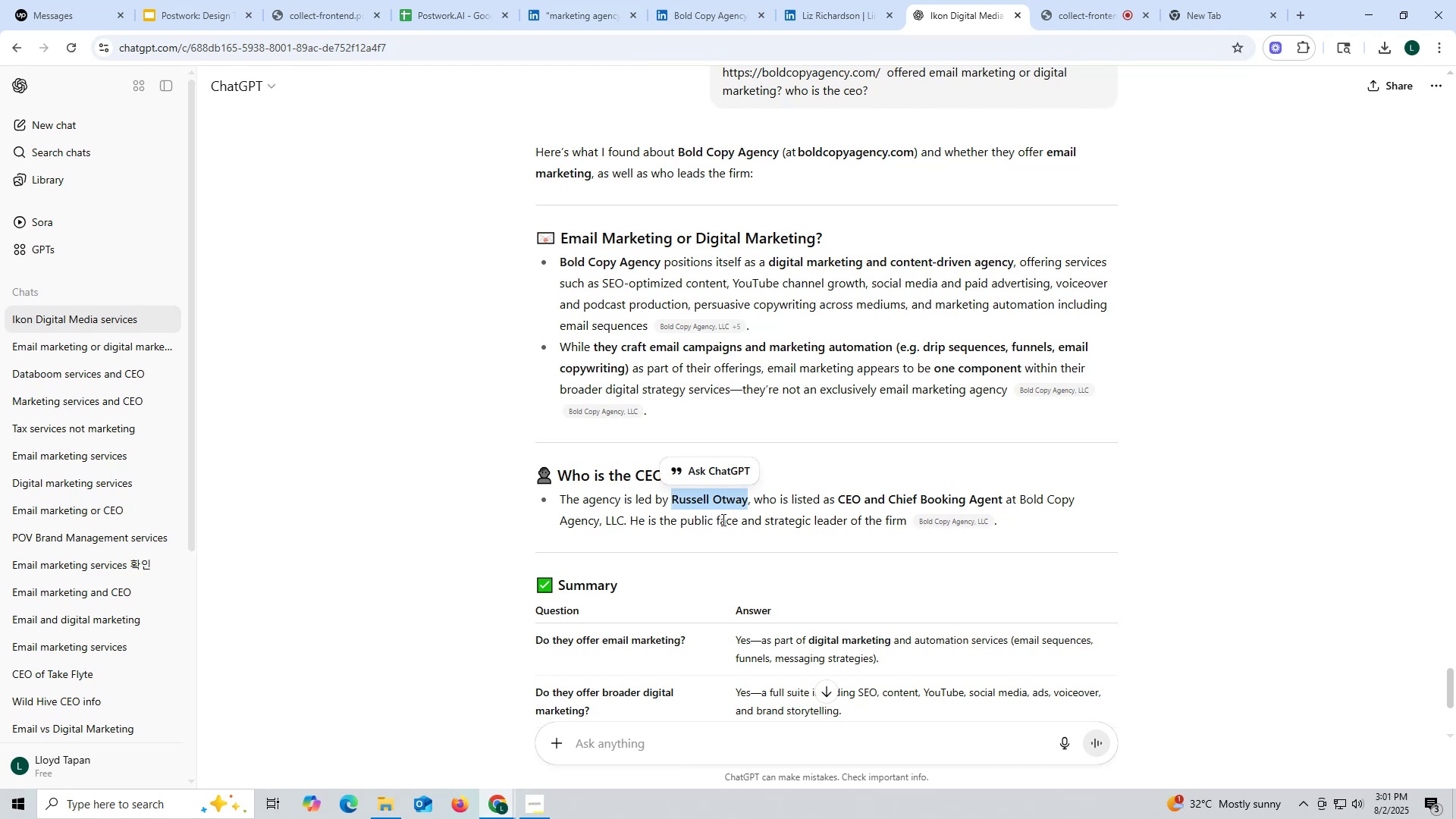 
key(Control+C)
 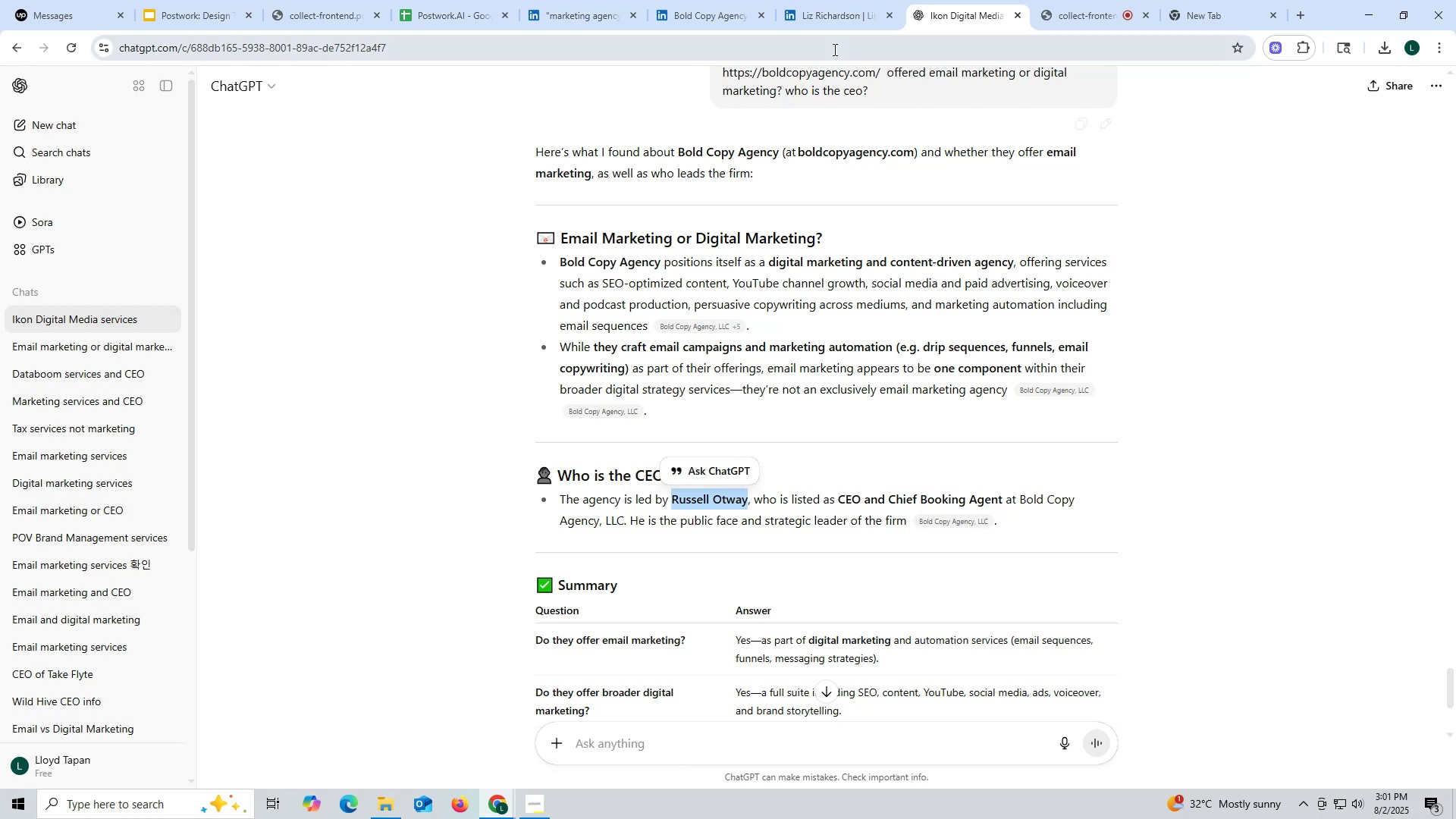 
wait(5.77)
 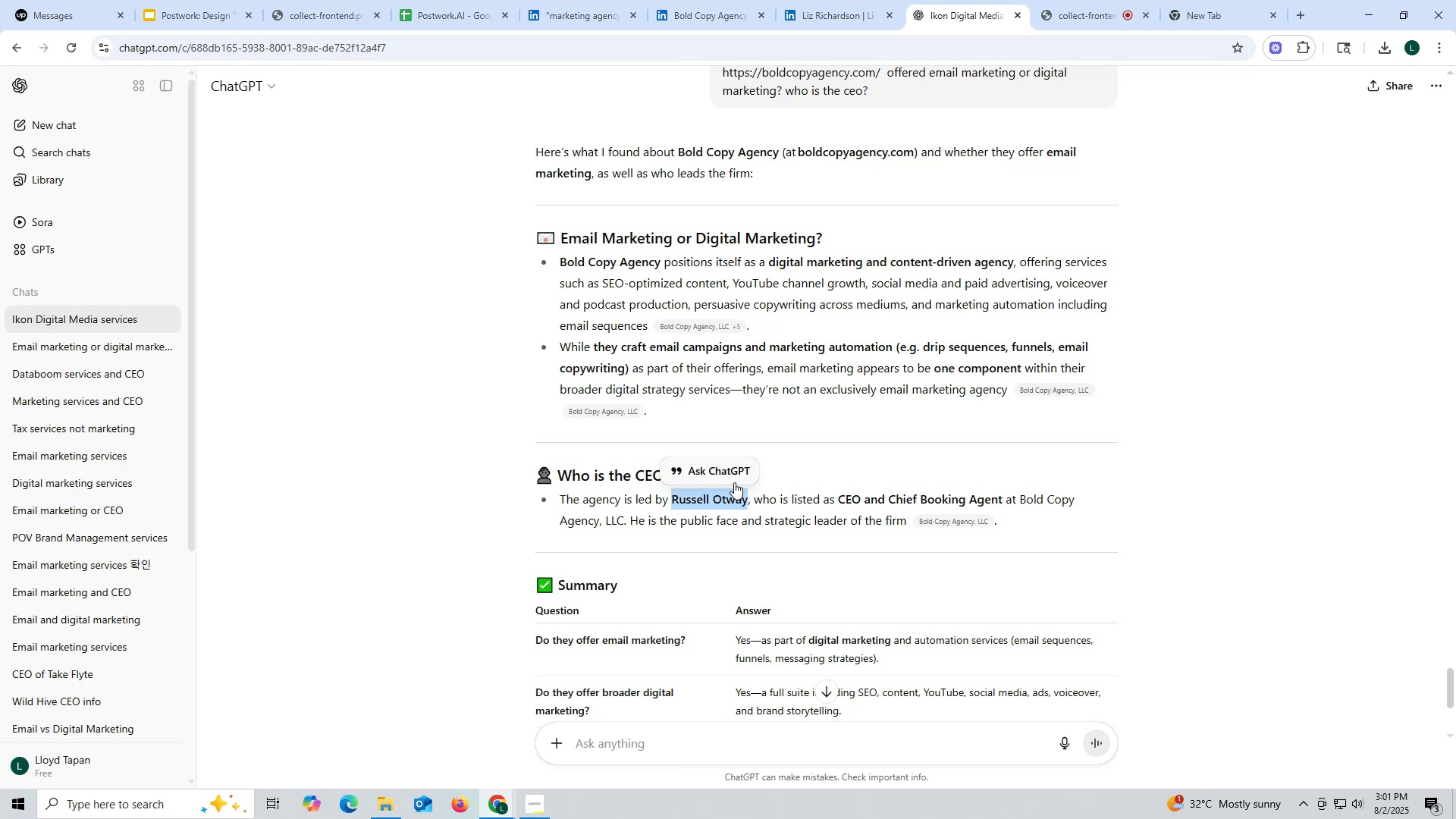 
left_click([830, 17])
 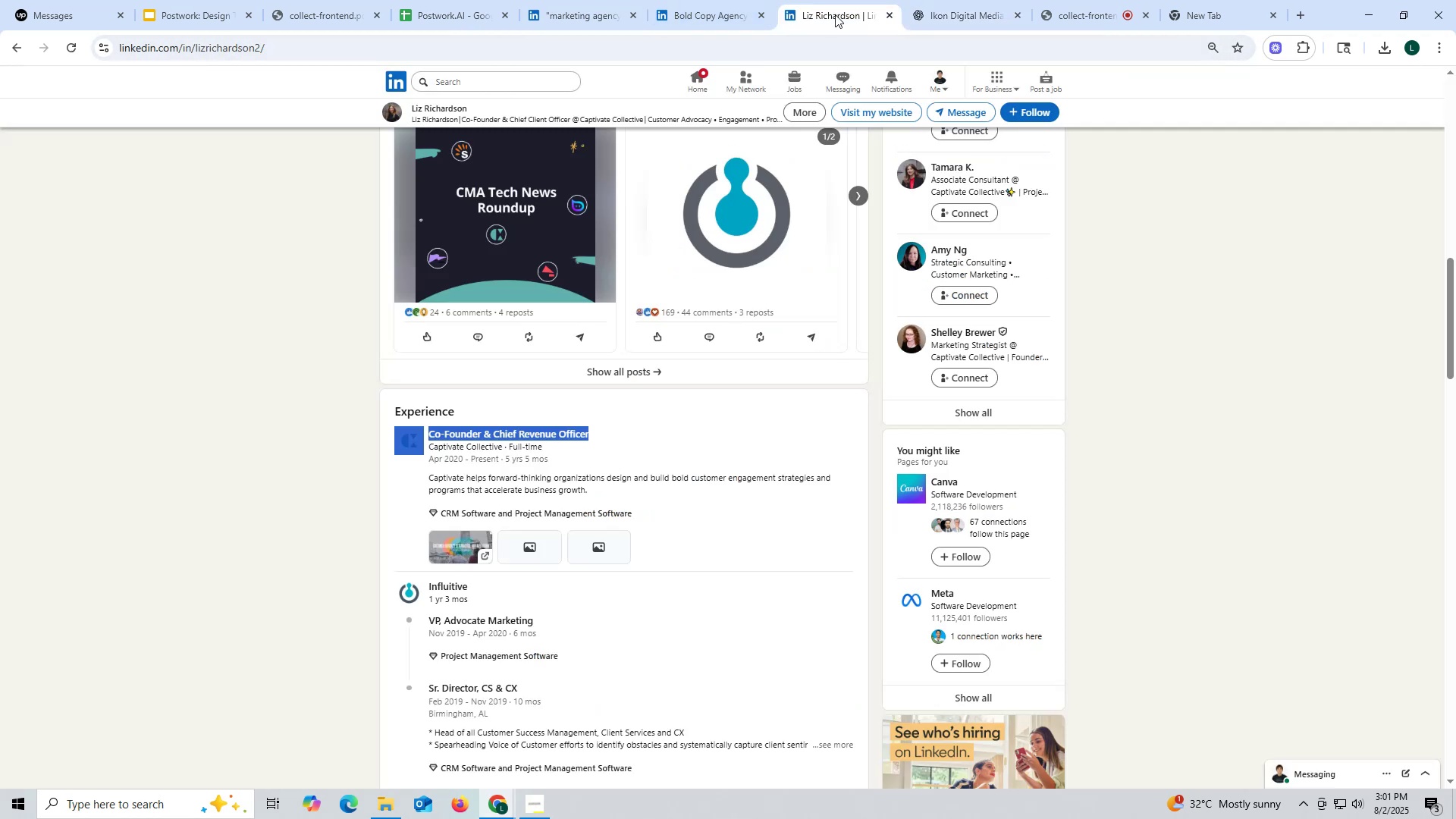 
left_click([940, 20])
 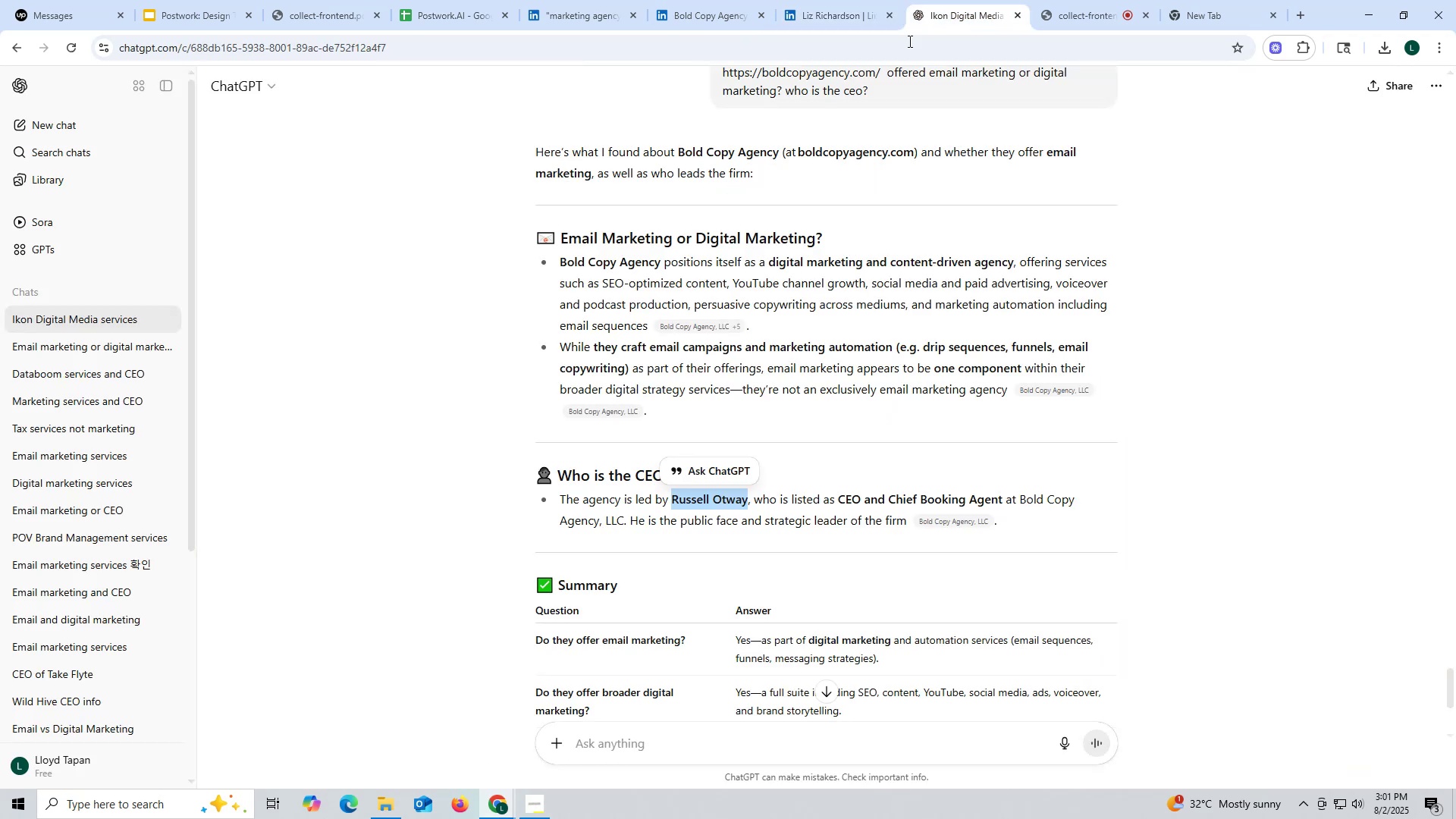 
key(Control+ControlLeft)
 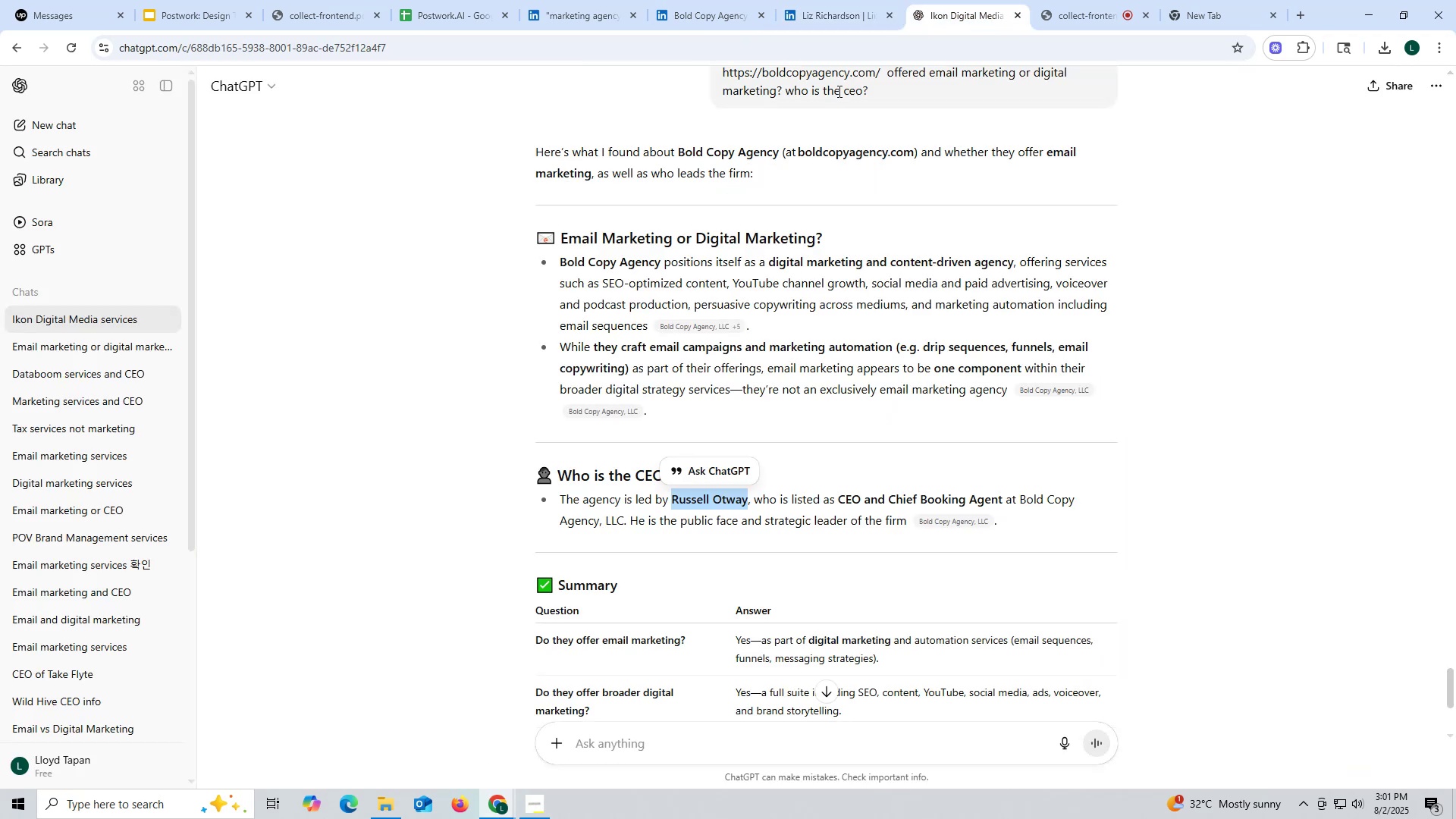 
key(Control+V)
 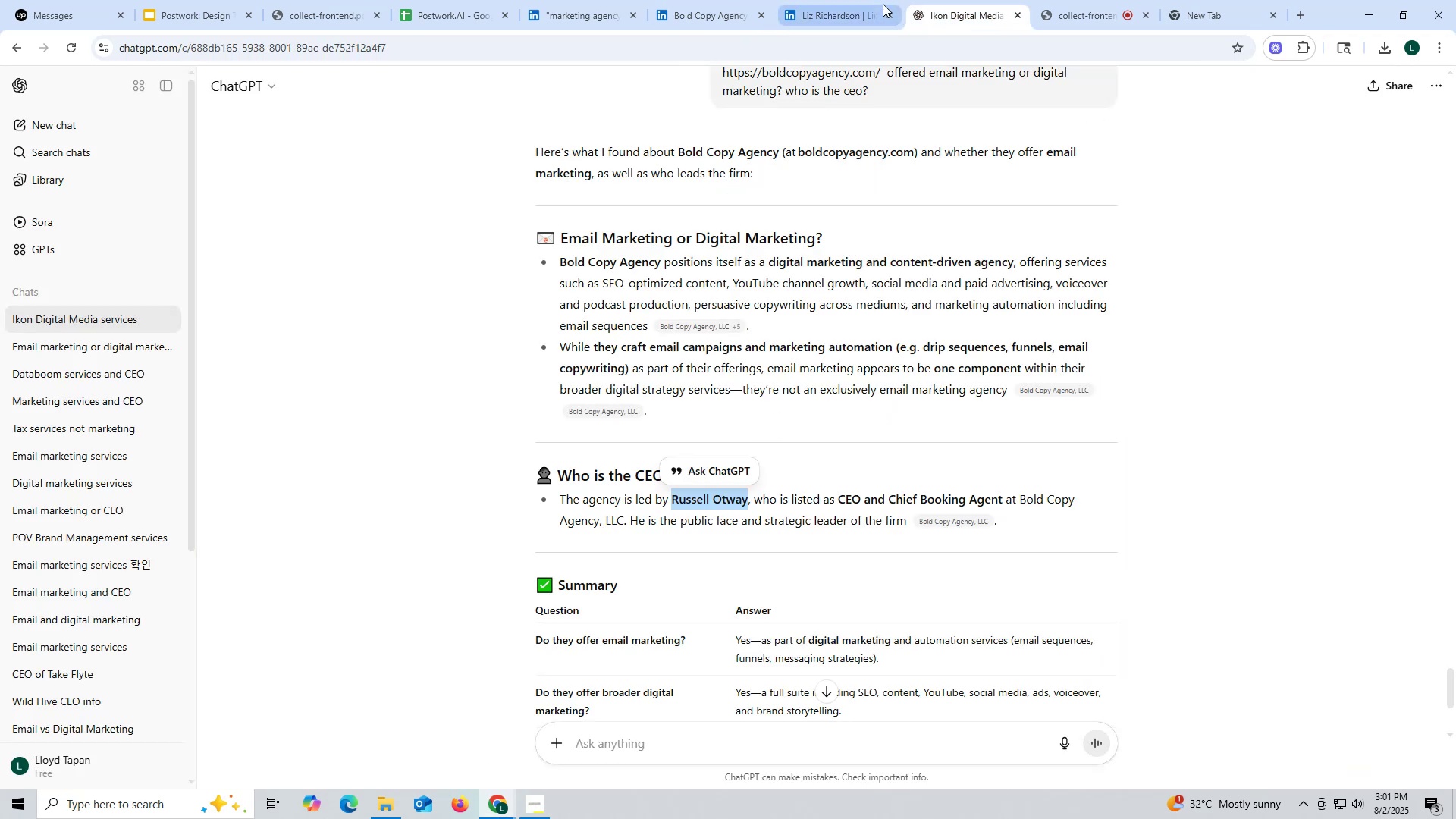 
left_click([847, 6])
 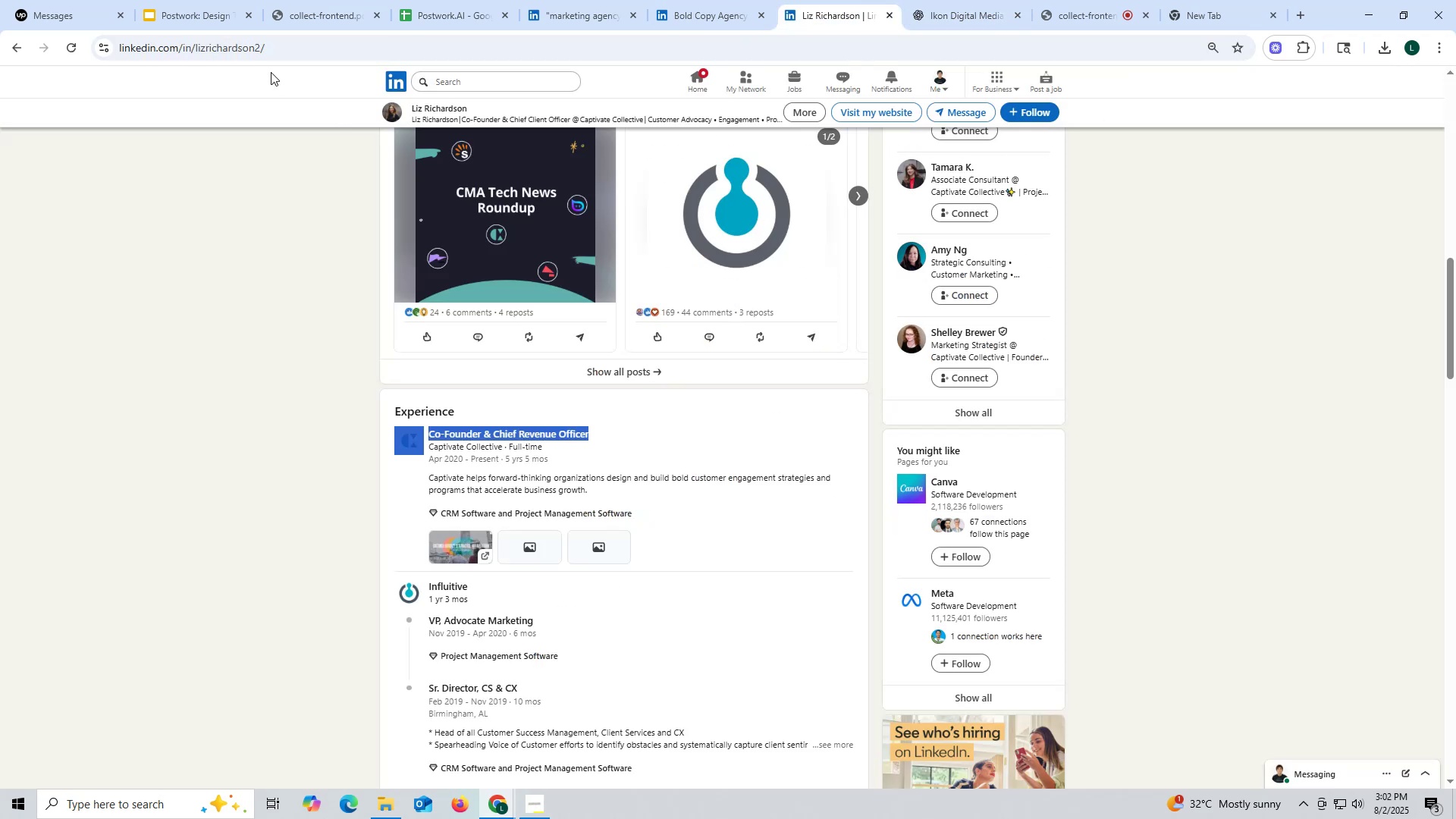 
left_click([258, 39])
 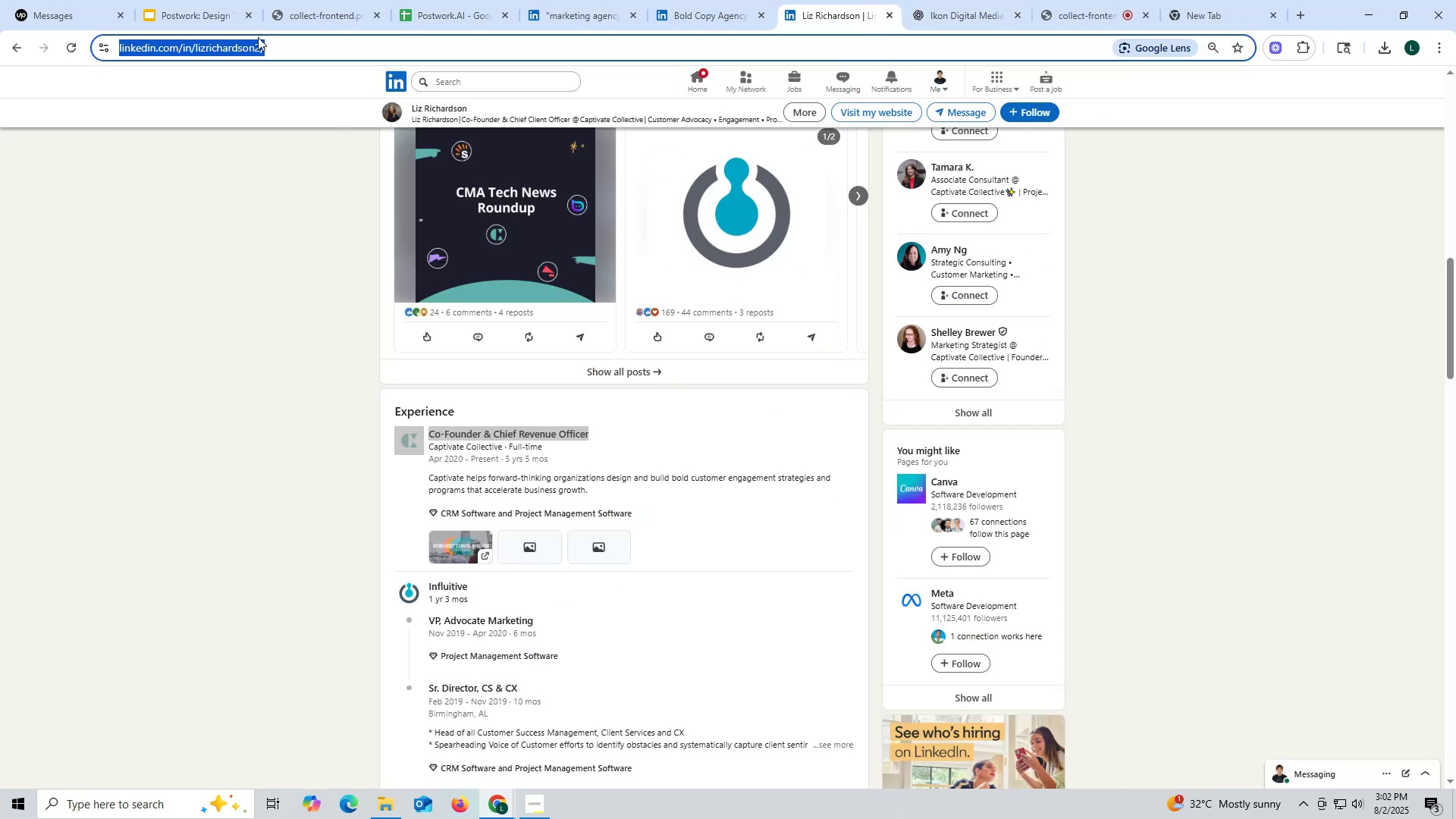 
hold_key(key=ControlLeft, duration=0.4)
 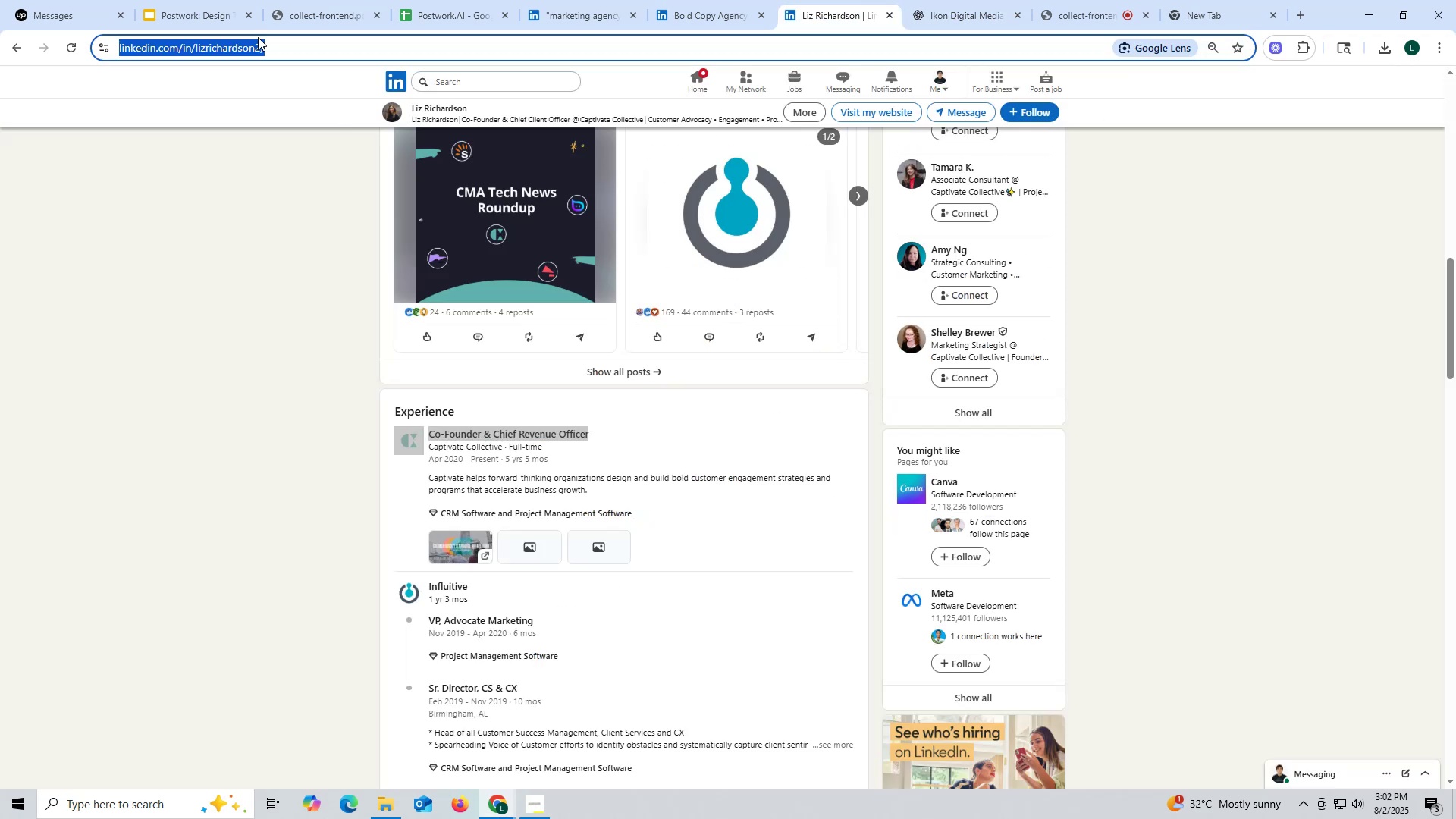 
key(Control+ControlLeft)
 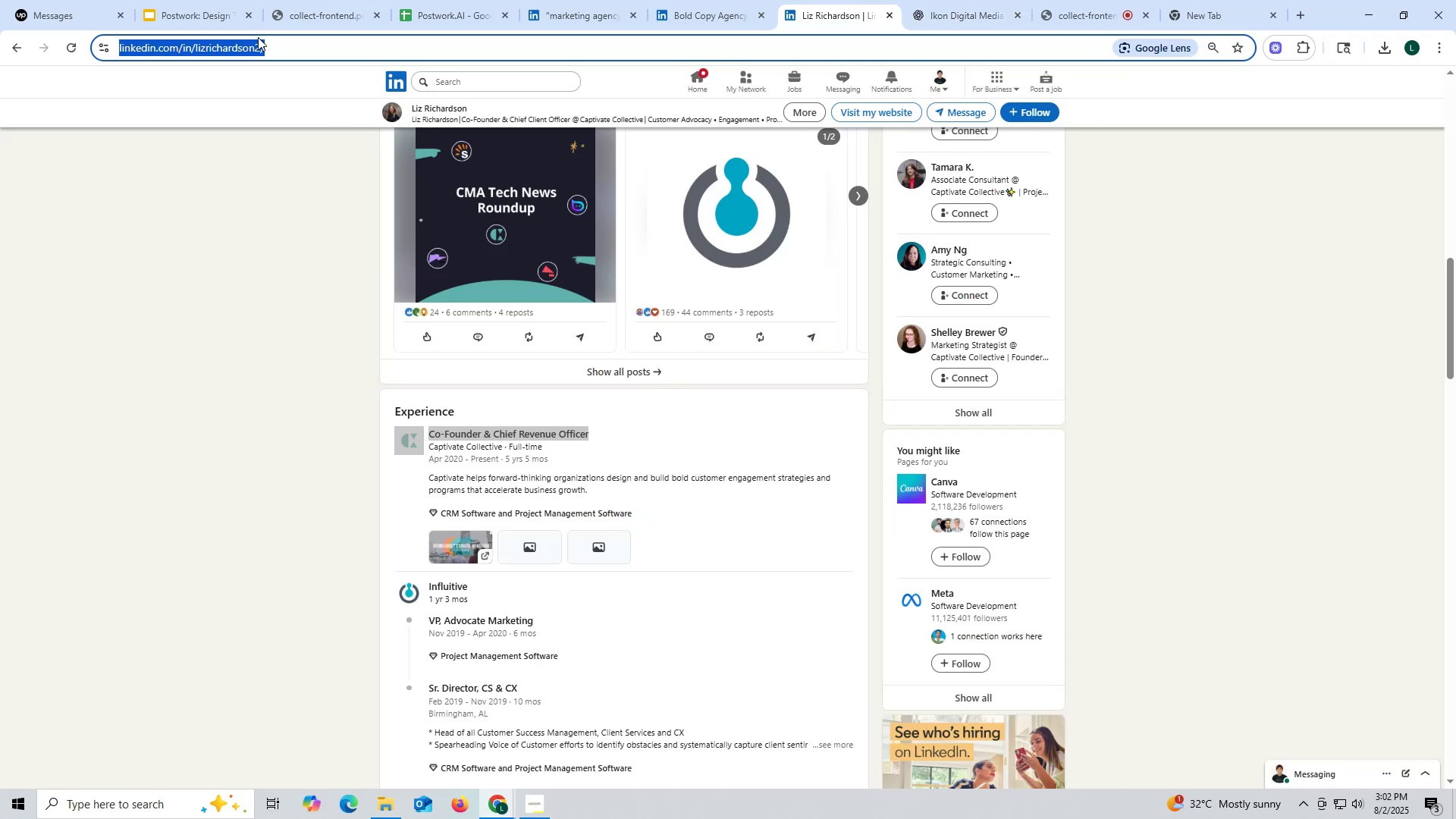 
key(Control+V)
 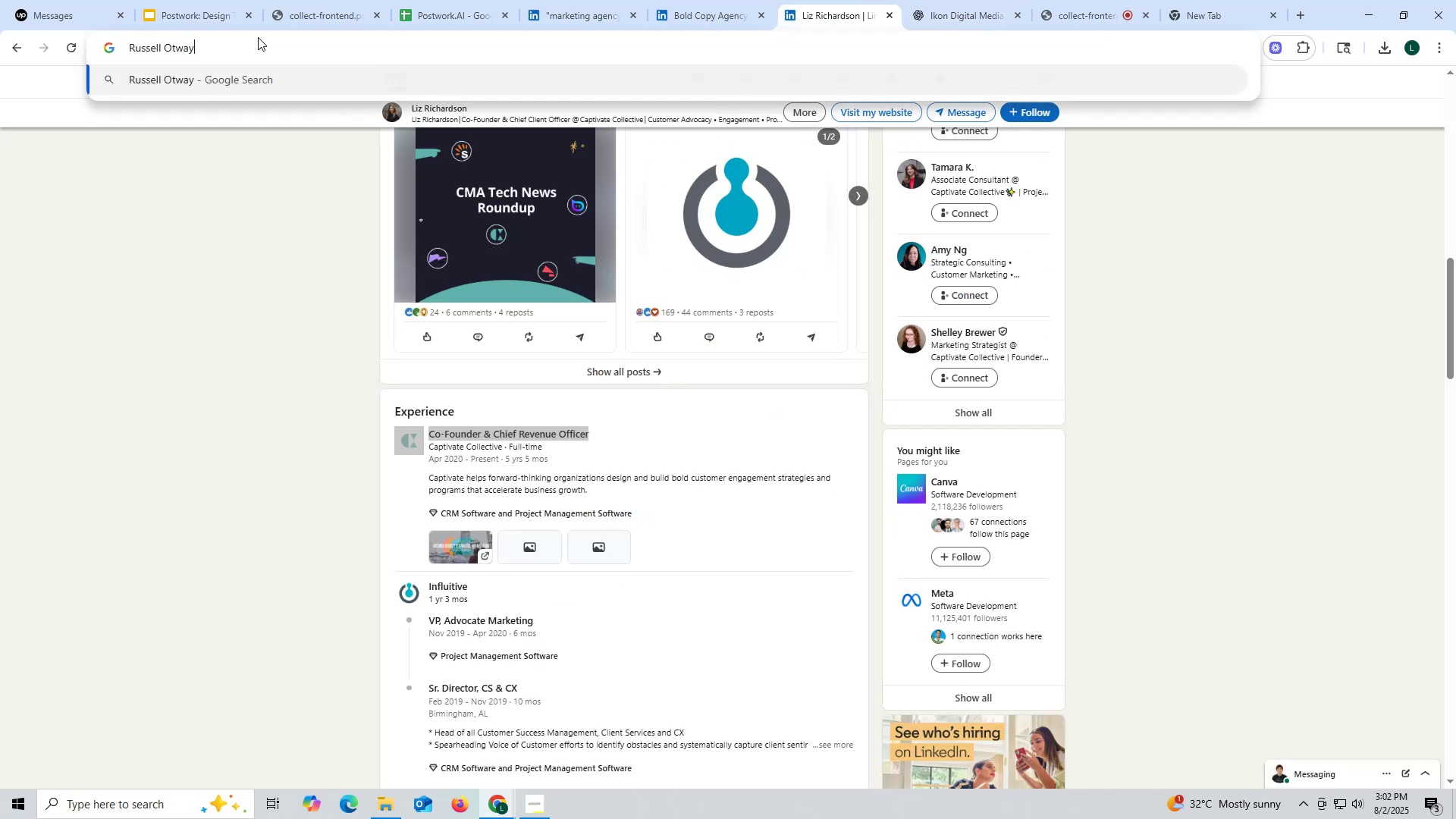 
key(Space)
 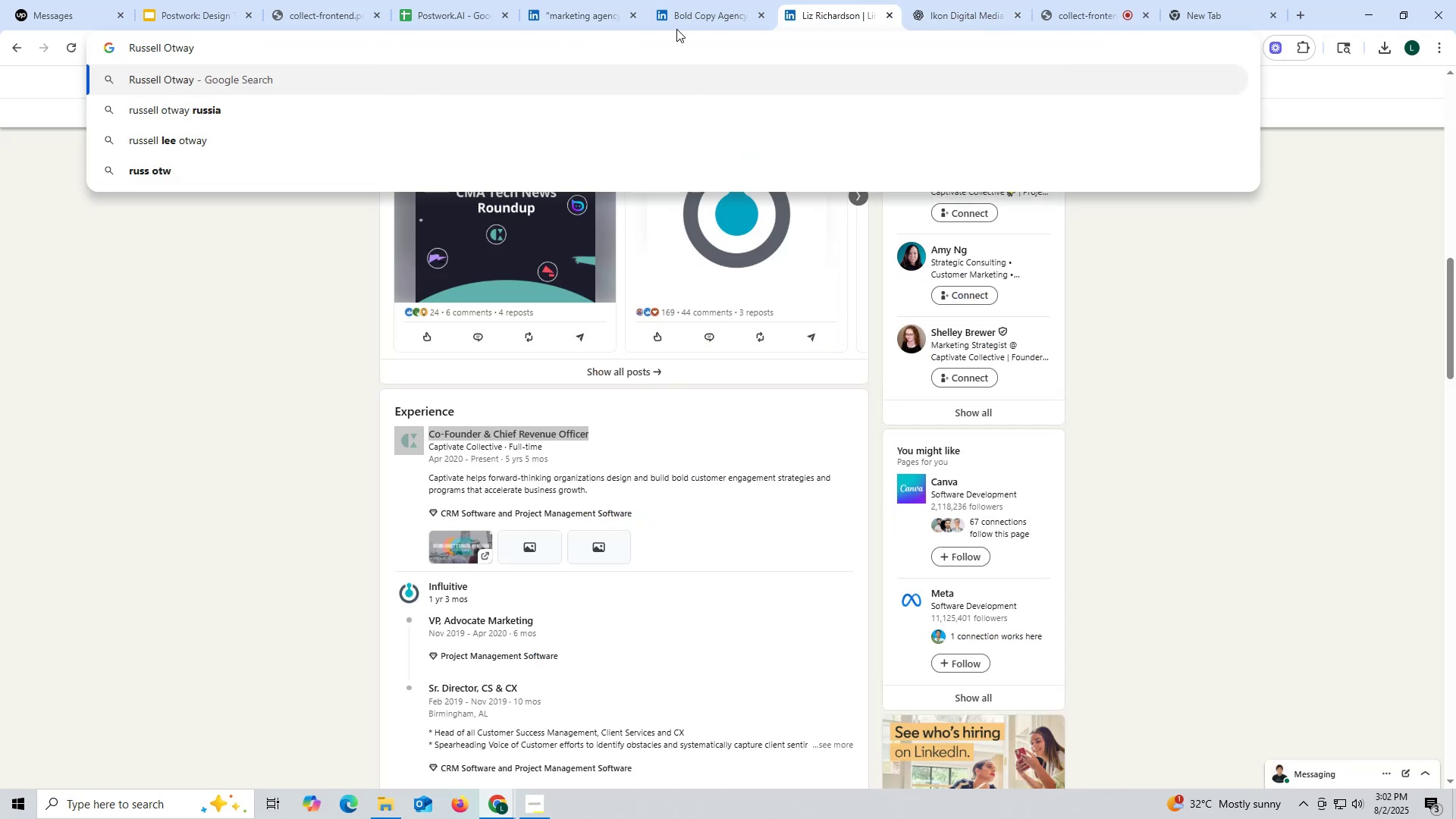 
left_click([700, 14])
 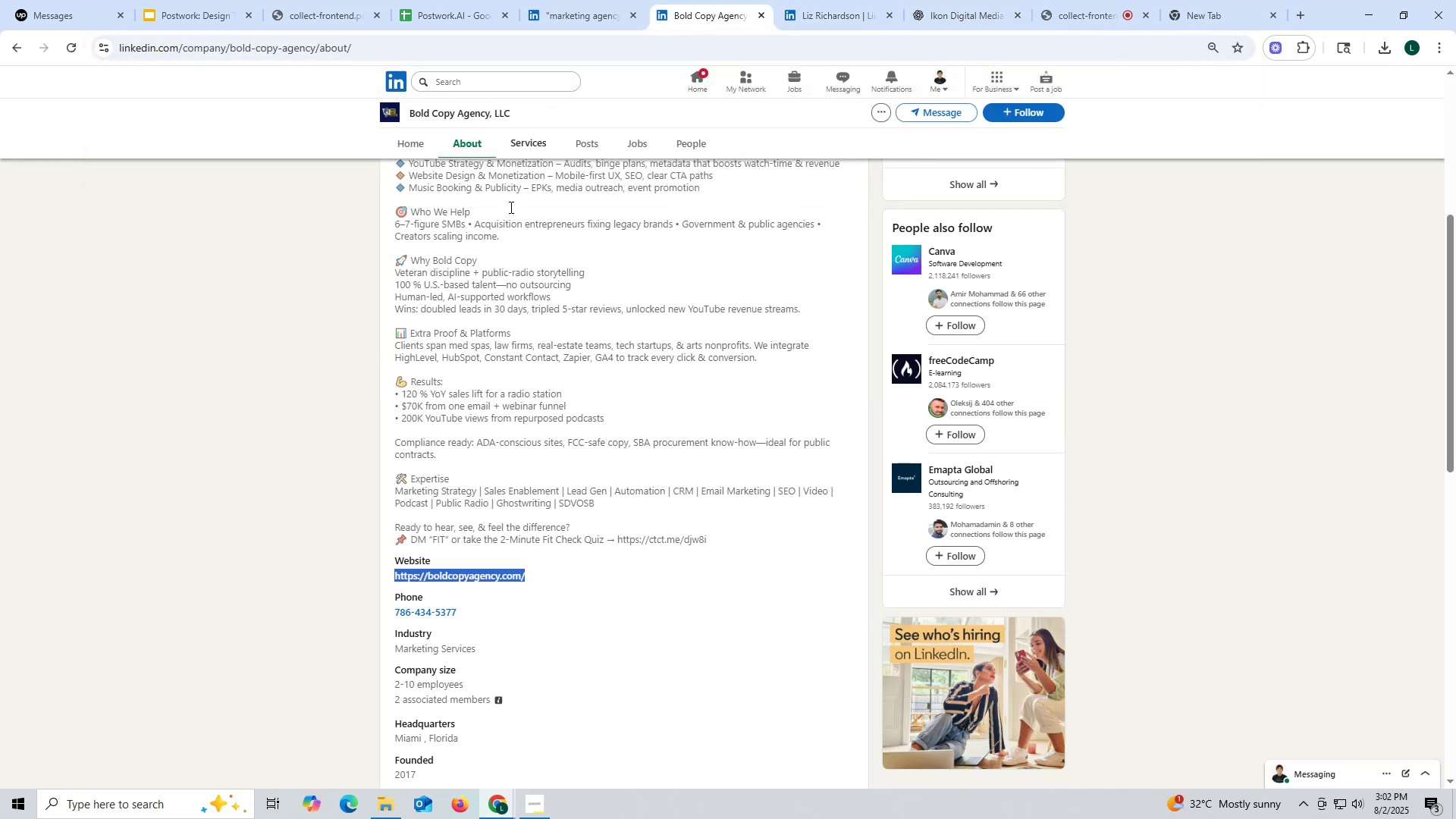 
scroll: coordinate [514, 300], scroll_direction: up, amount: 7.0
 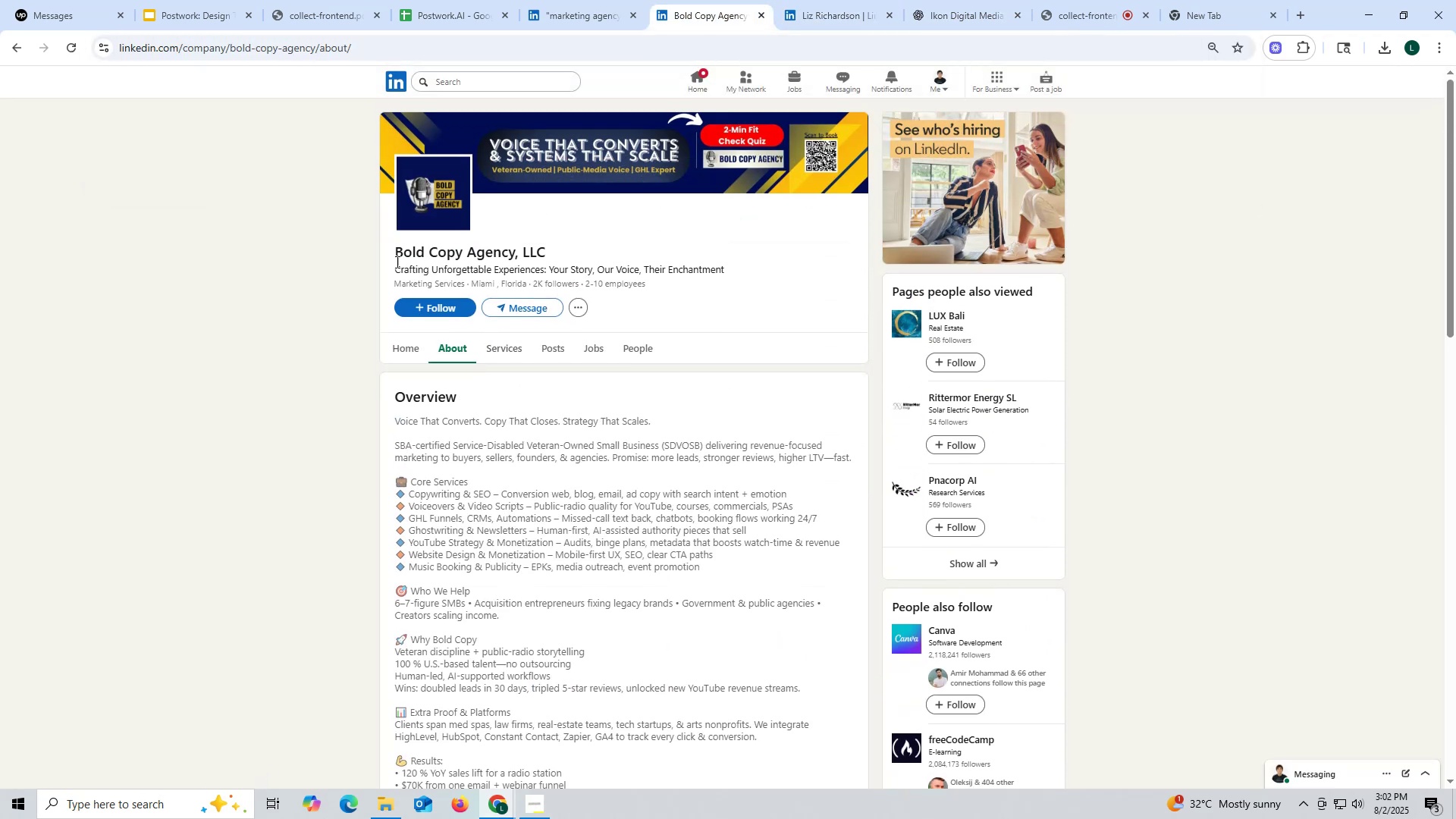 
left_click_drag(start_coordinate=[390, 252], to_coordinate=[624, 248])
 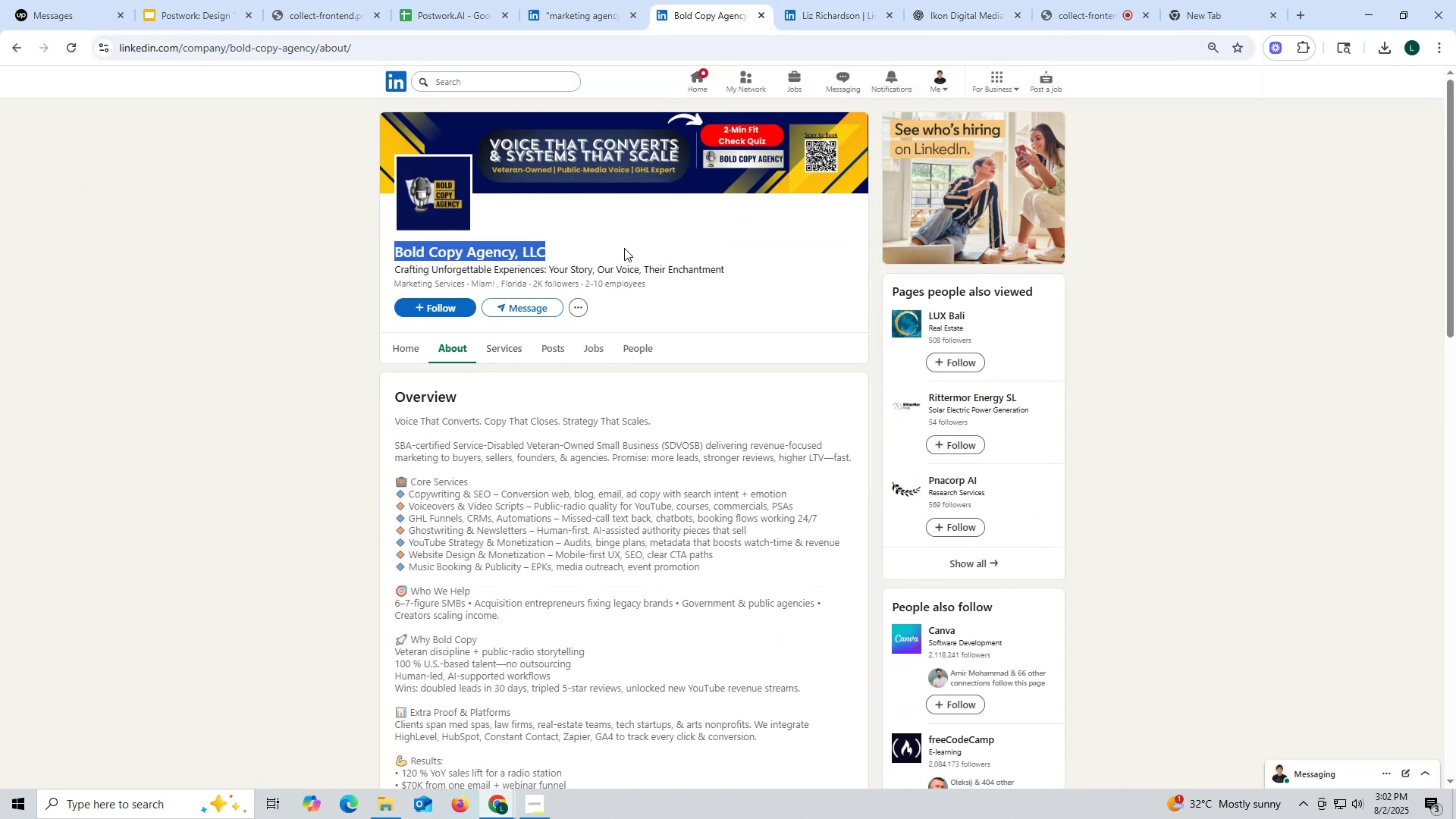 
key(Control+ControlLeft)
 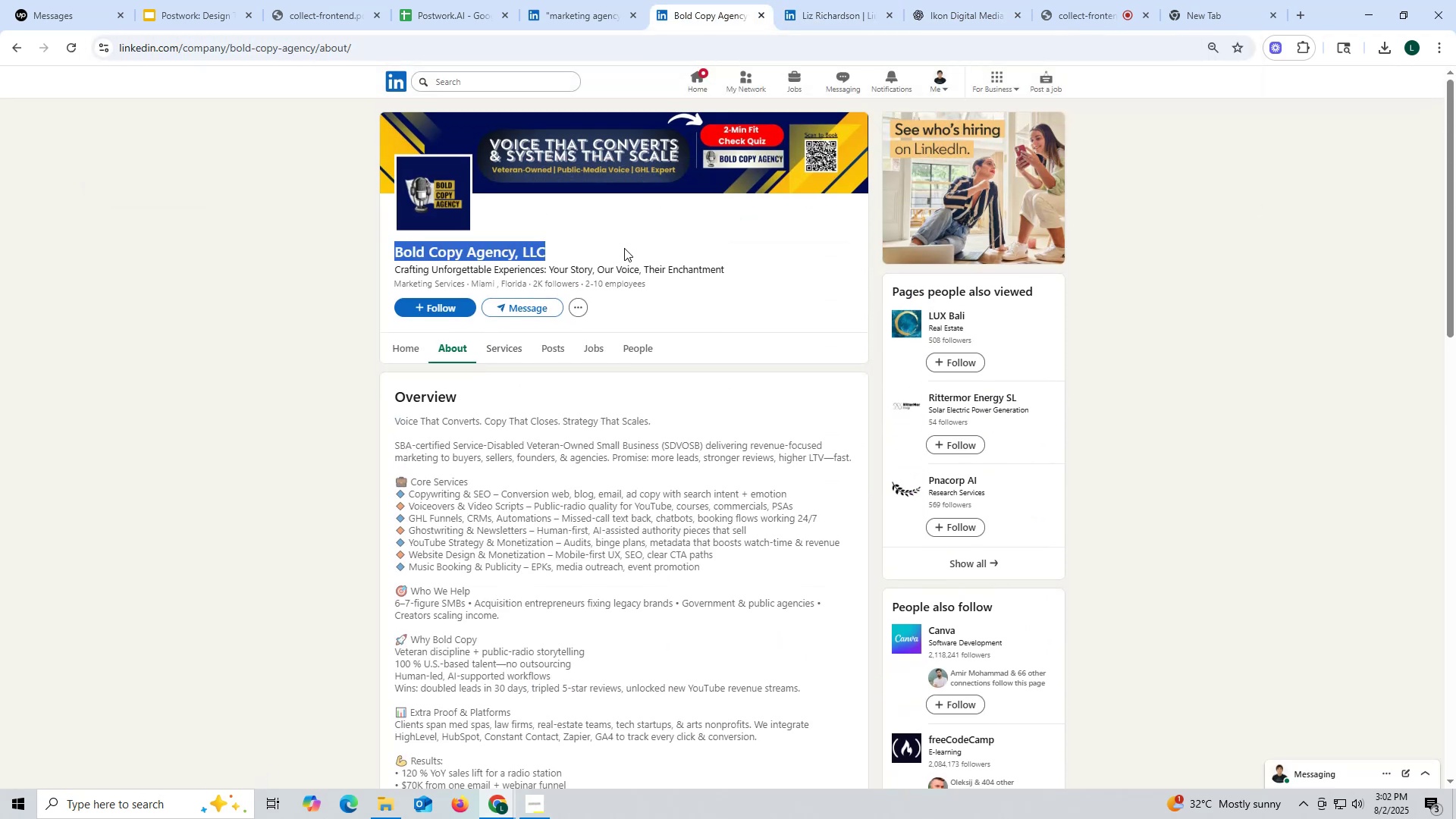 
key(Control+C)
 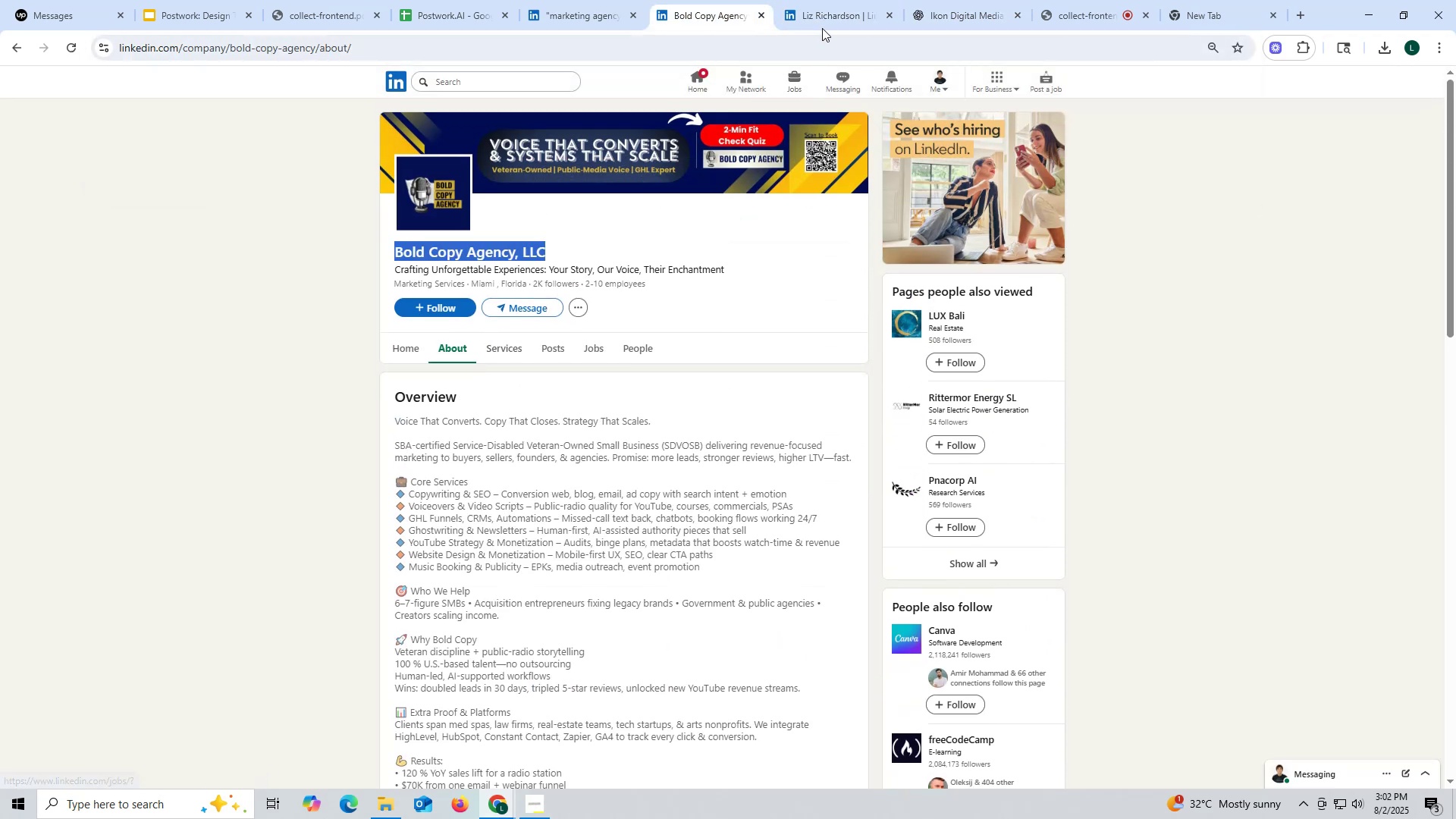 
left_click([824, 19])
 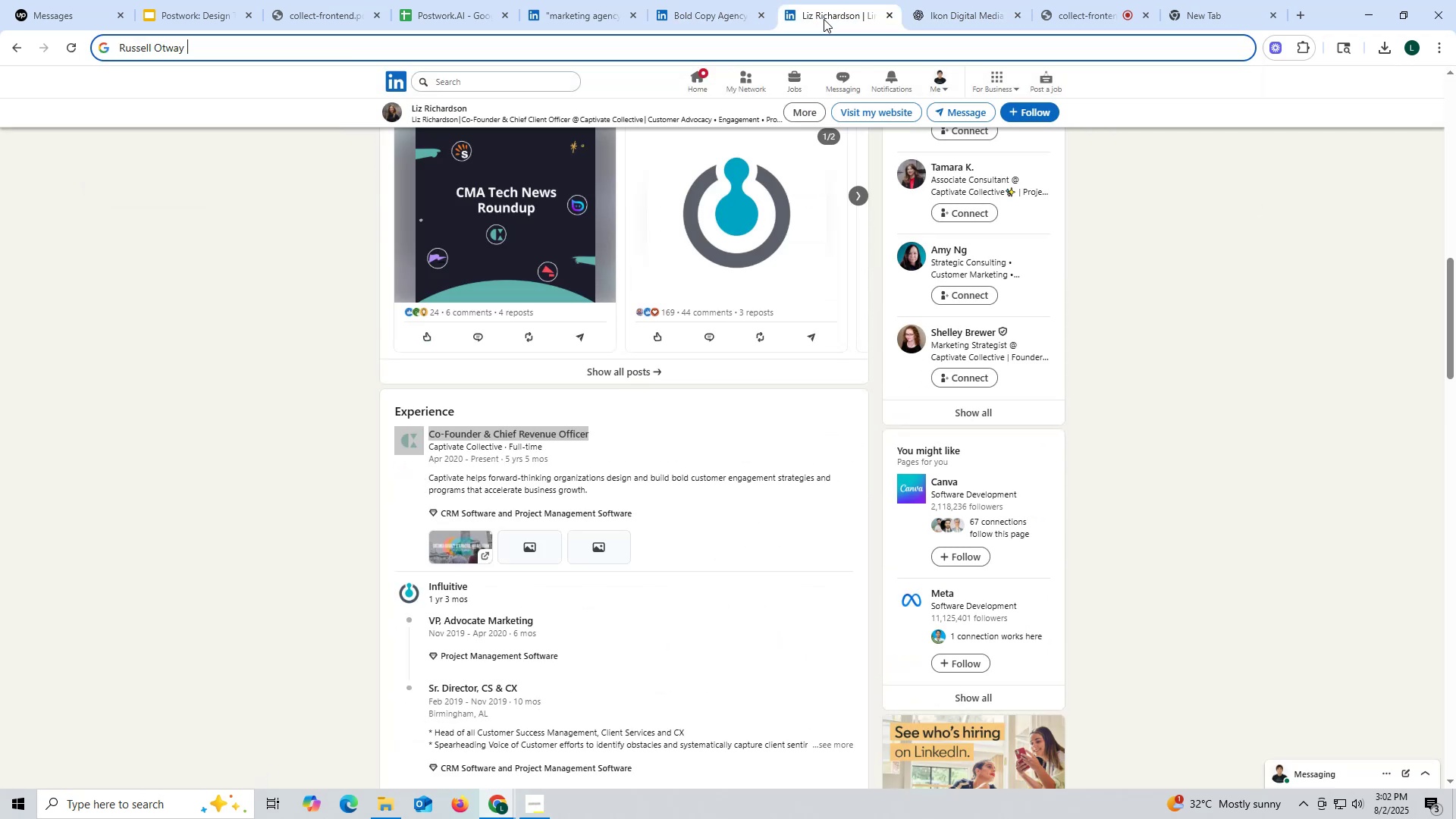 
key(Control+ControlLeft)
 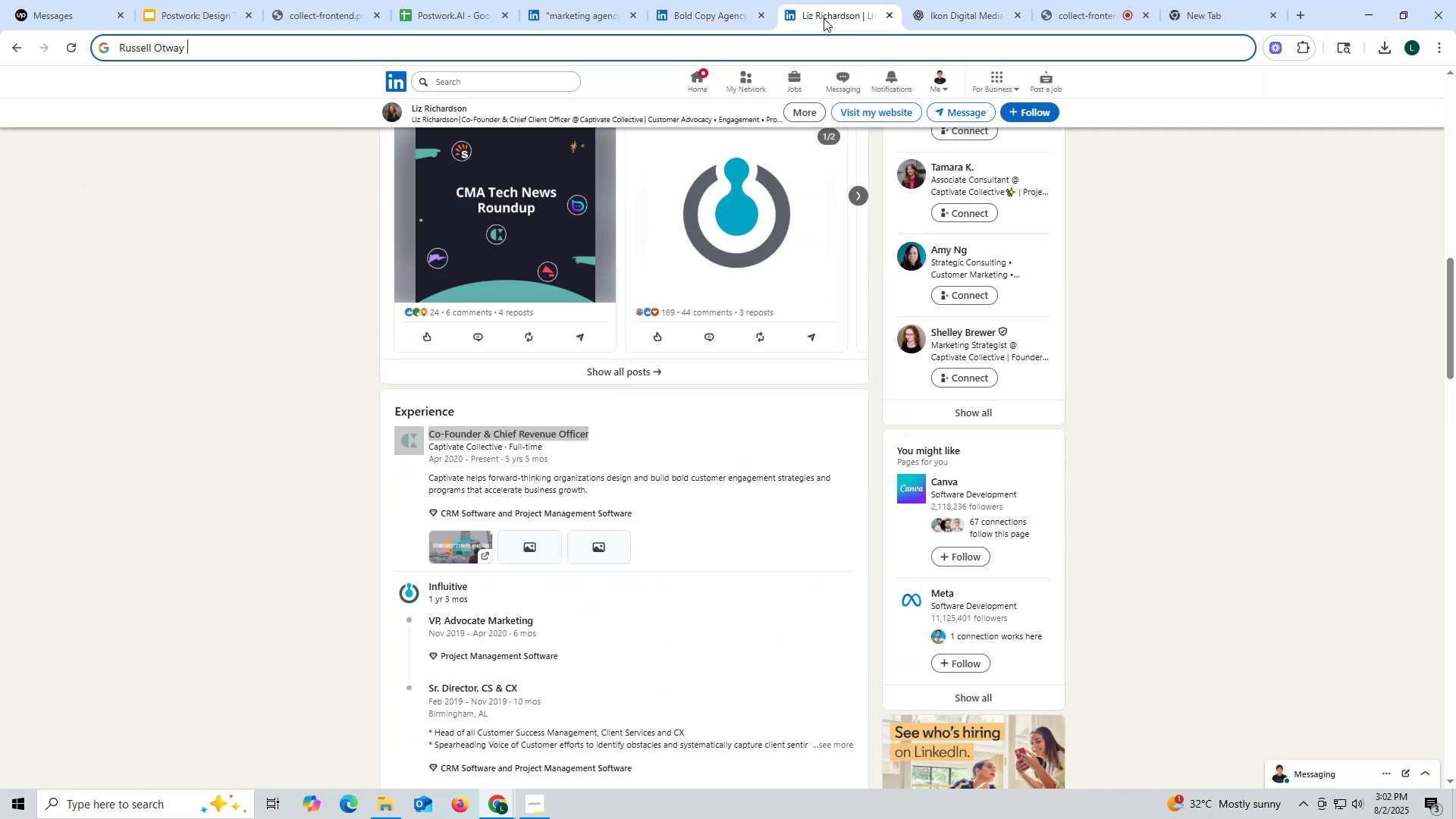 
key(Control+V)
 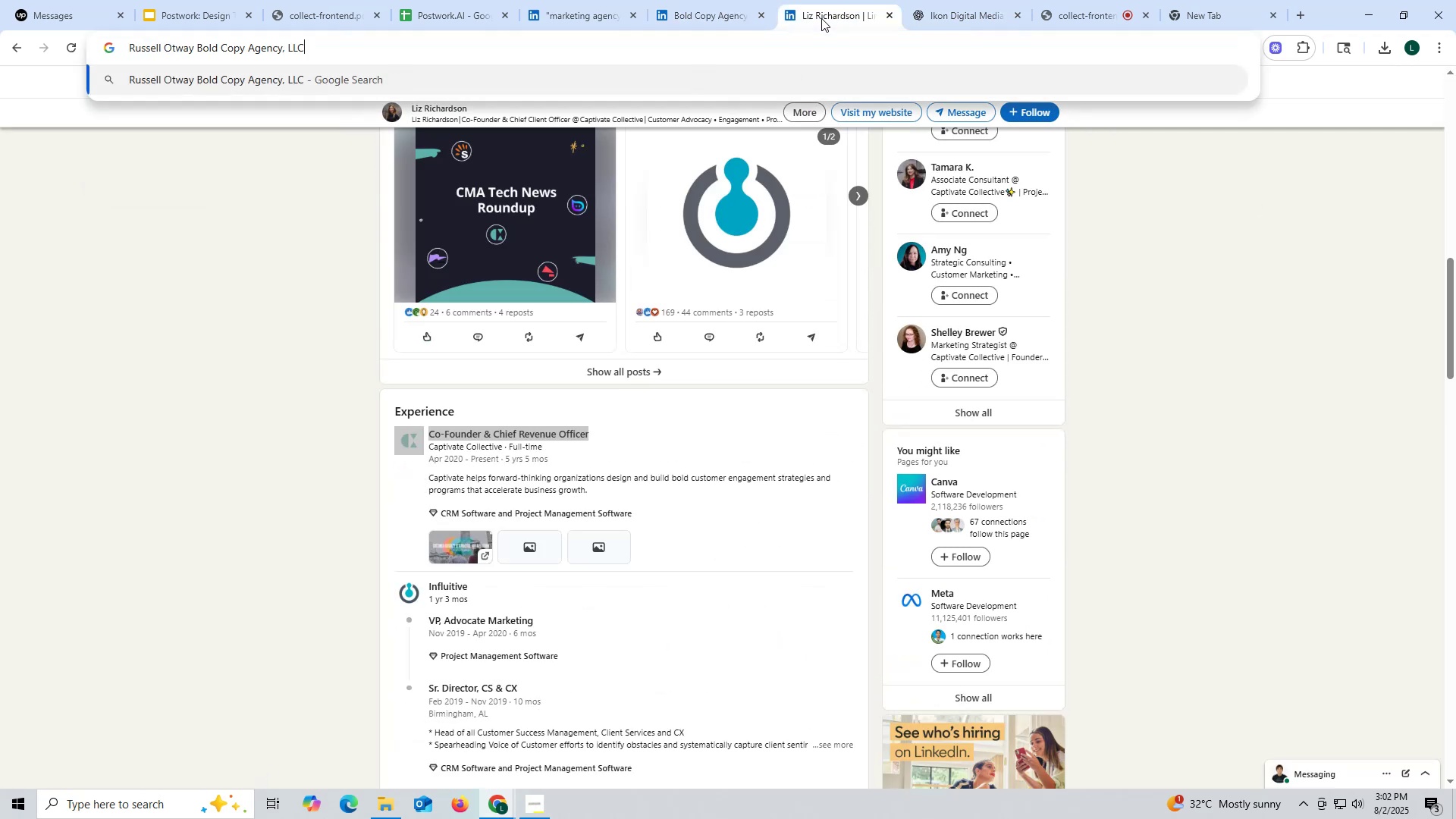 
type( li)
 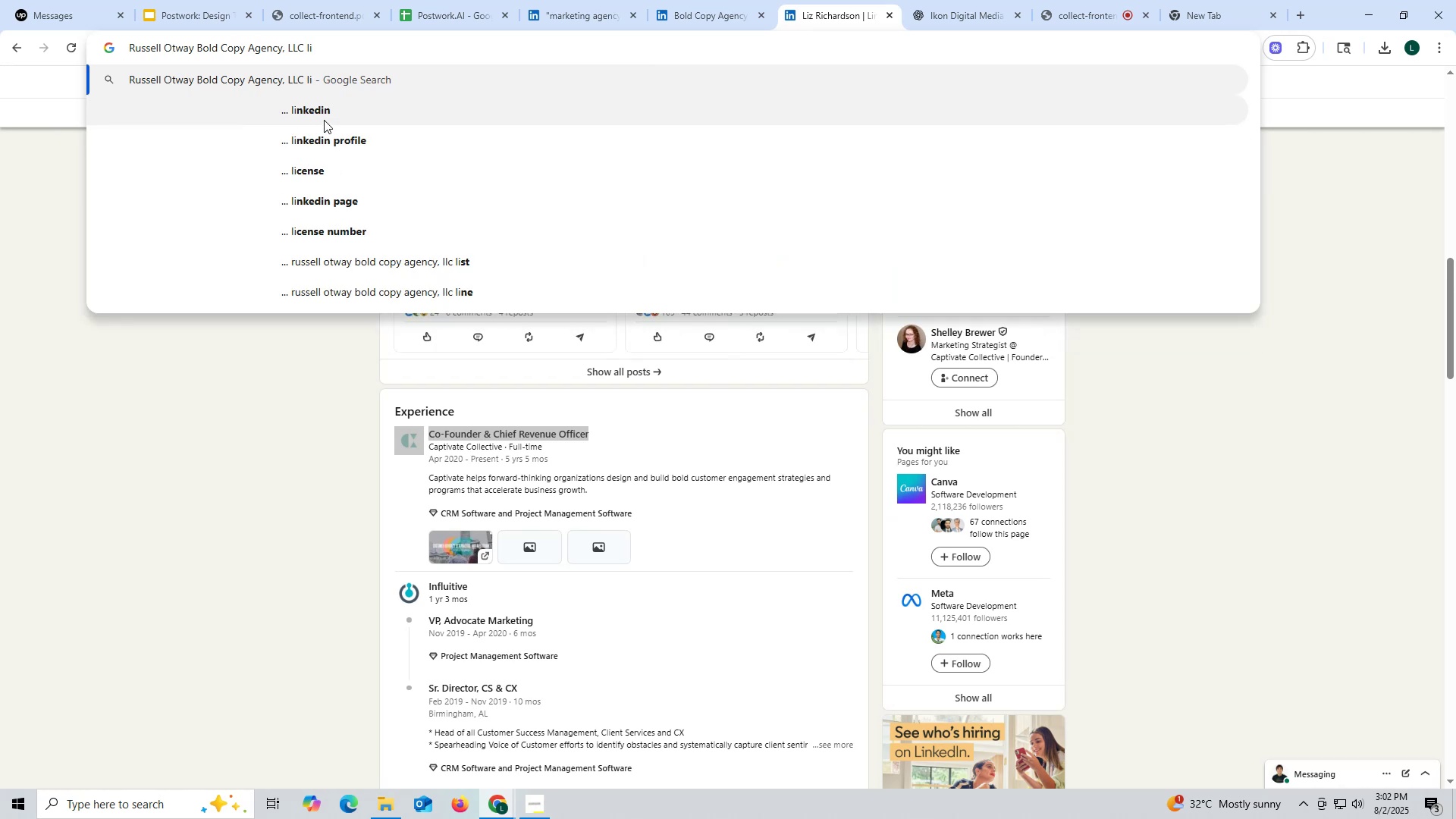 
left_click([325, 113])
 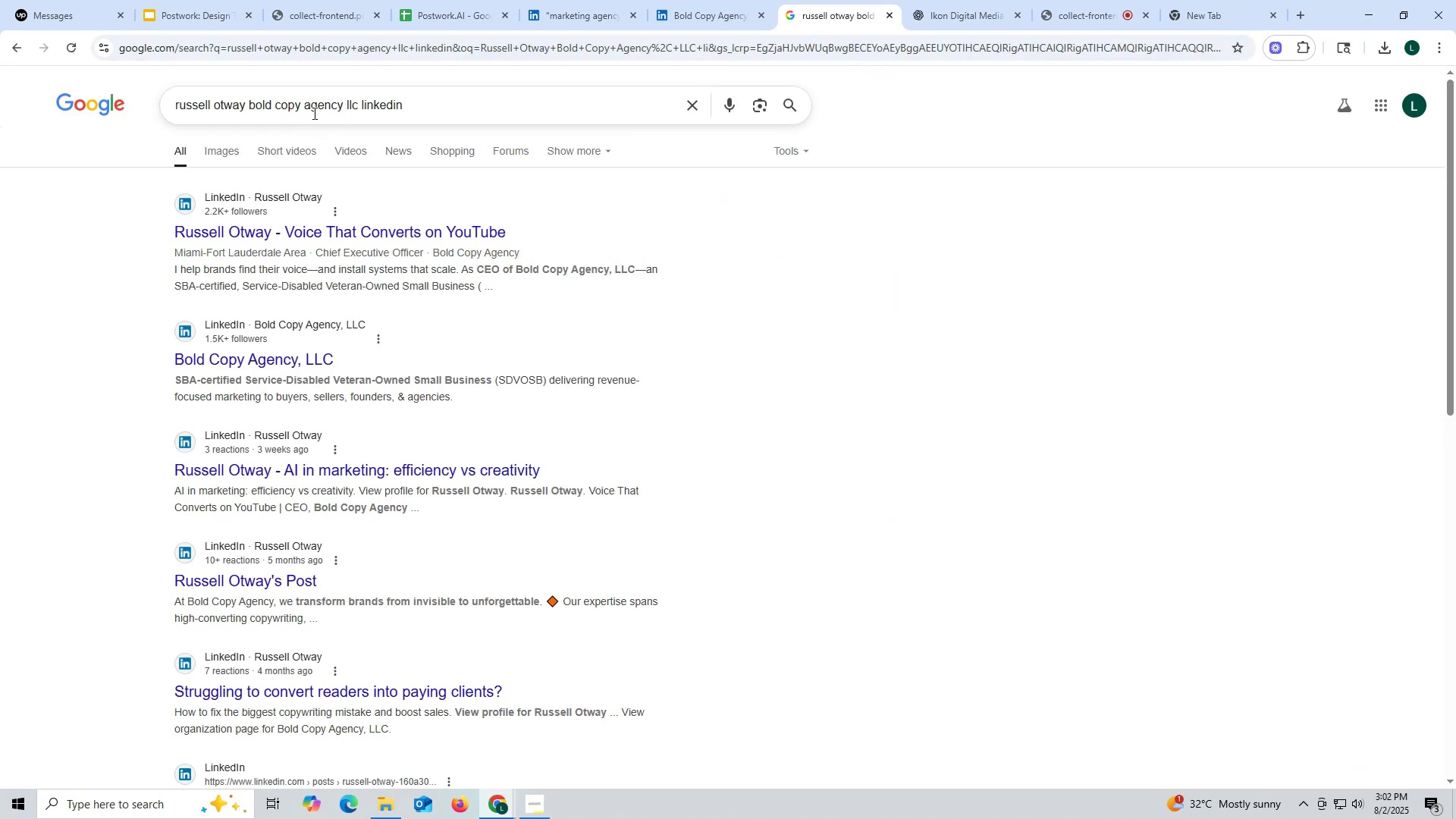 
wait(11.01)
 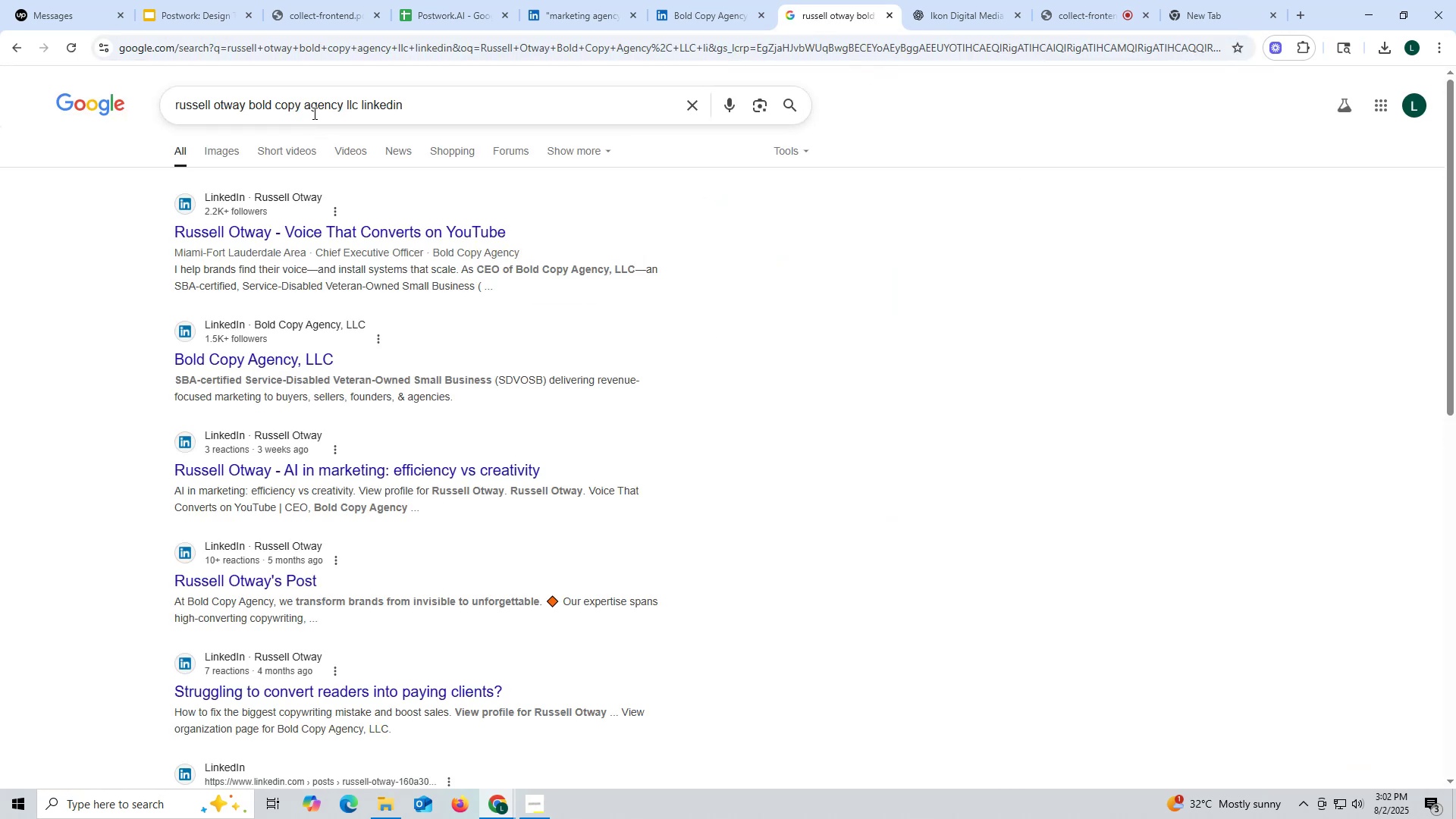 
left_click([250, 238])
 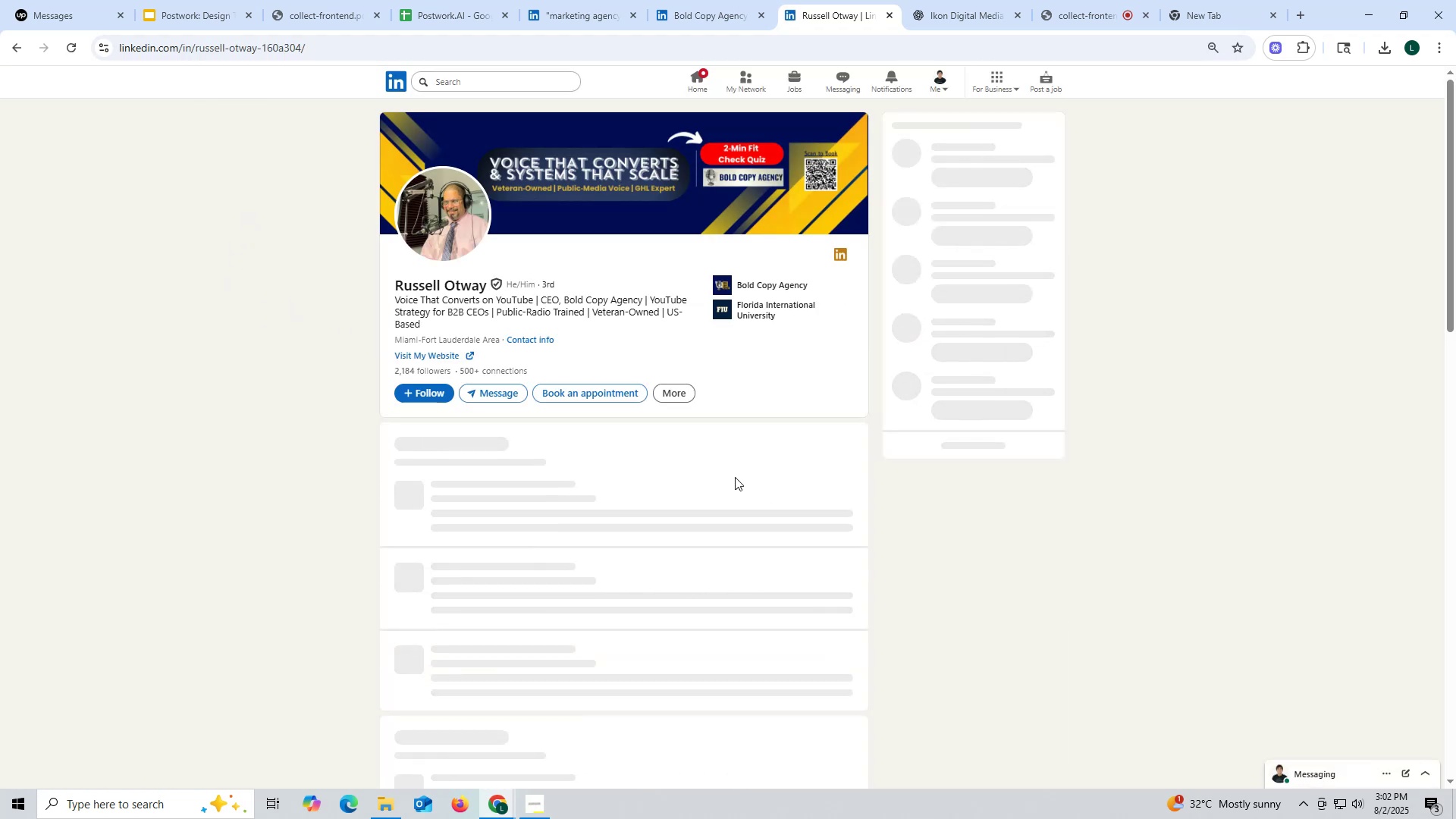 
wait(7.91)
 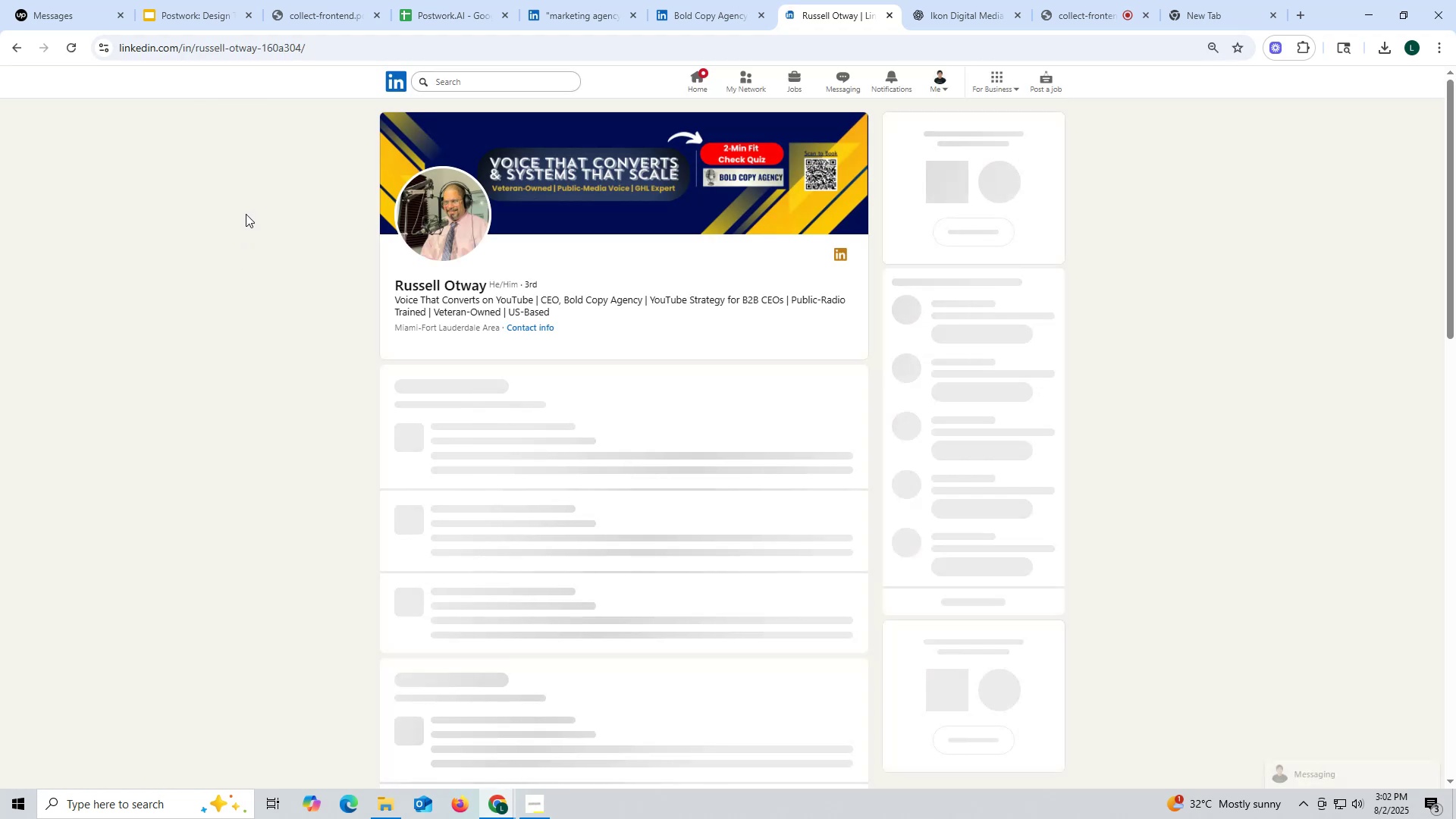 
scroll: coordinate [673, 484], scroll_direction: down, amount: 15.0
 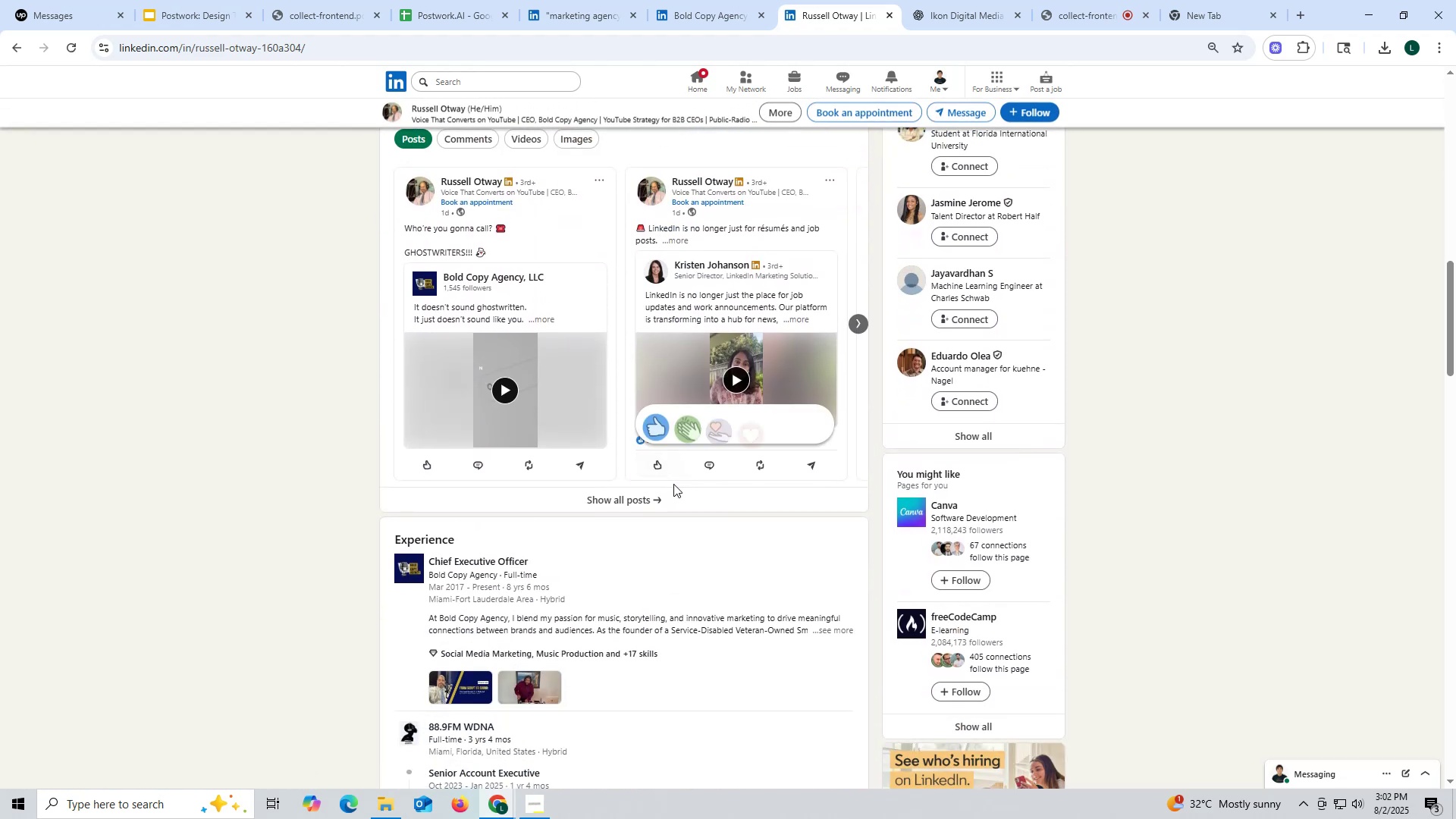 
scroll: coordinate [671, 486], scroll_direction: up, amount: 33.0
 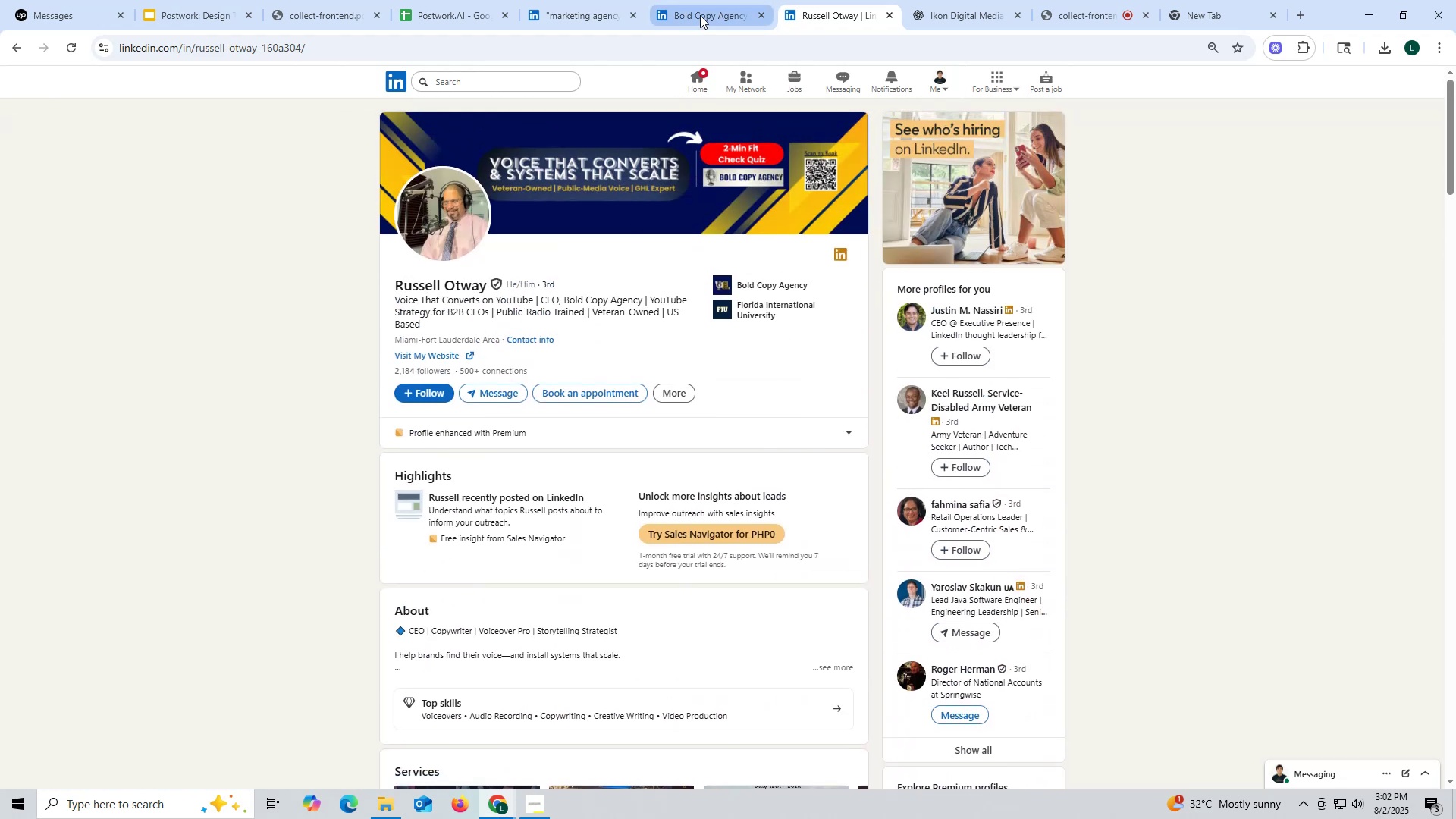 
left_click([700, 14])
 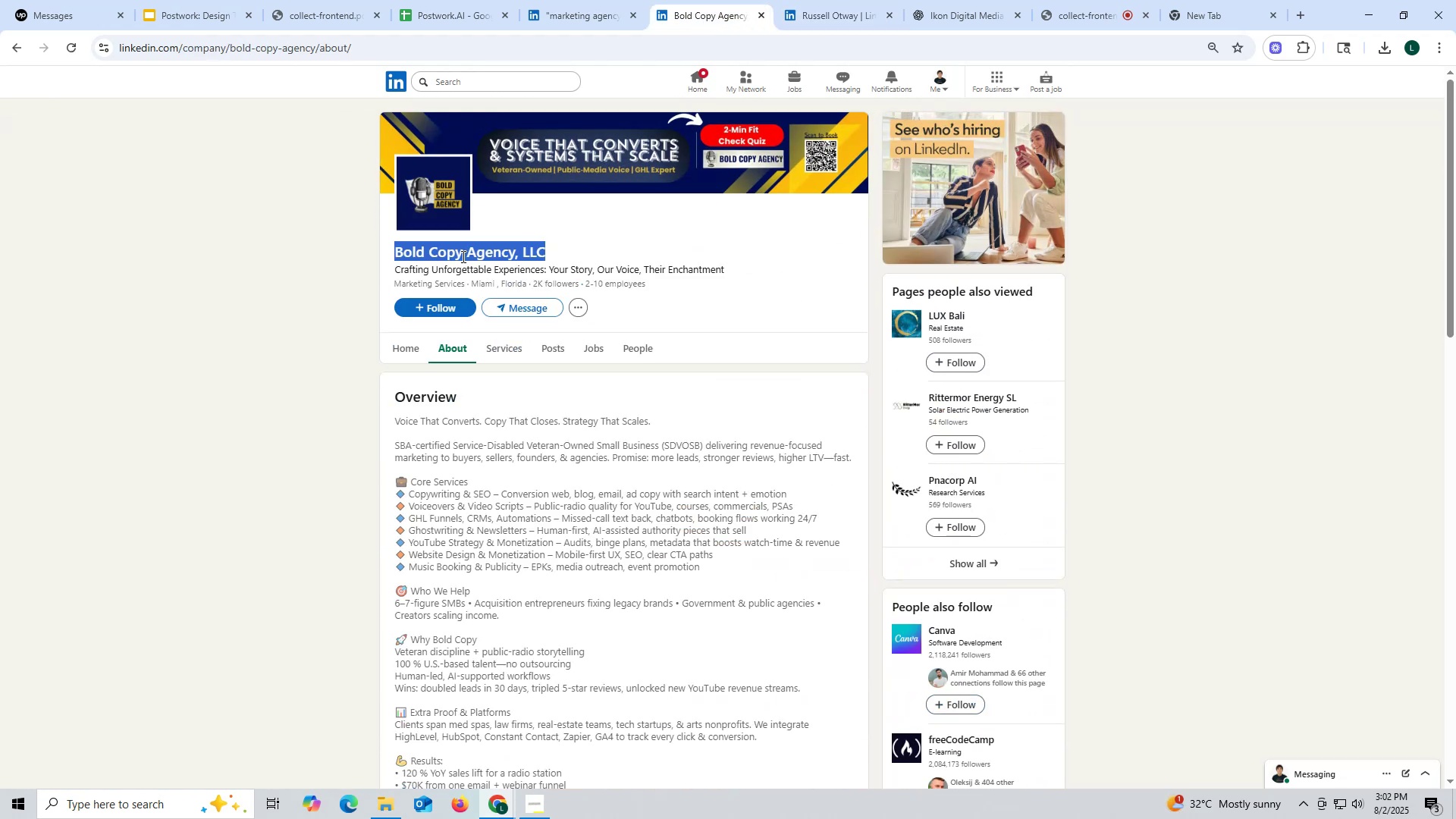 
key(Control+ControlLeft)
 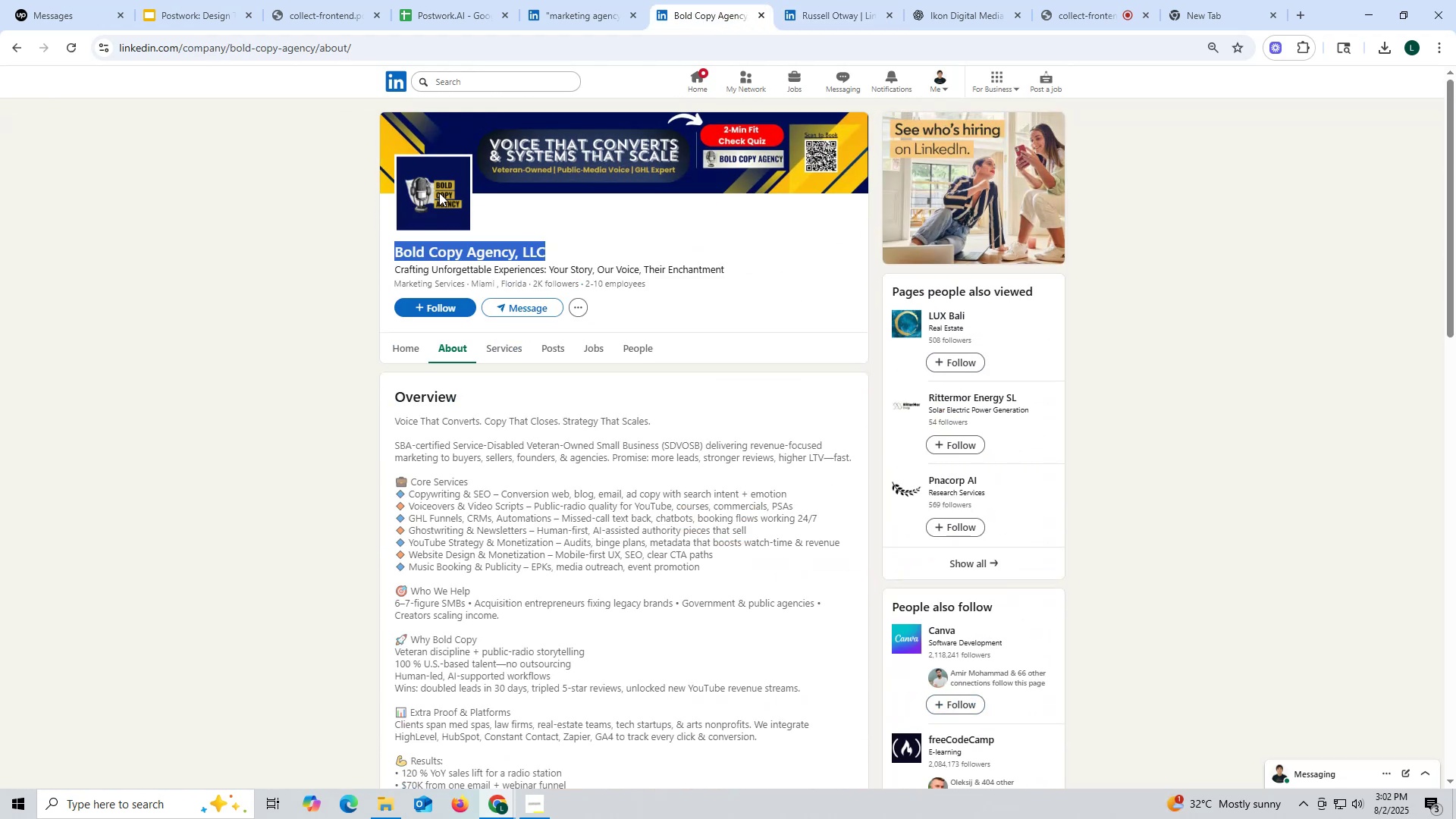 
key(Control+C)
 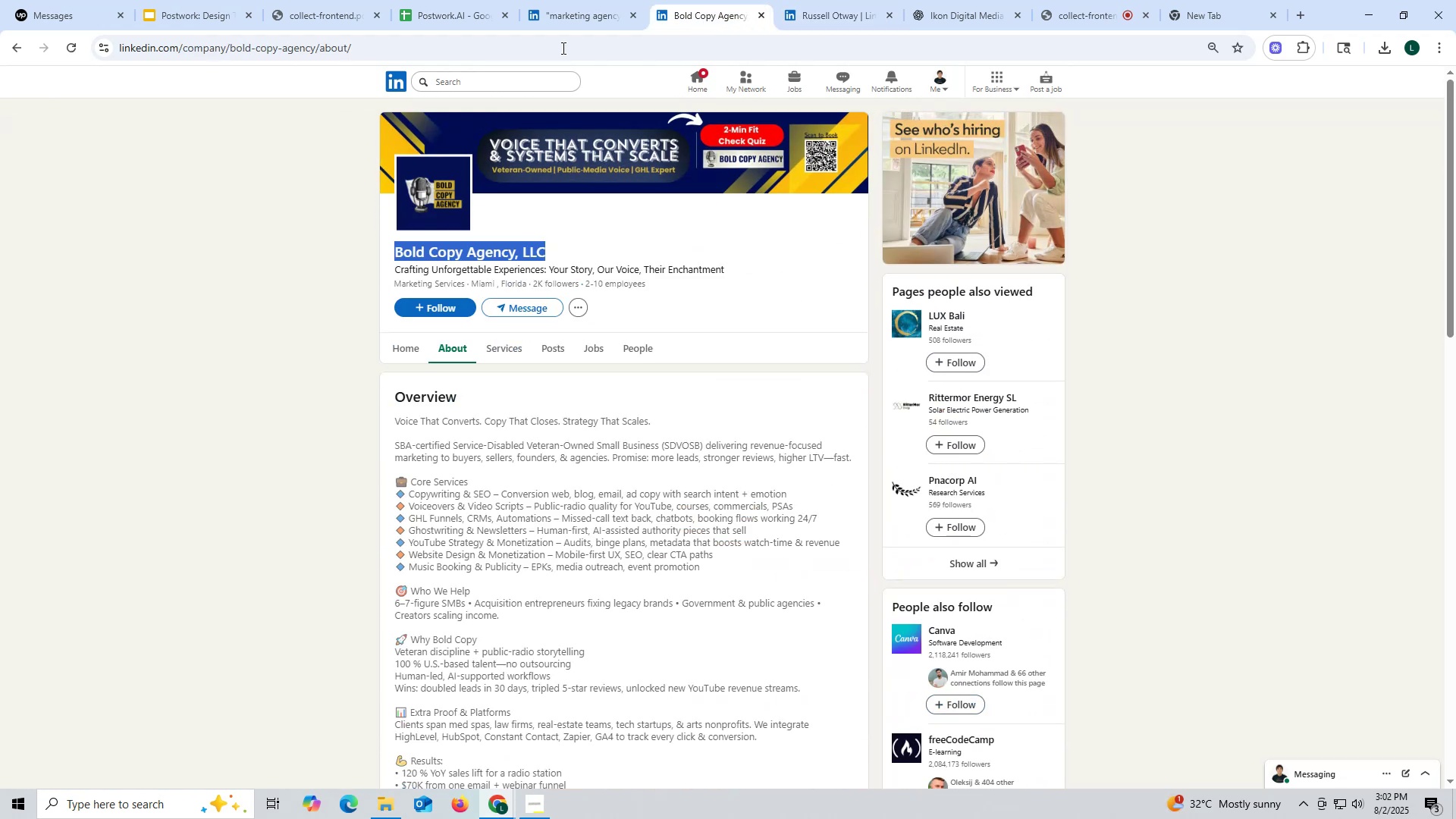 
key(Control+ControlLeft)
 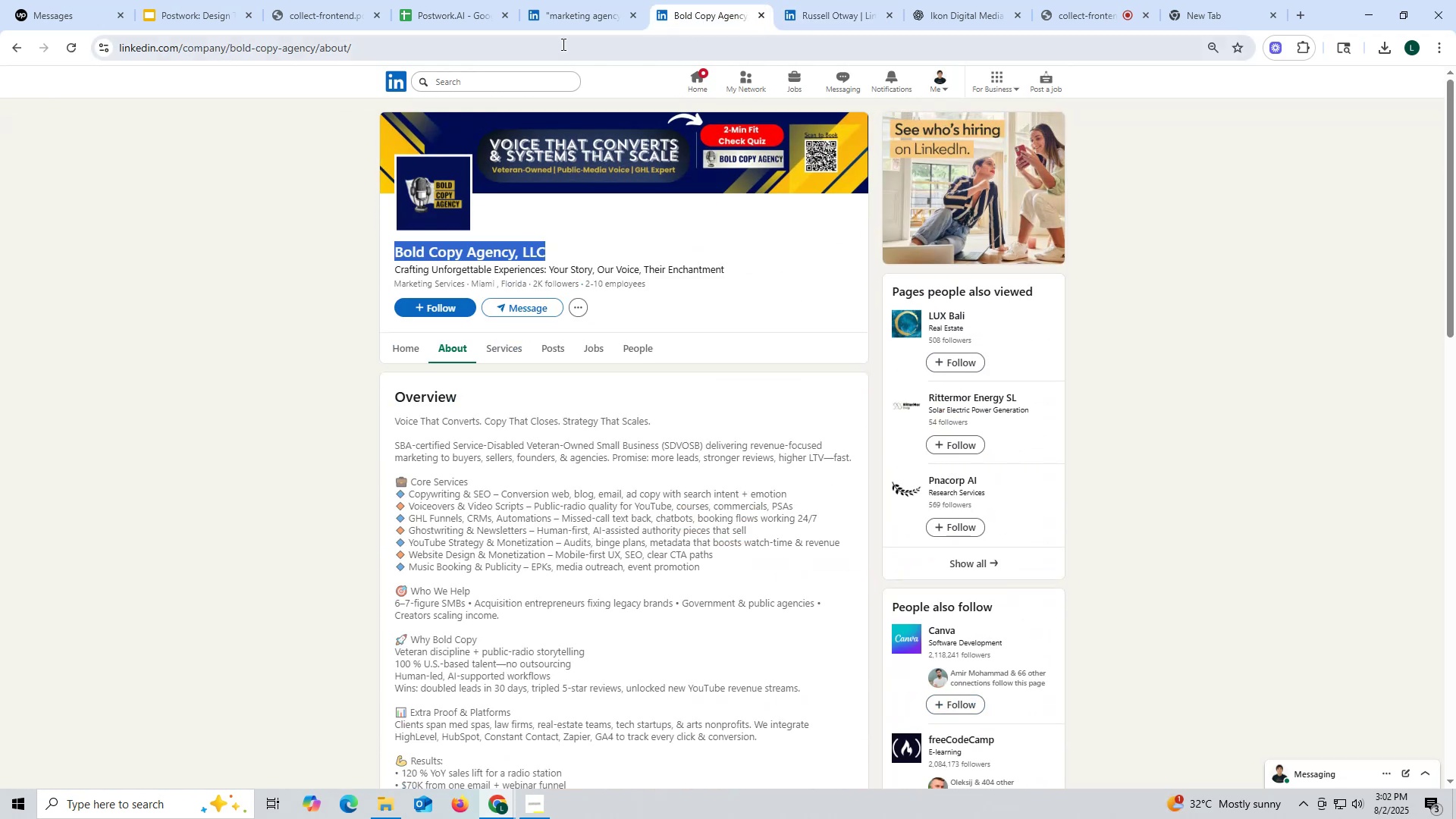 
key(Control+C)
 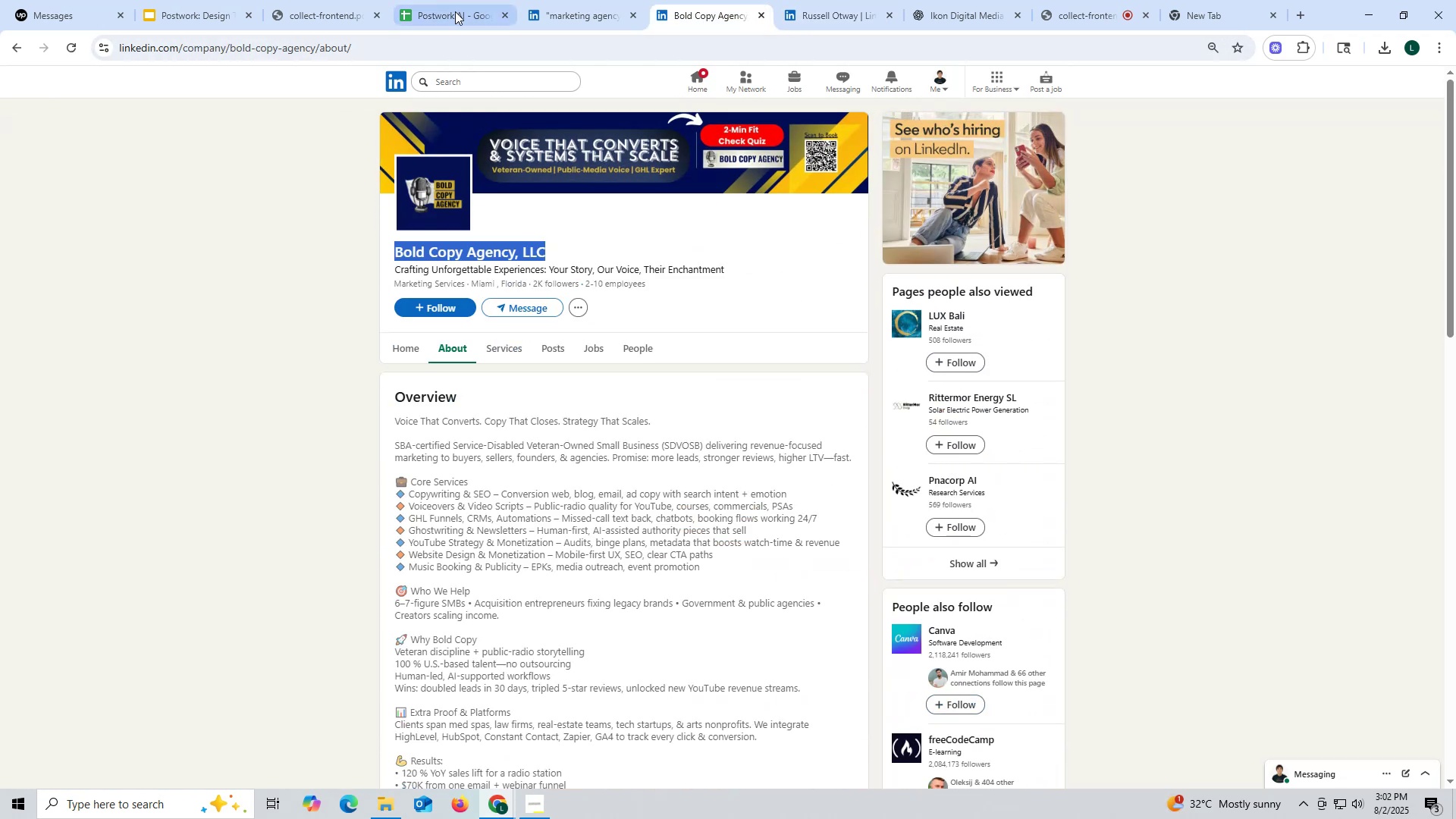 
left_click([454, 11])
 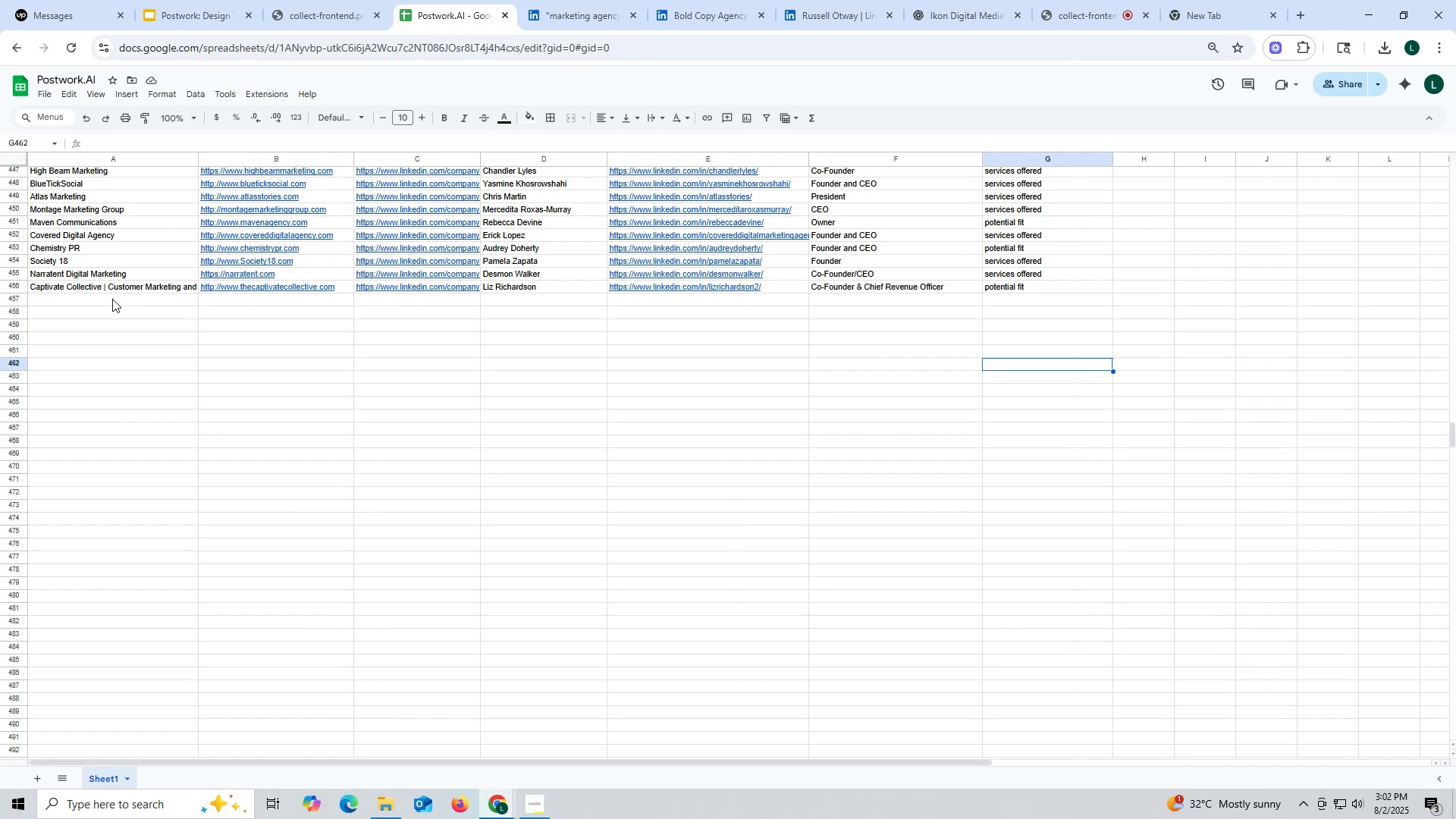 
double_click([112, 299])
 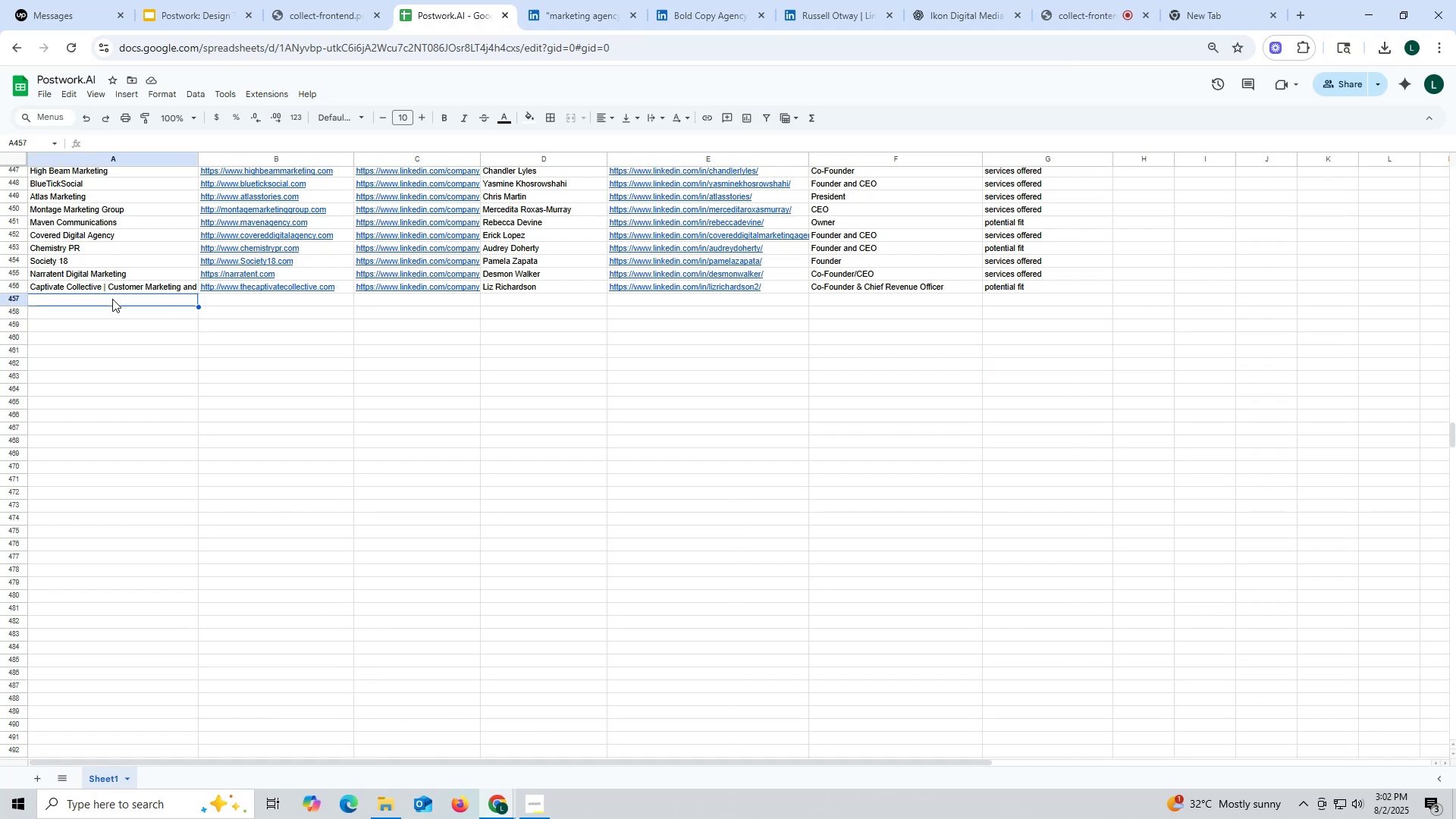 
key(Control+ControlLeft)
 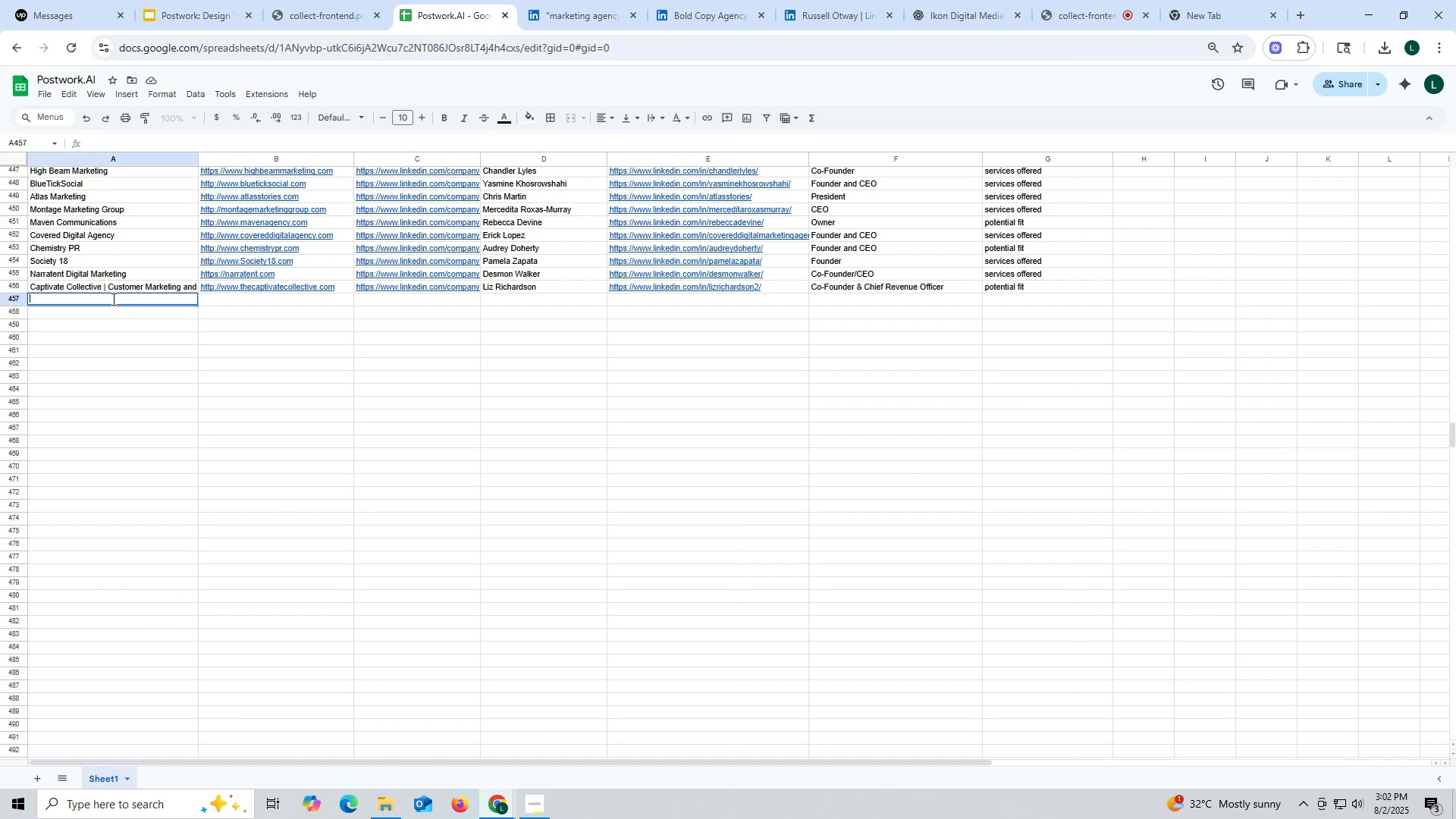 
key(Control+V)
 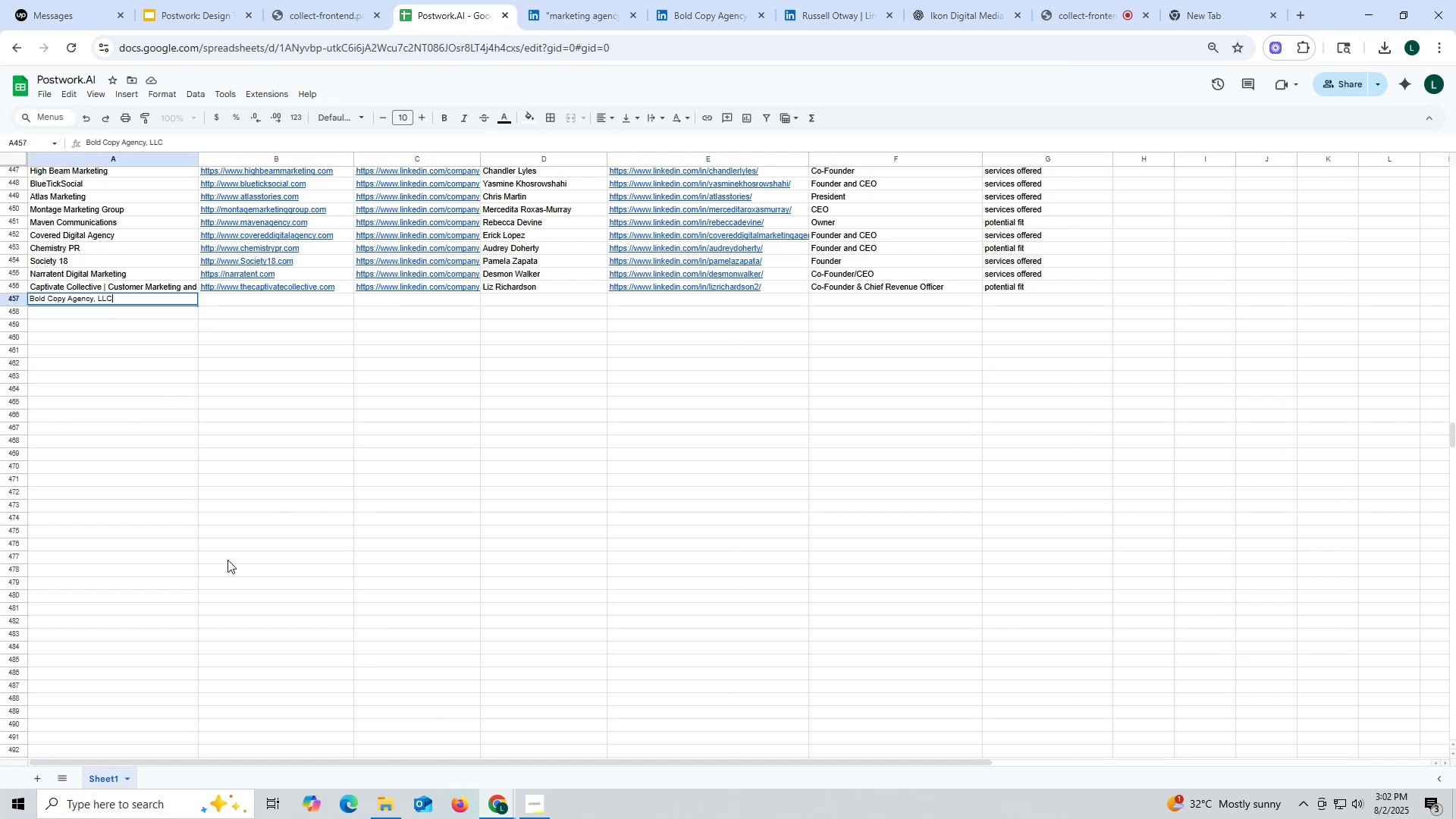 
left_click([232, 571])
 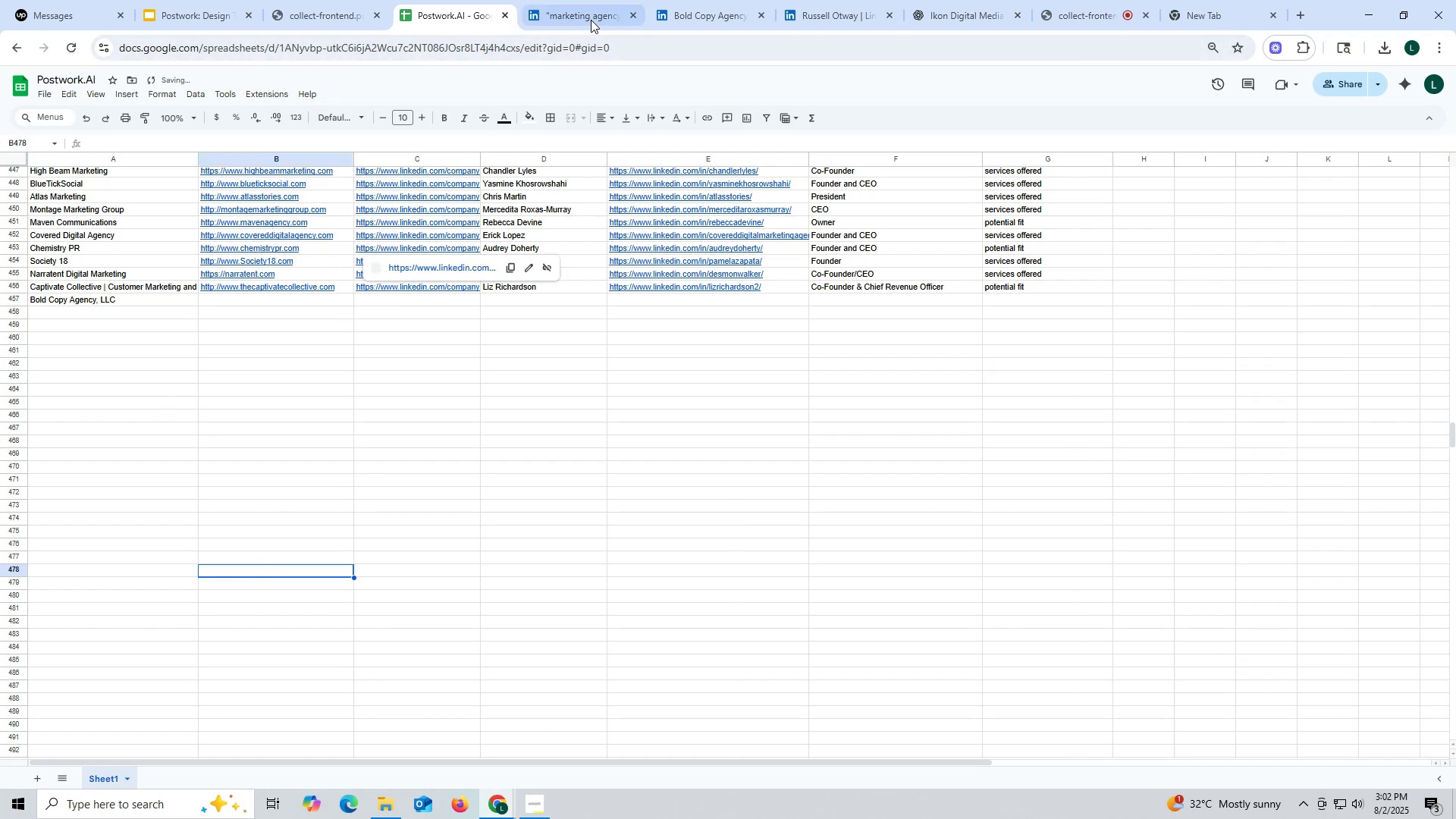 
left_click_drag(start_coordinate=[699, 14], to_coordinate=[695, 19])
 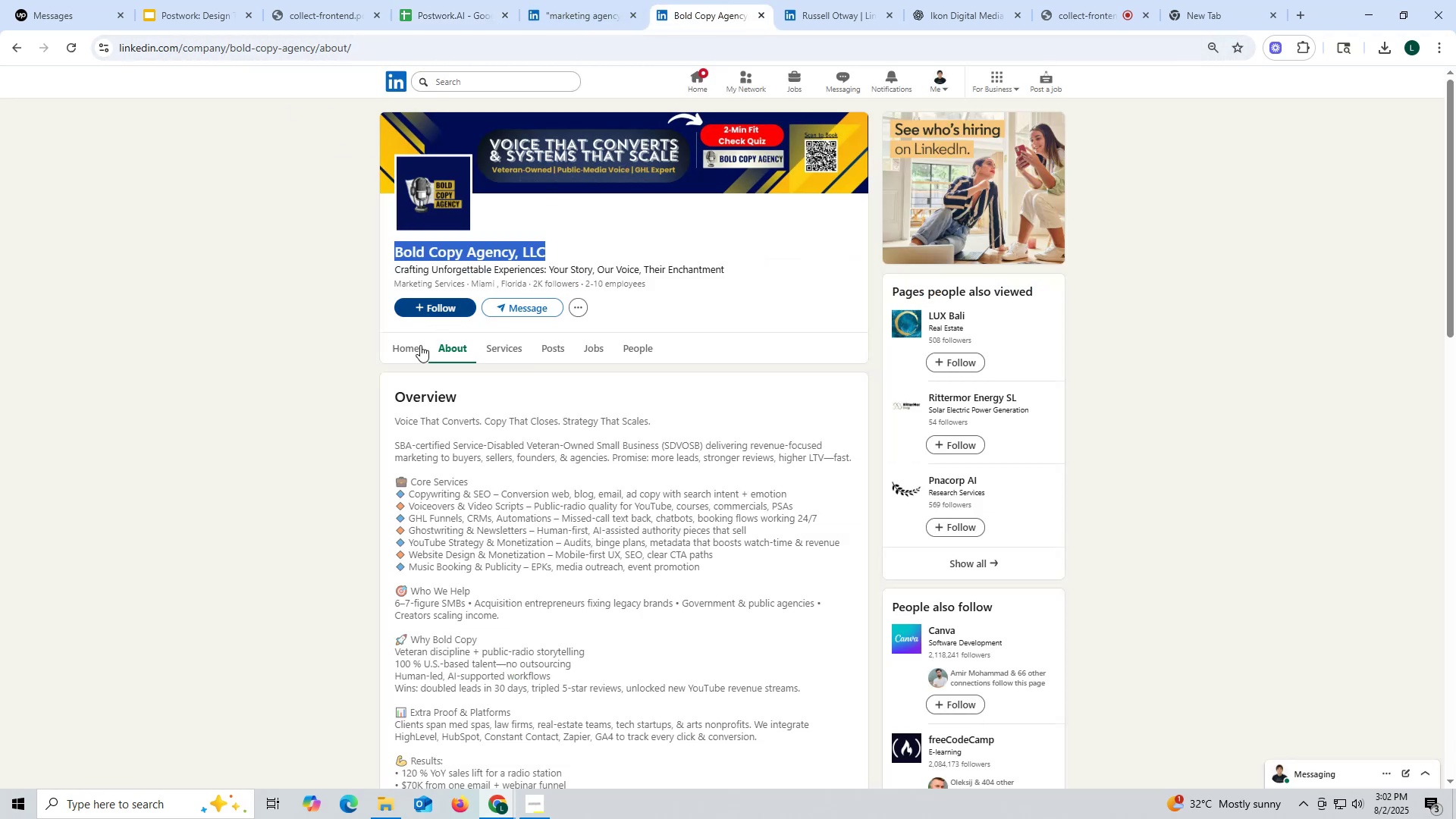 
scroll: coordinate [422, 475], scroll_direction: down, amount: 4.0
 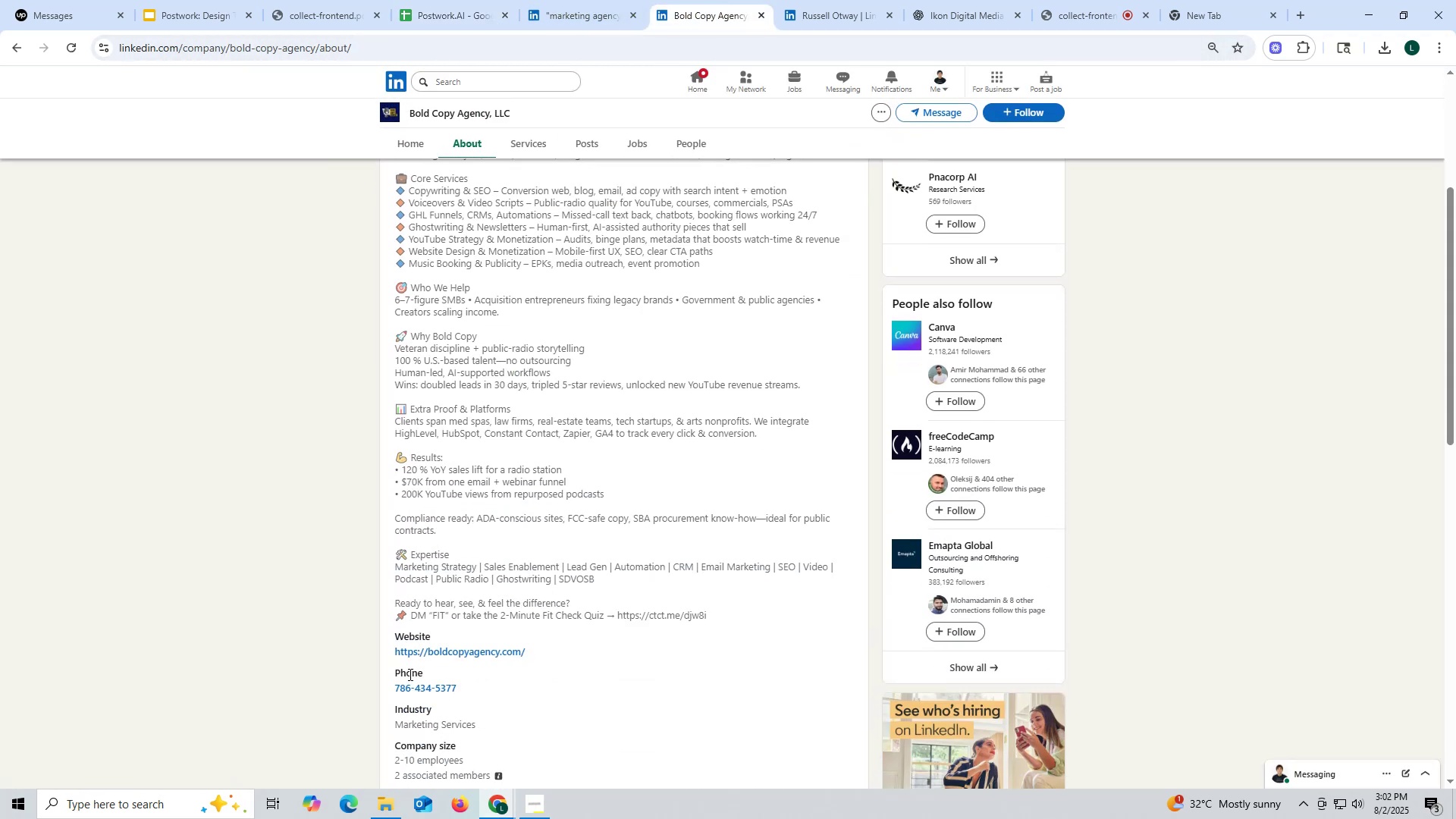 
left_click_drag(start_coordinate=[383, 653], to_coordinate=[578, 660])
 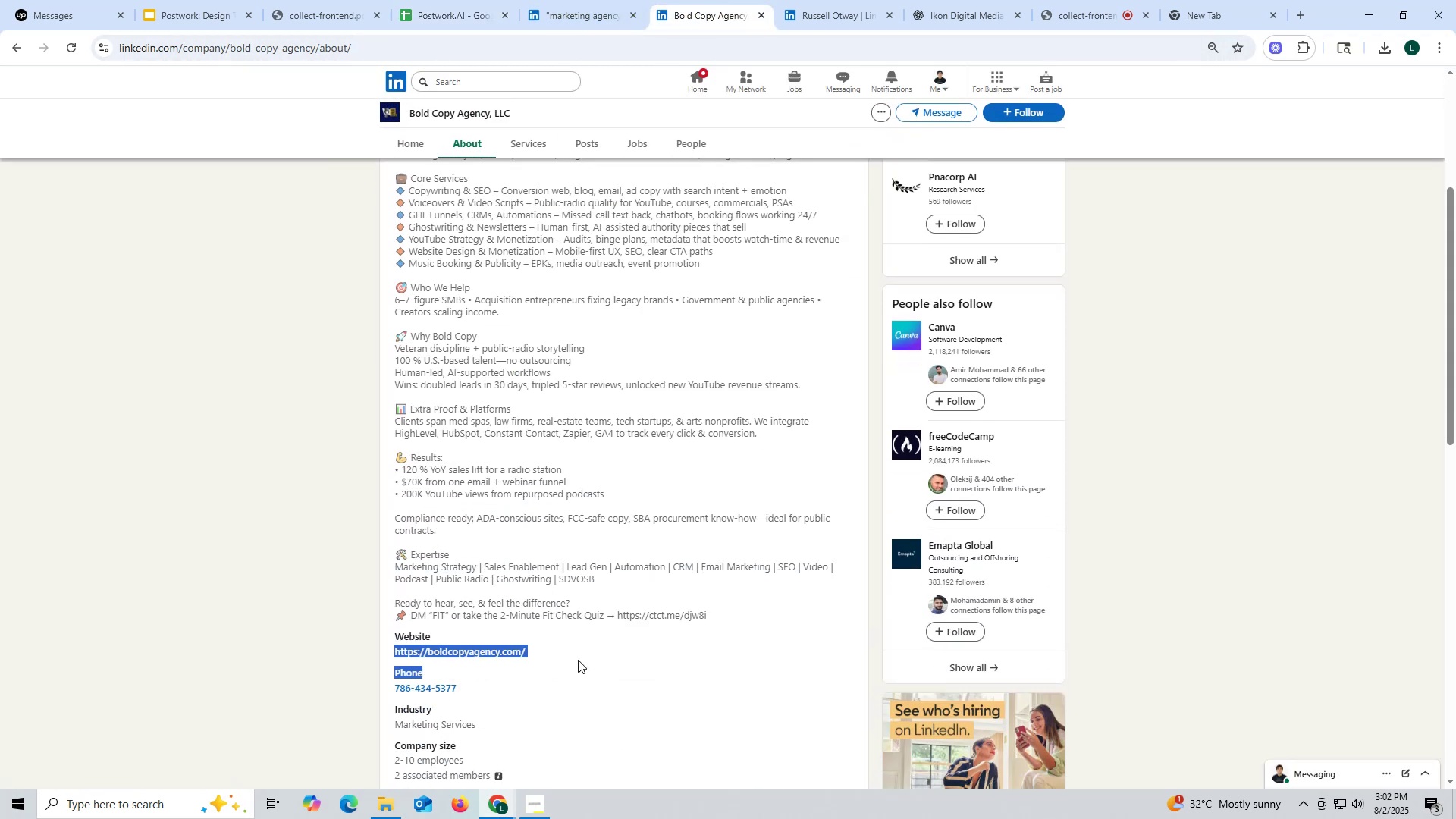 
key(Control+ControlLeft)
 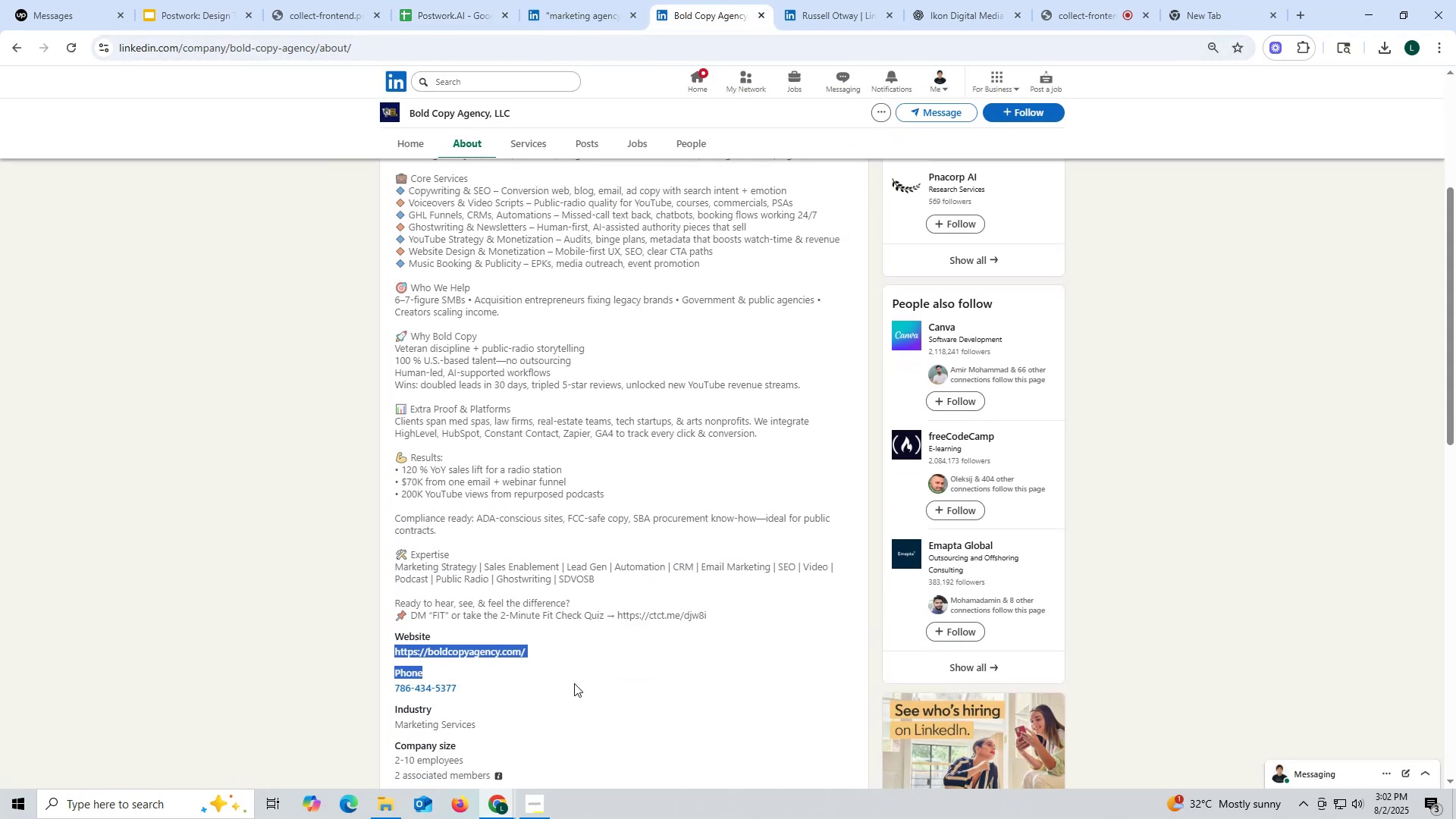 
key(Control+C)
 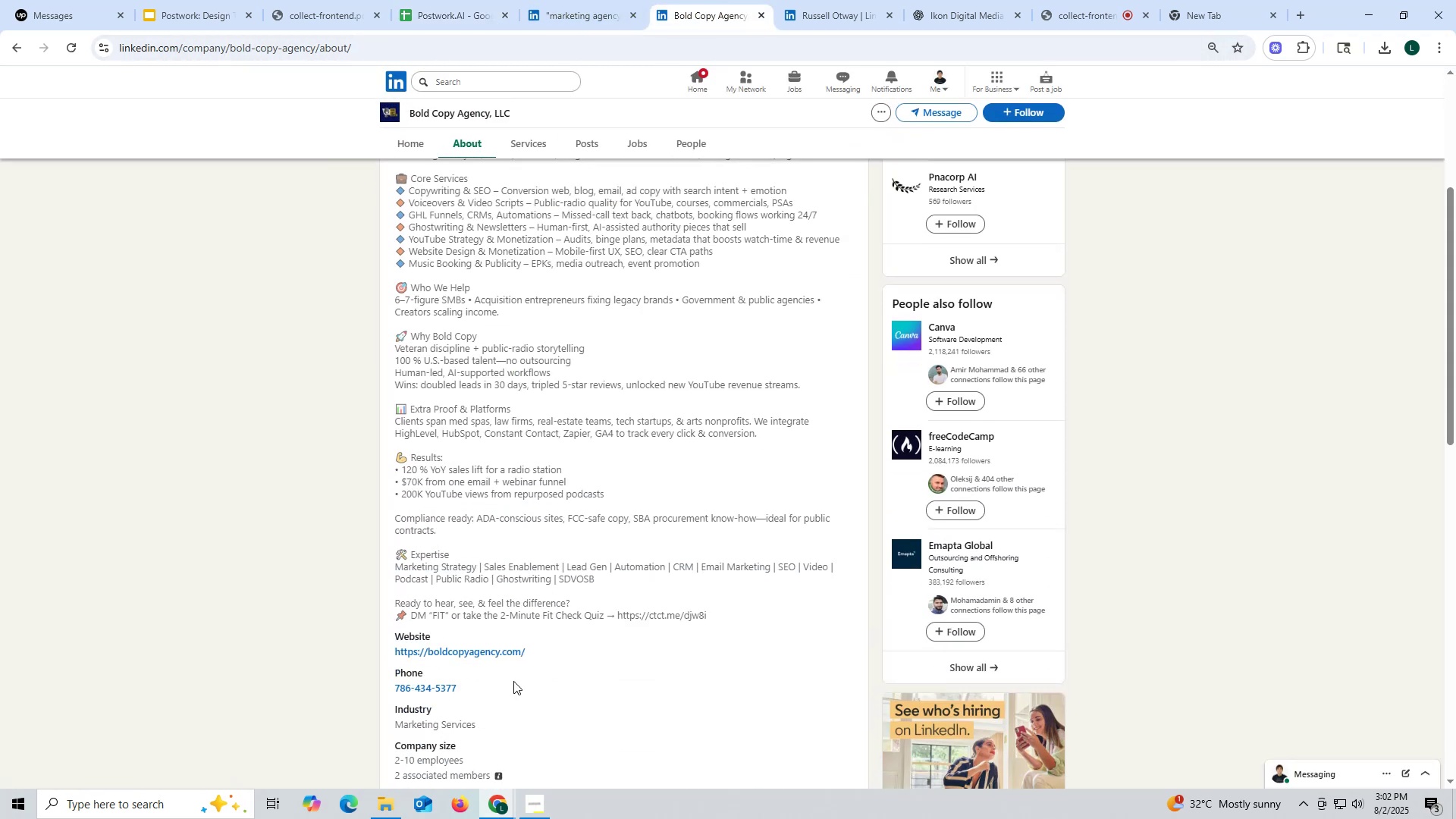 
left_click_drag(start_coordinate=[384, 651], to_coordinate=[562, 650])
 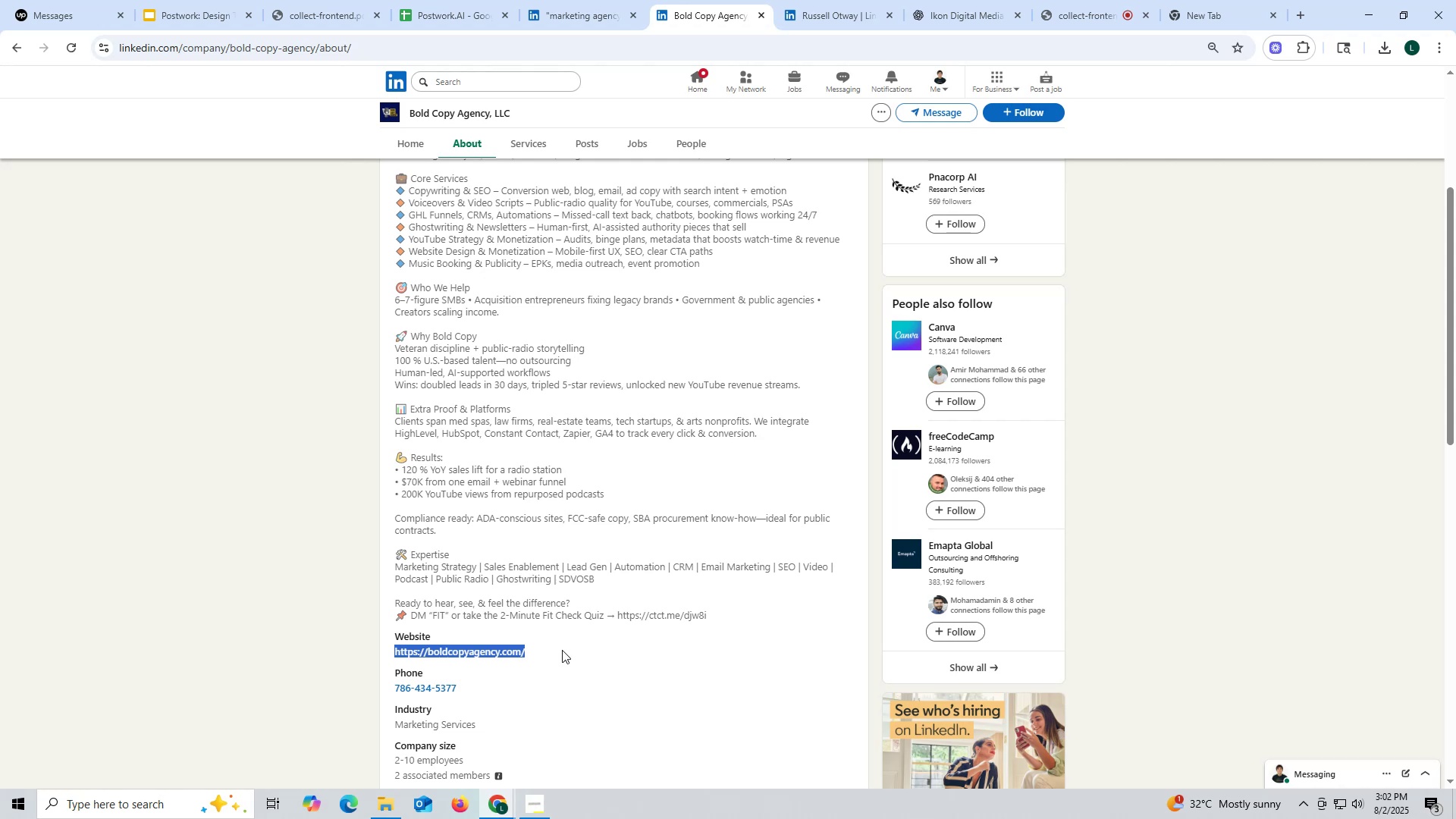 
key(Control+ControlLeft)
 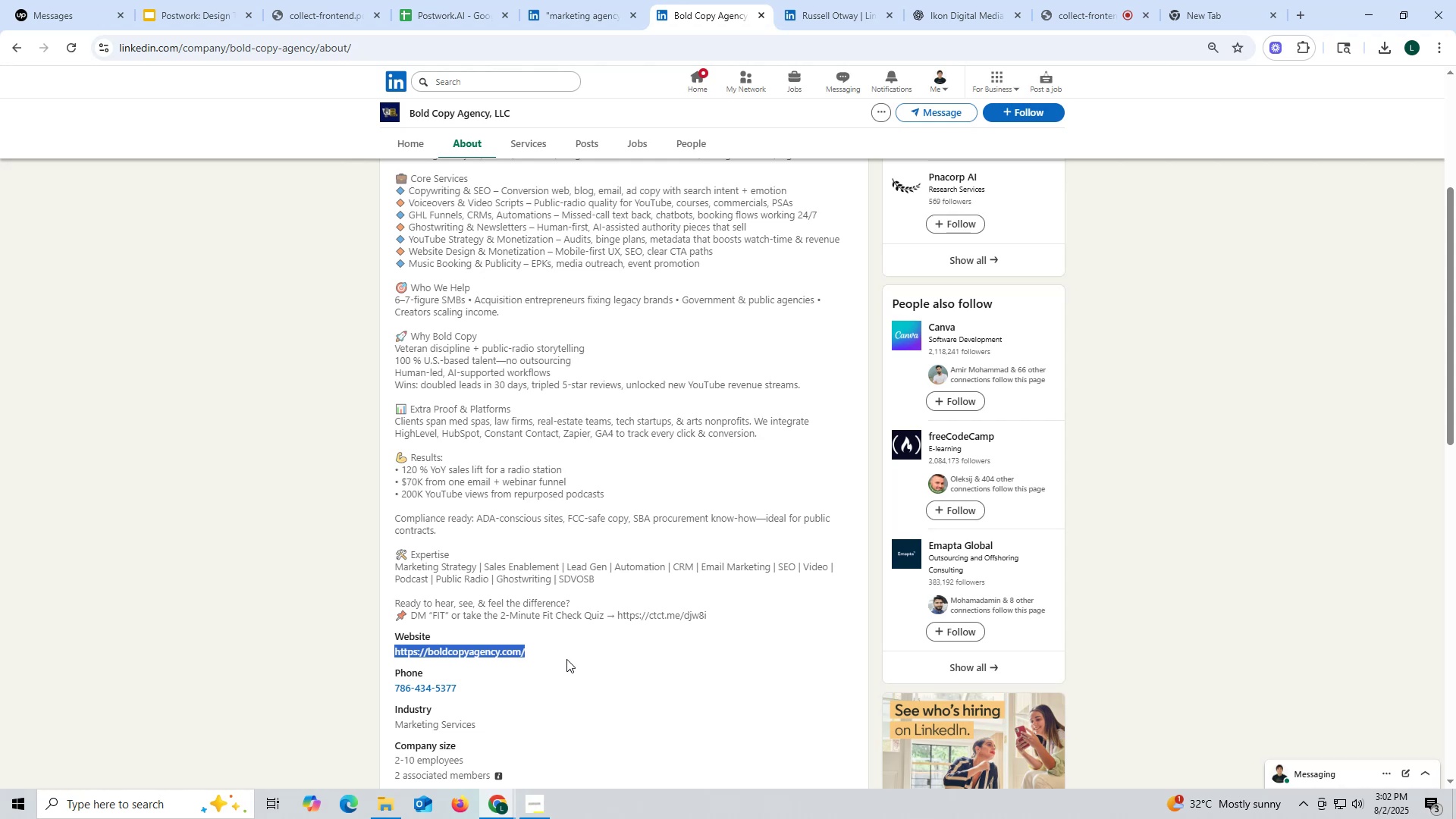 
key(Control+C)
 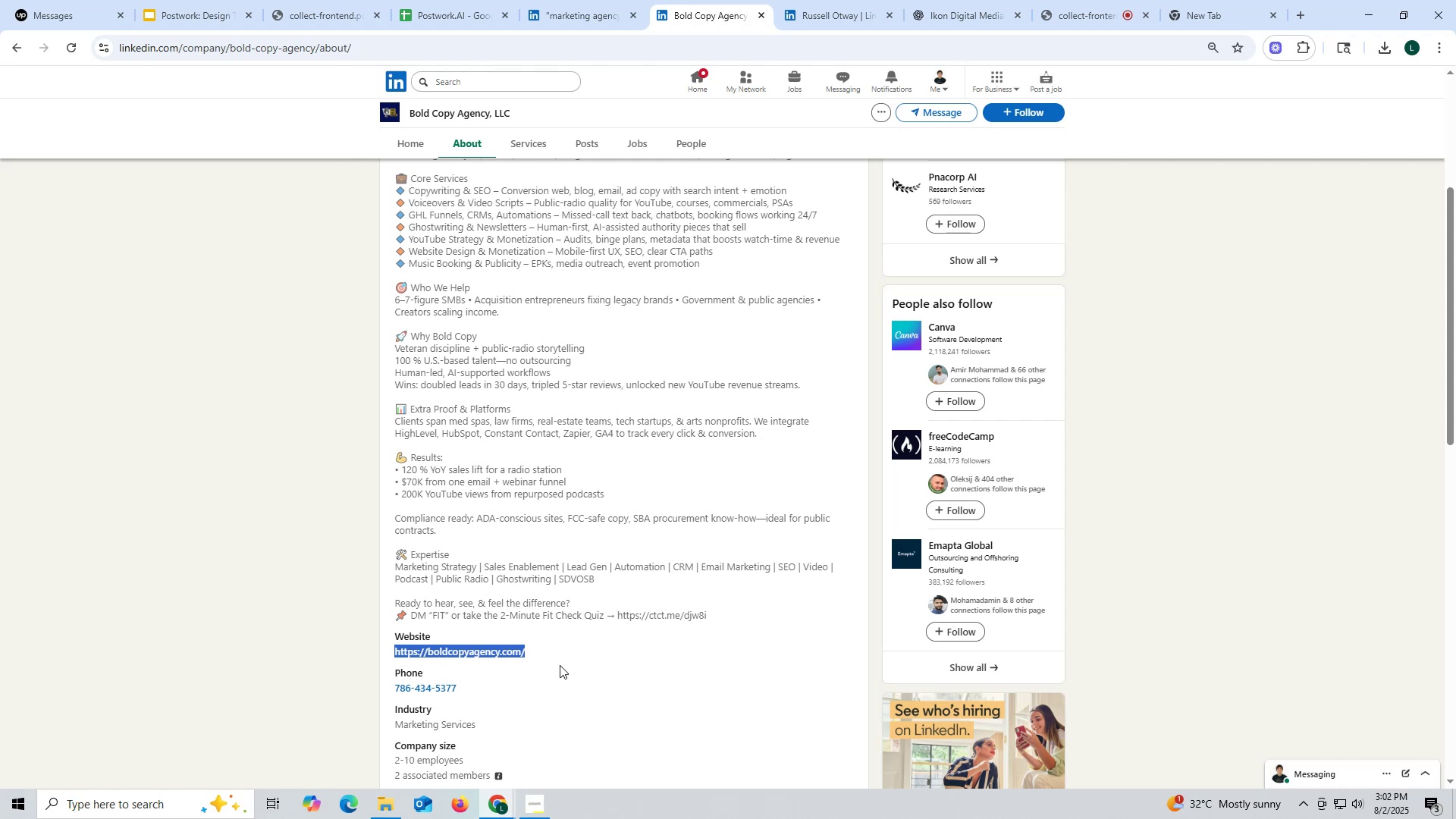 
key(Control+ControlLeft)
 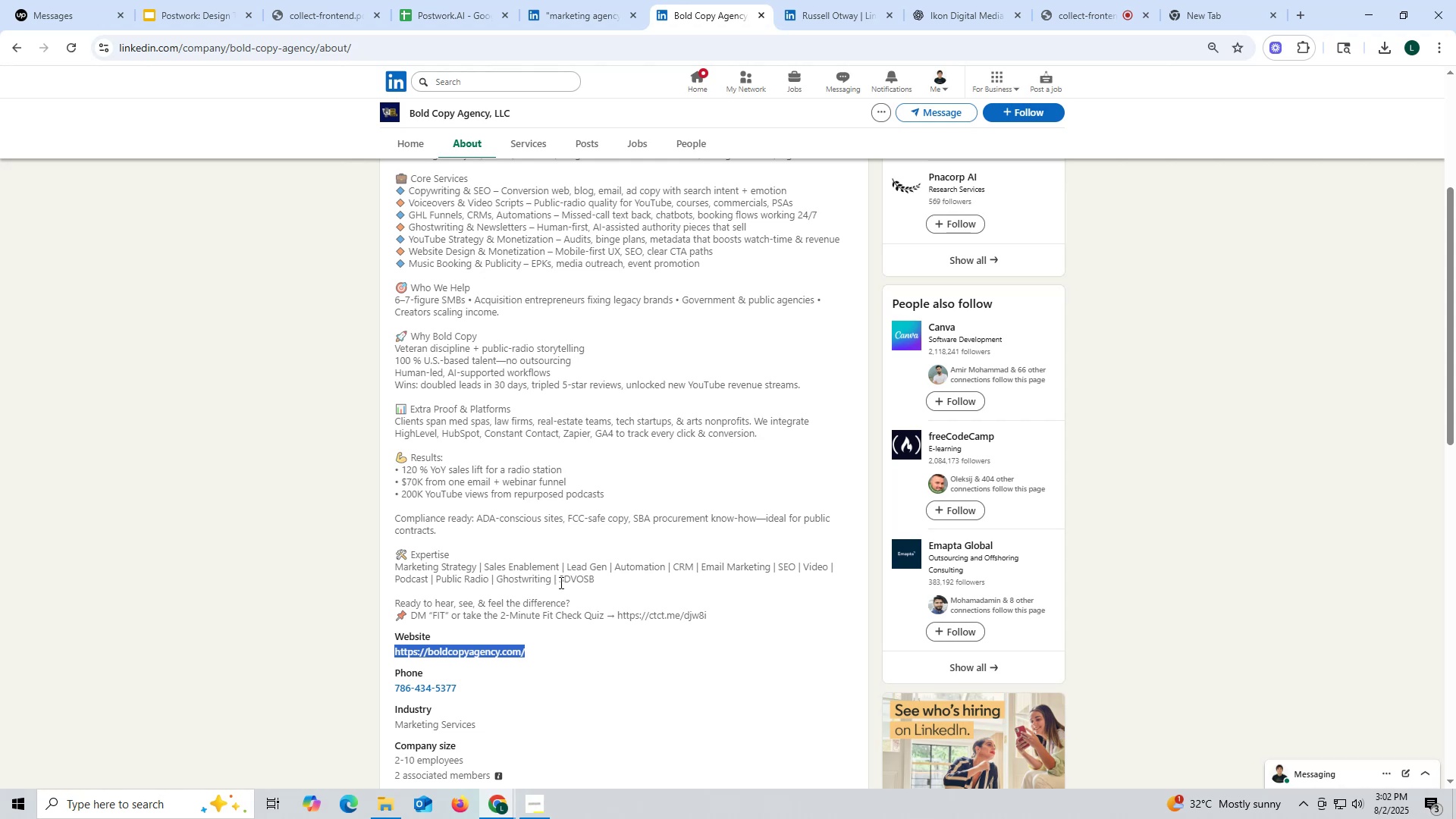 
key(Control+C)
 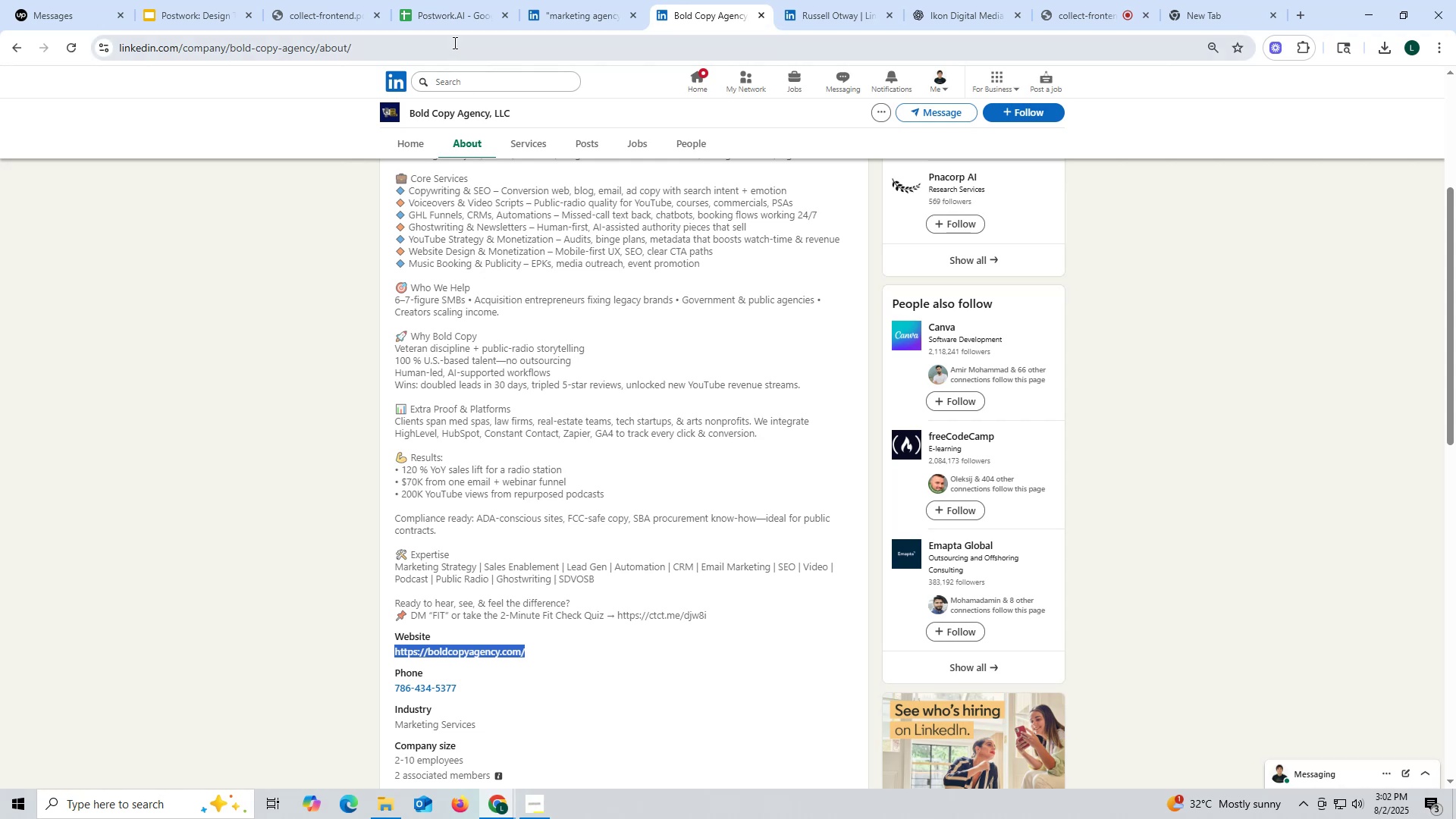 
left_click([445, 23])
 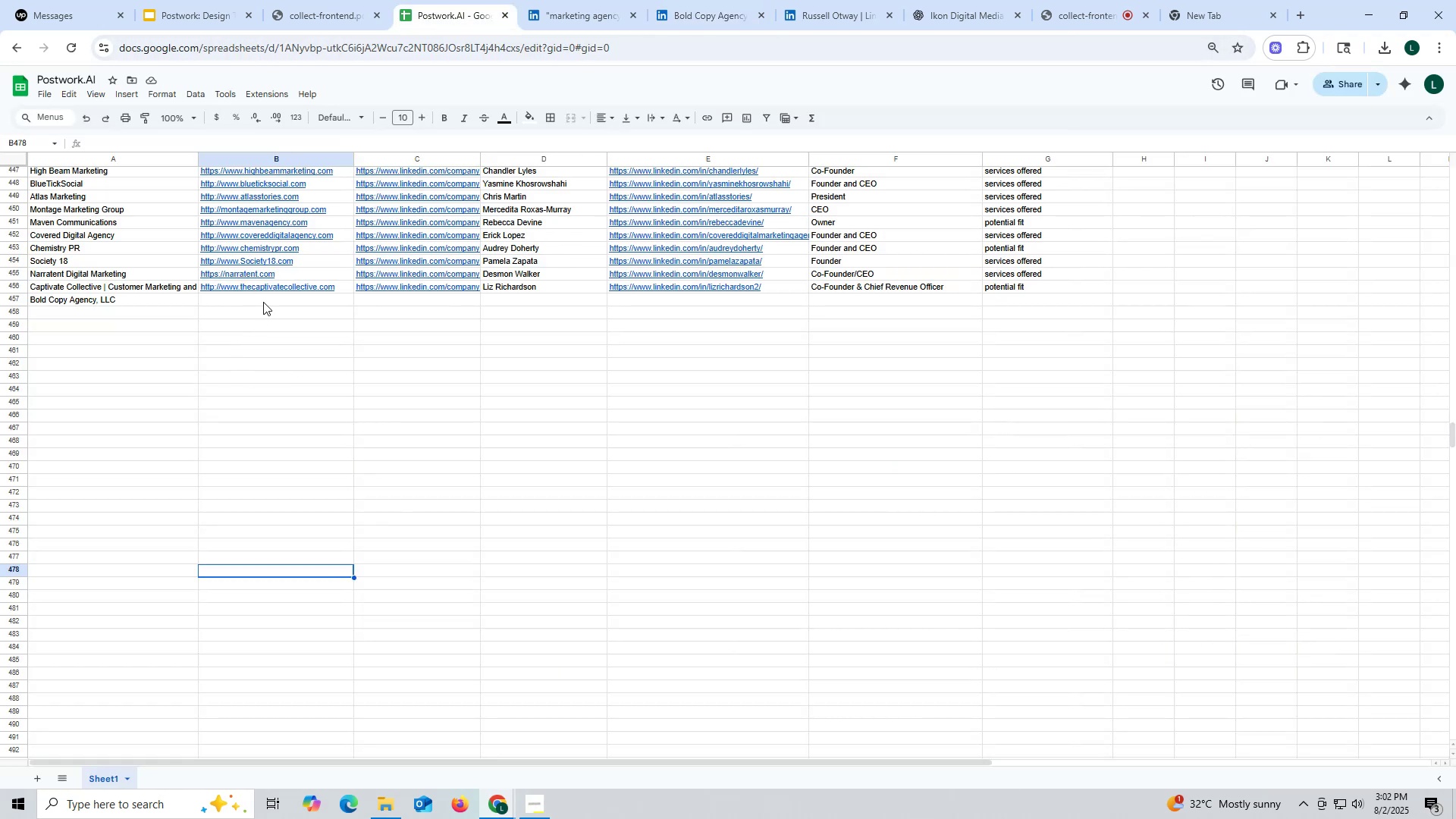 
double_click([263, 301])
 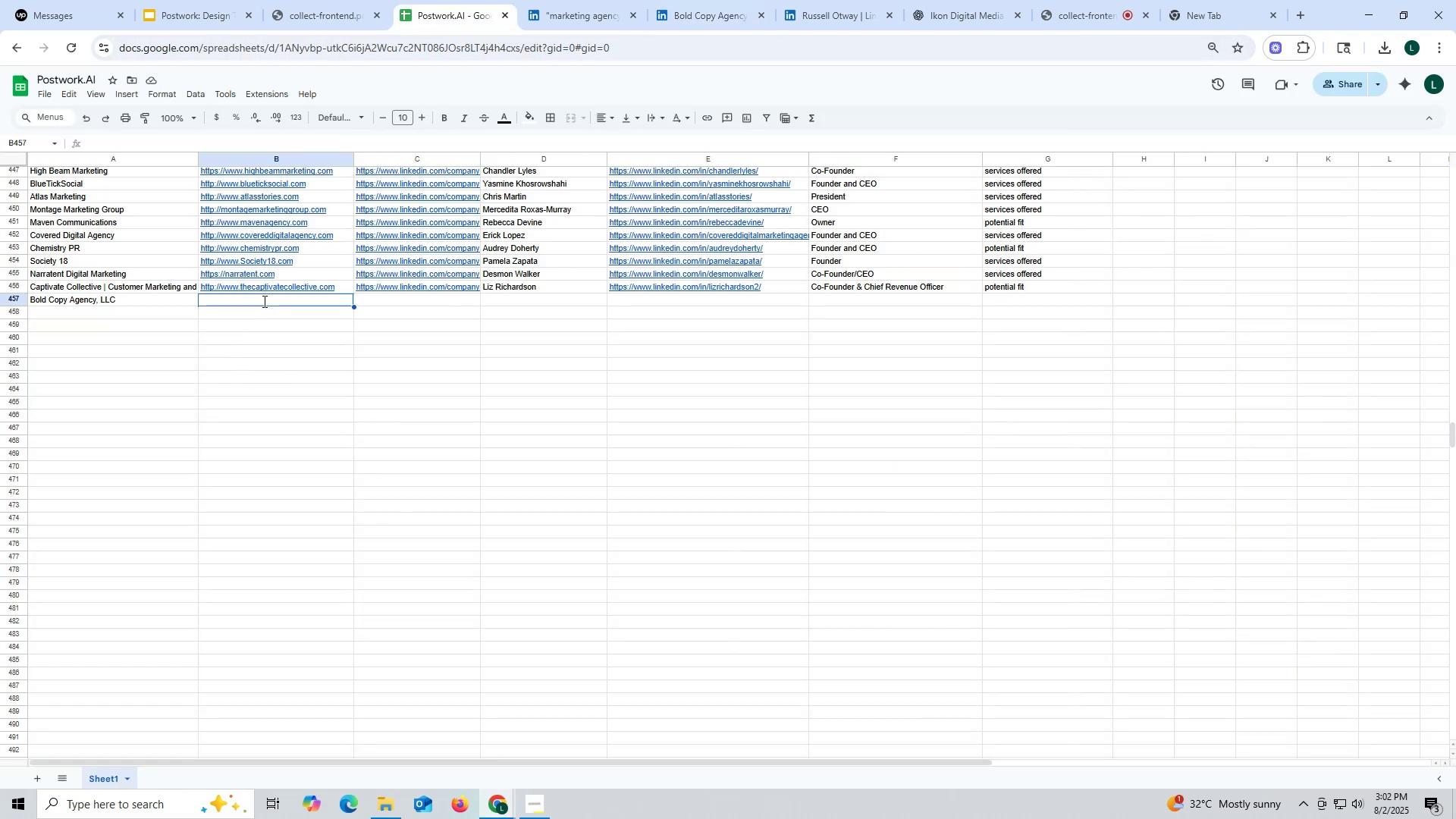 
key(Control+ControlLeft)
 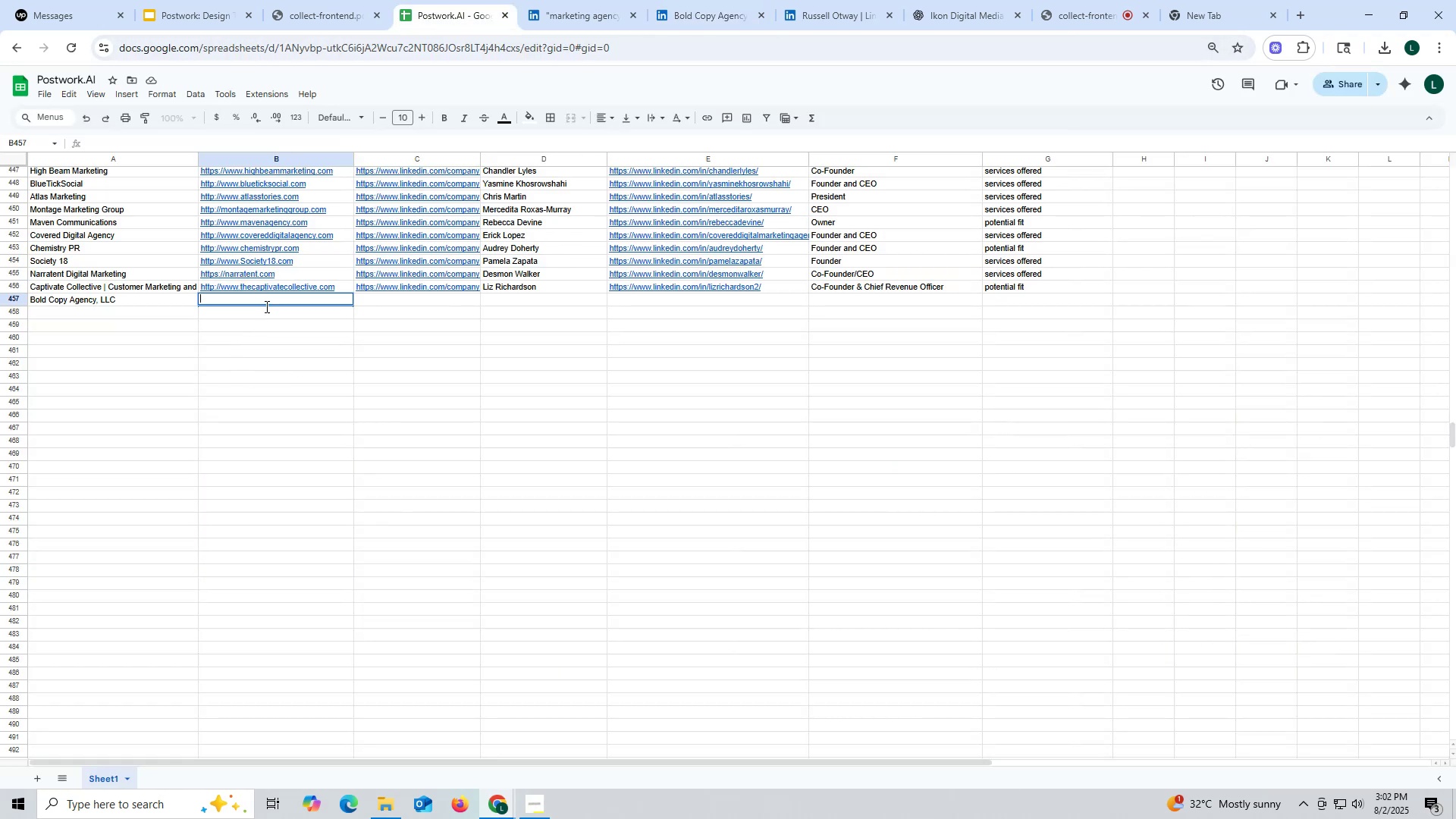 
key(Control+V)
 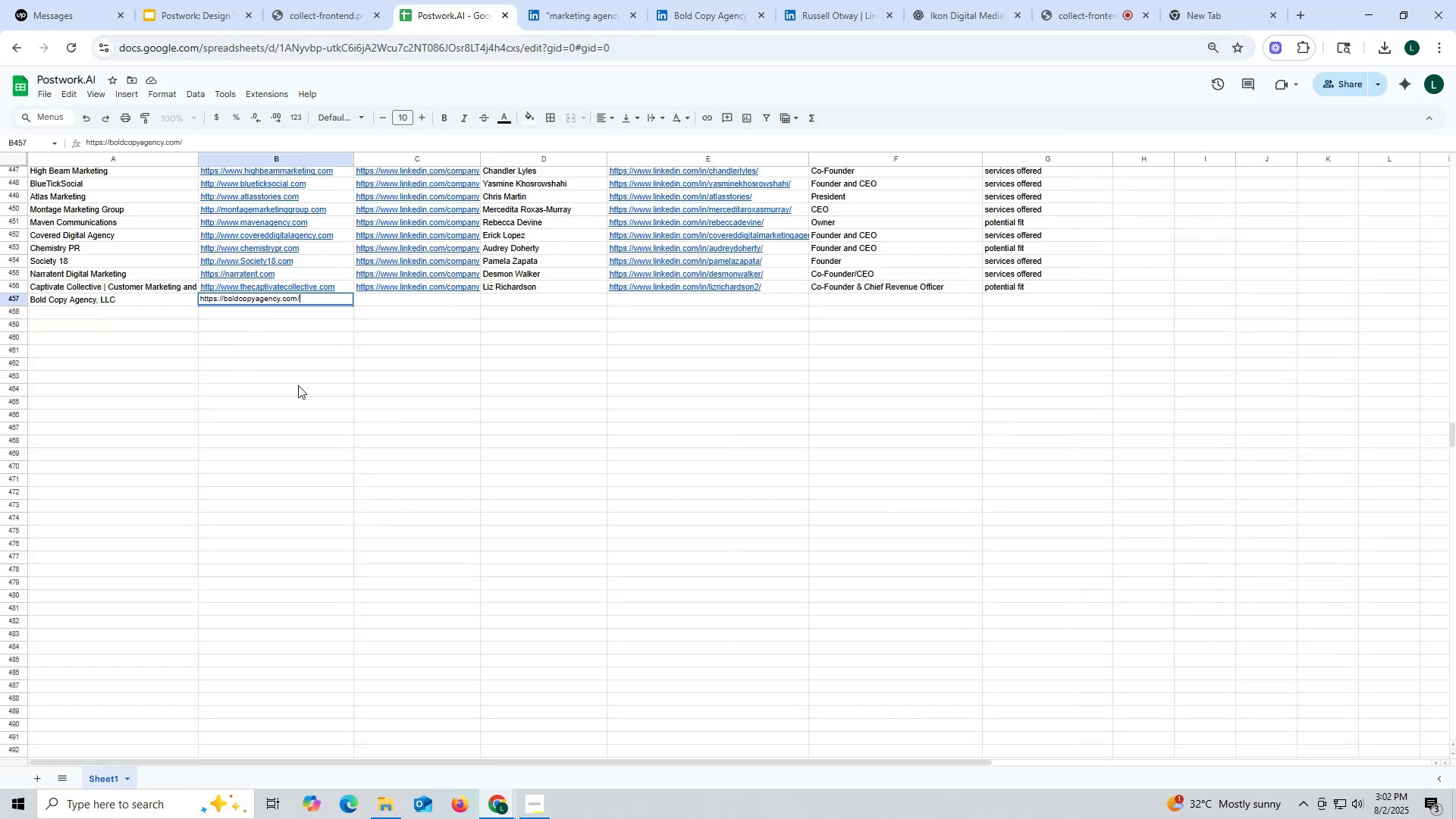 
left_click([298, 386])
 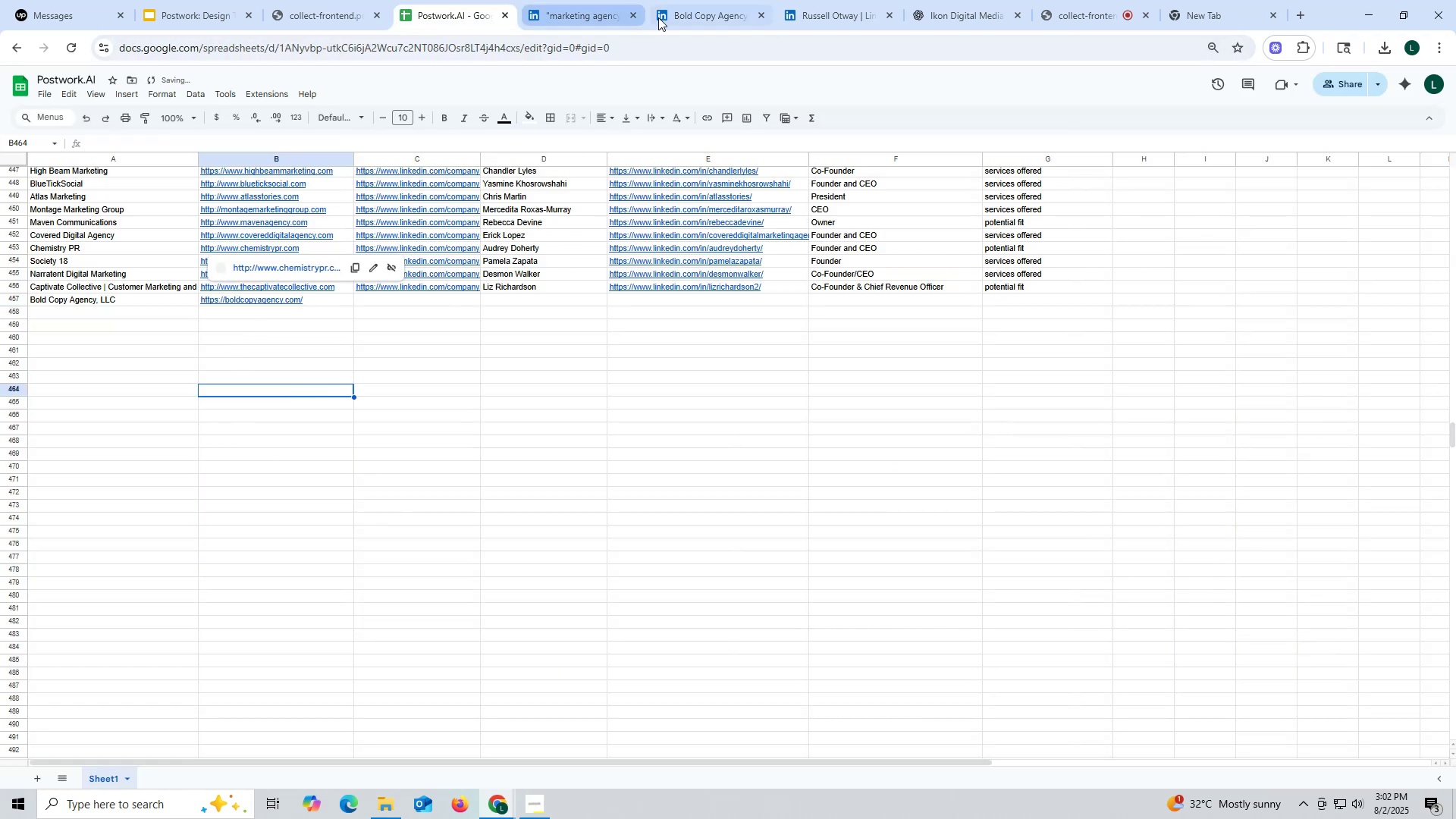 
left_click([679, 13])
 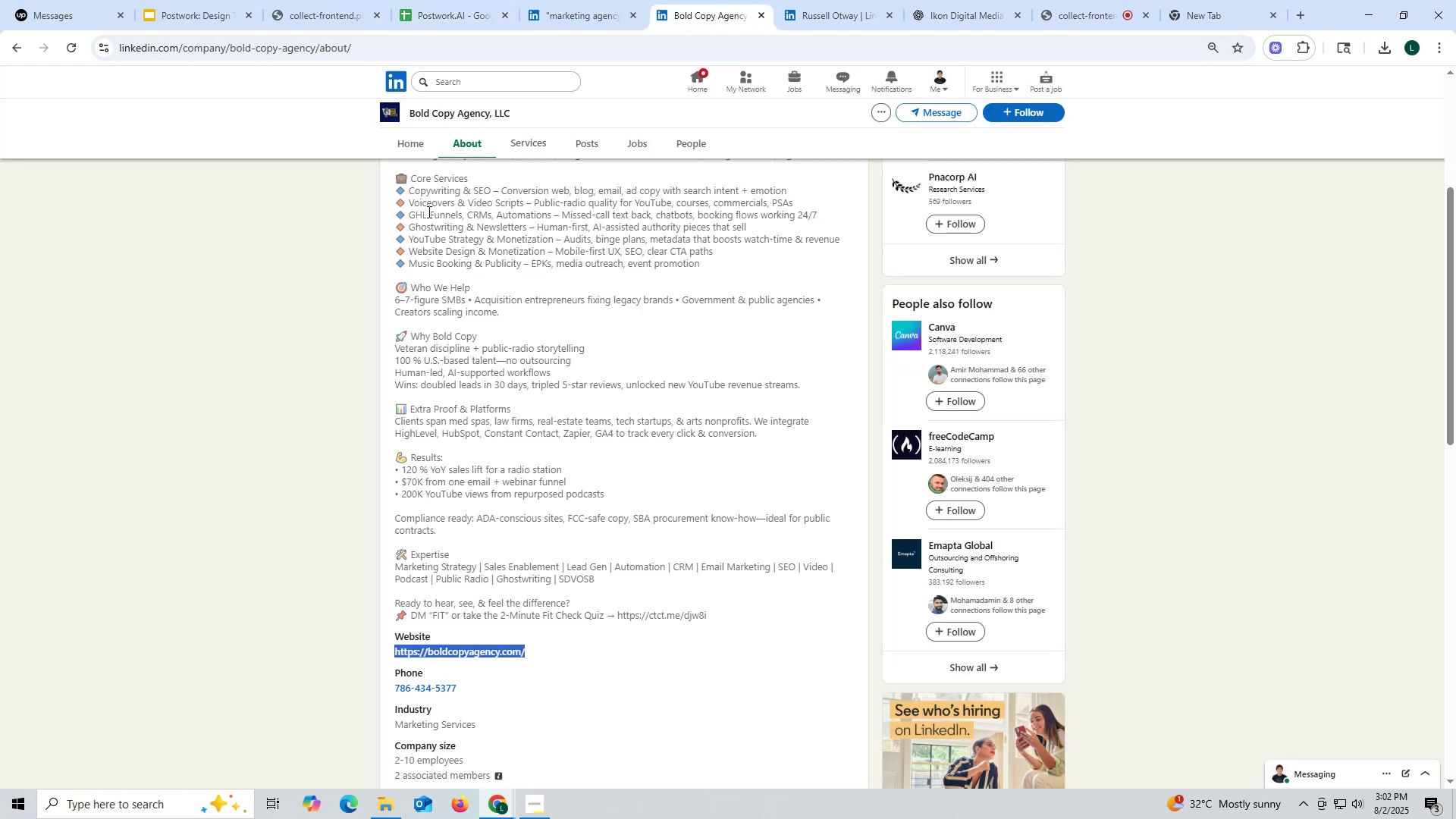 
scroll: coordinate [428, 212], scroll_direction: up, amount: 7.0
 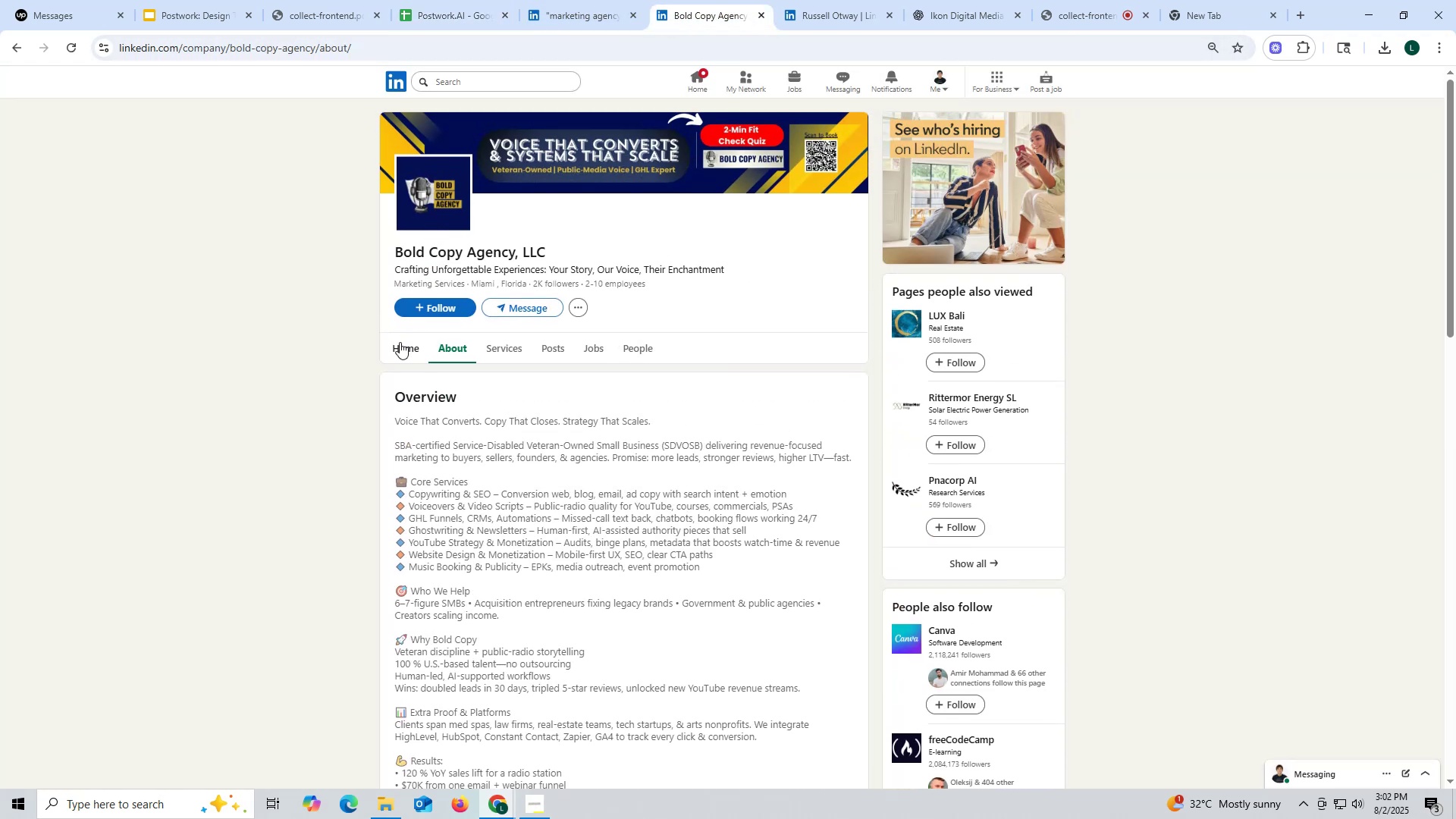 
left_click([400, 351])
 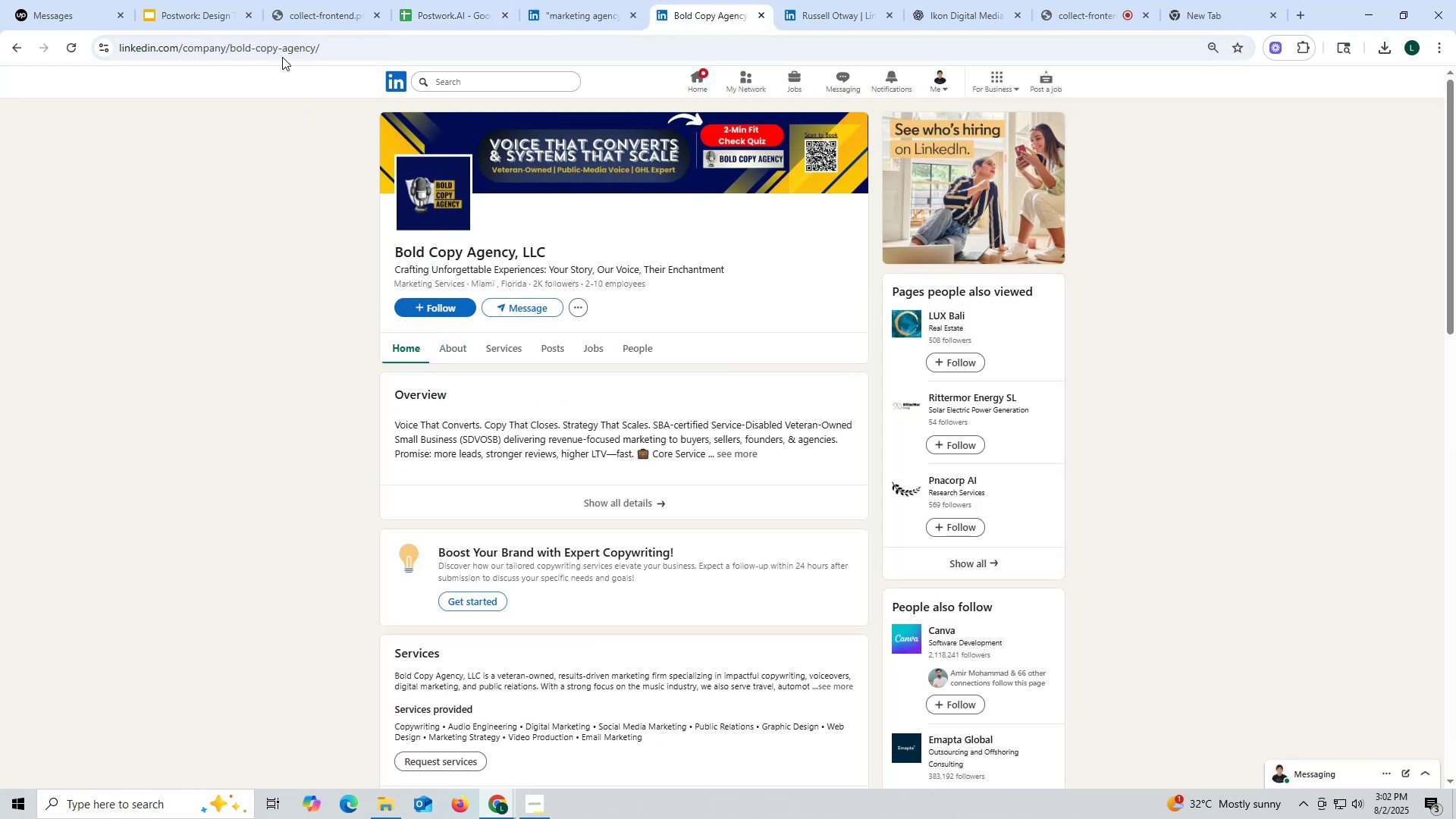 
double_click([281, 52])
 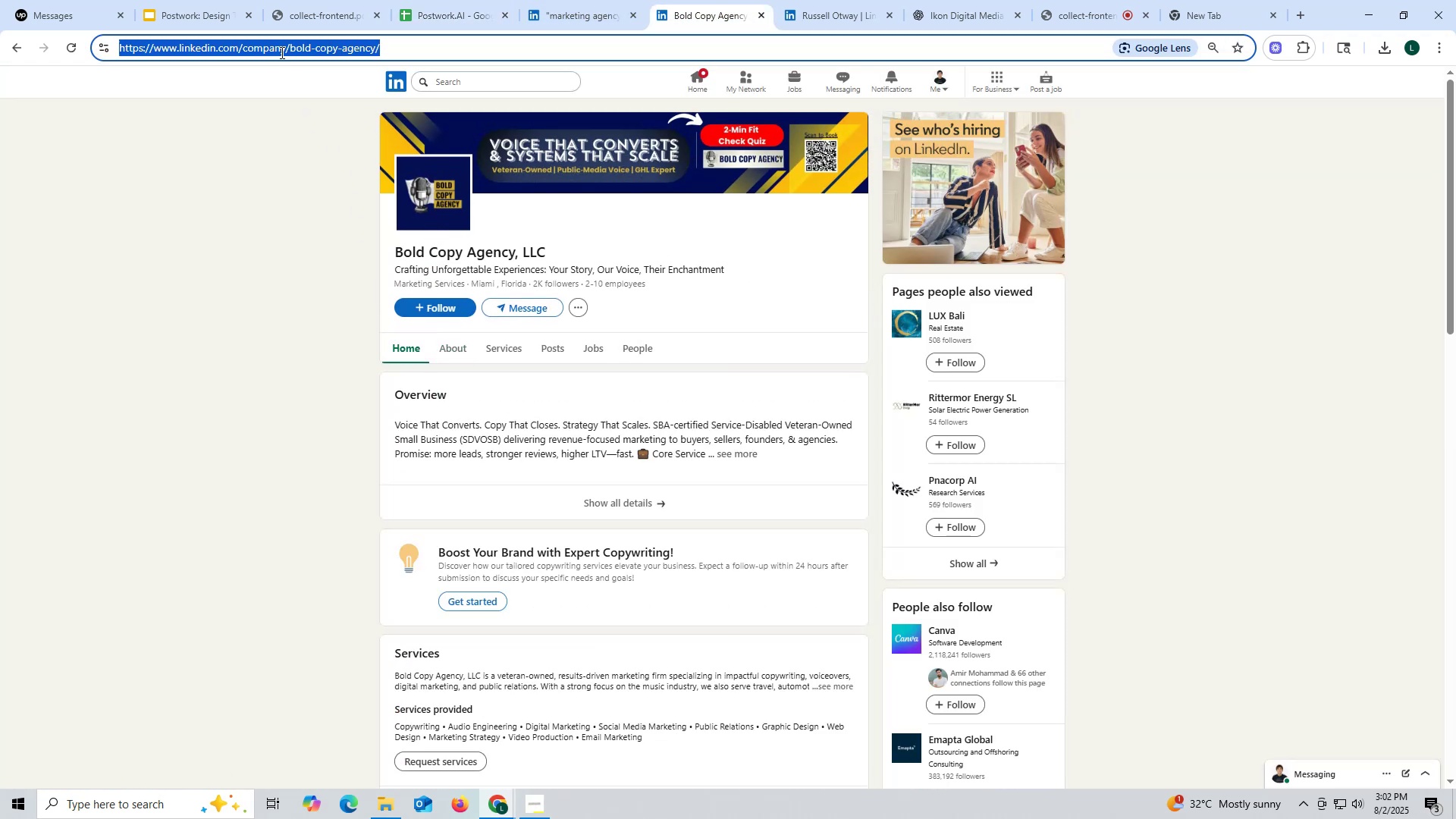 
triple_click([281, 52])
 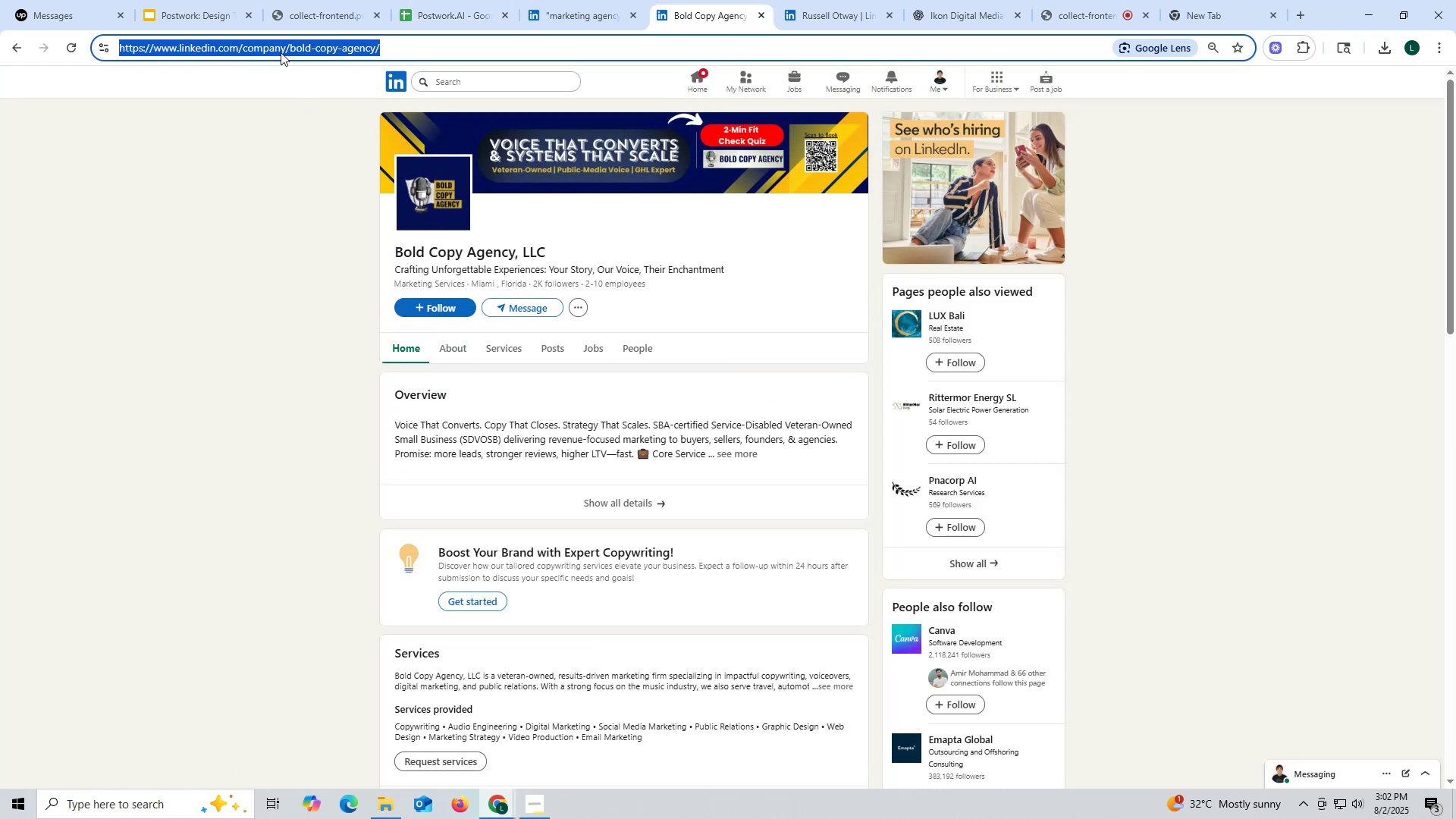 
key(Control+ControlLeft)
 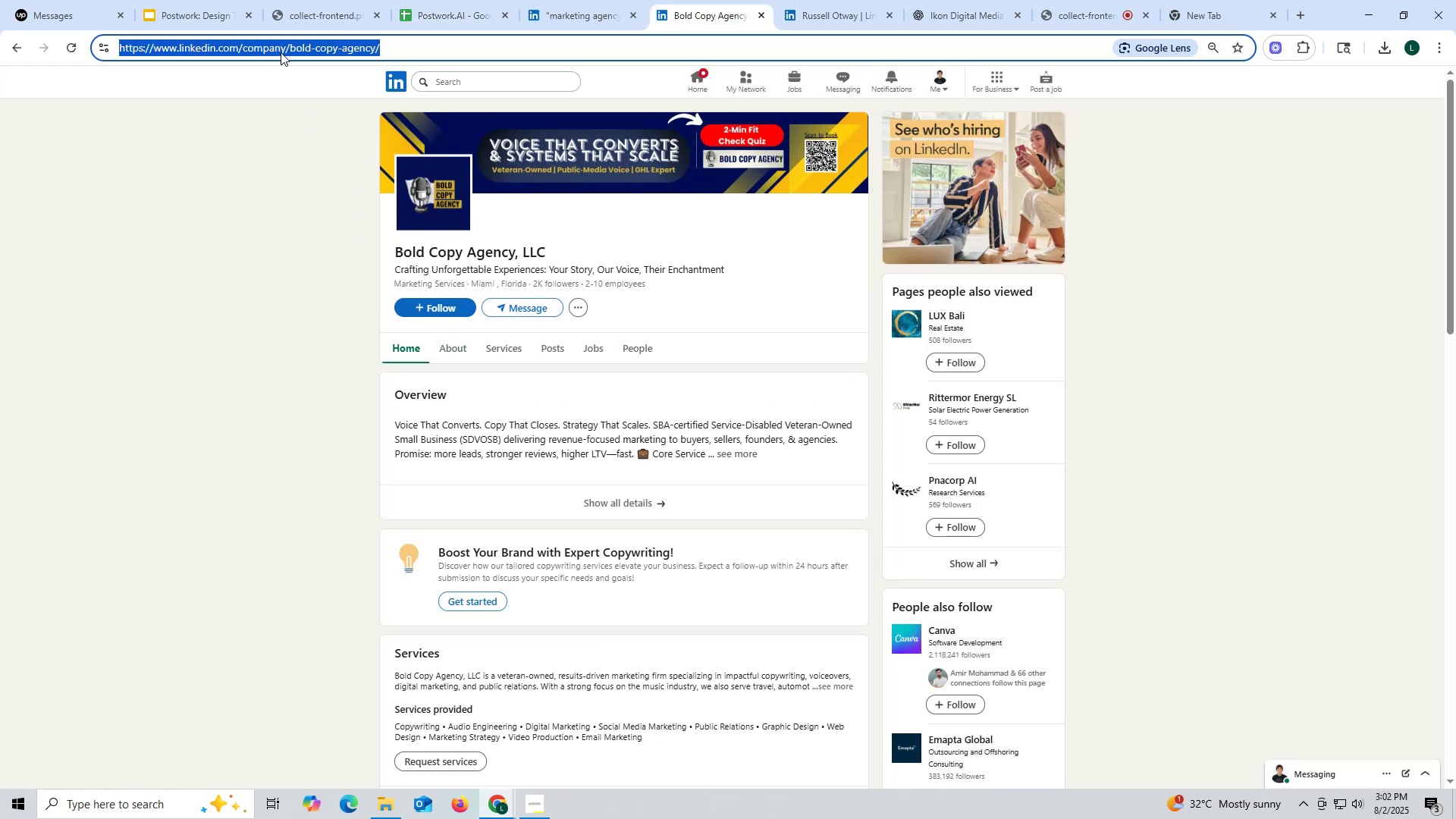 
key(Control+C)
 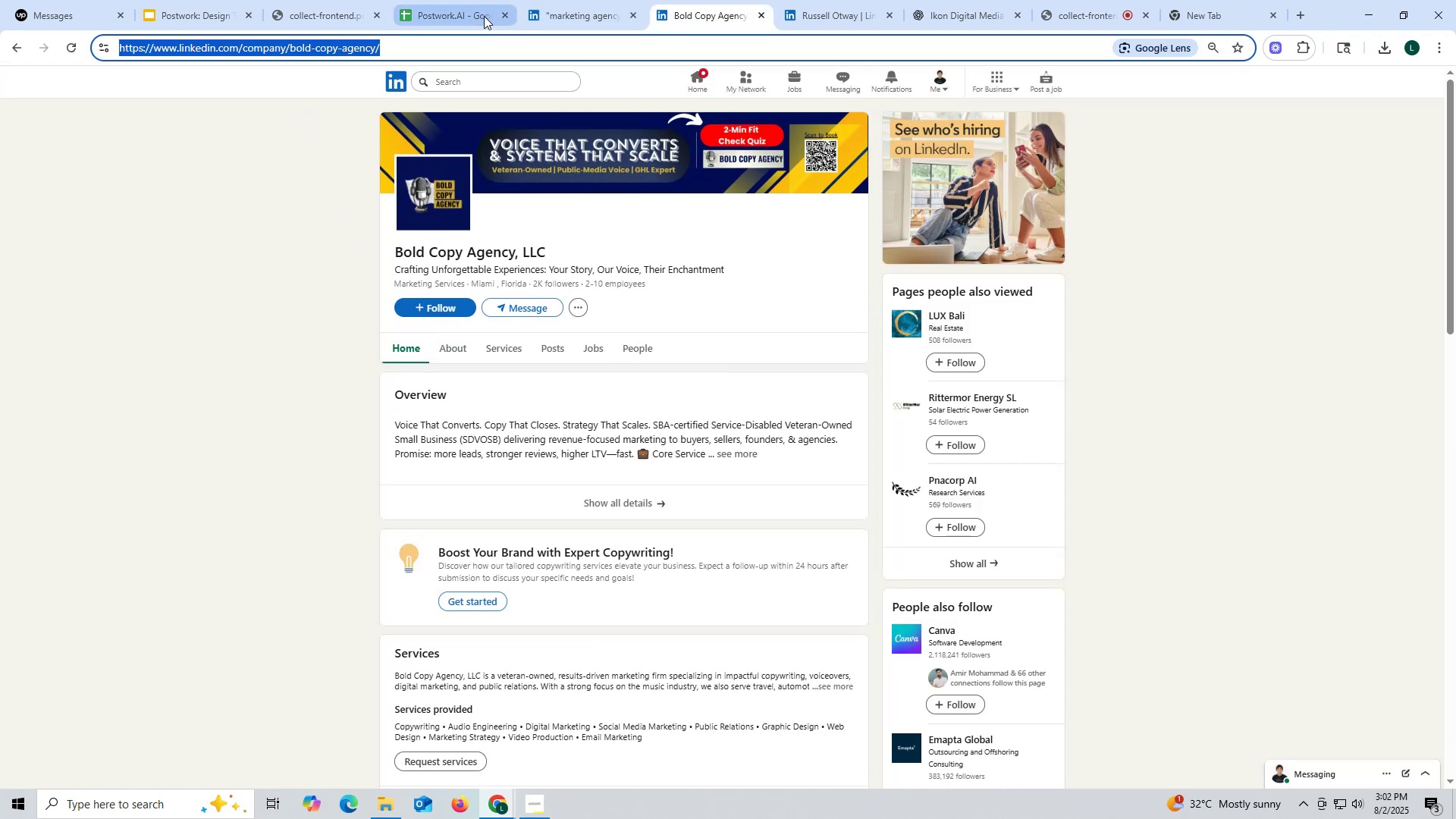 
left_click([484, 13])
 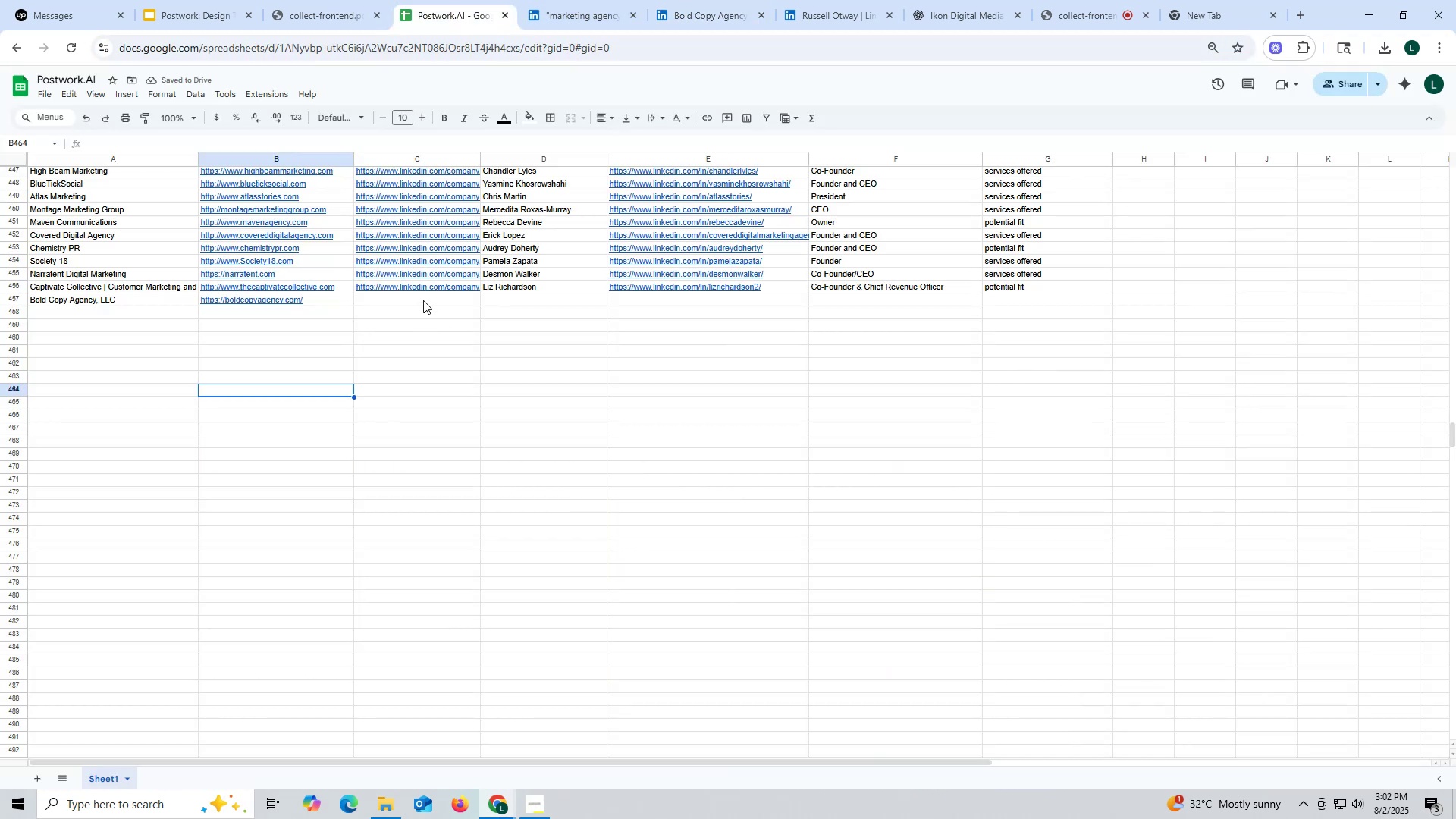 
key(Control+ControlLeft)
 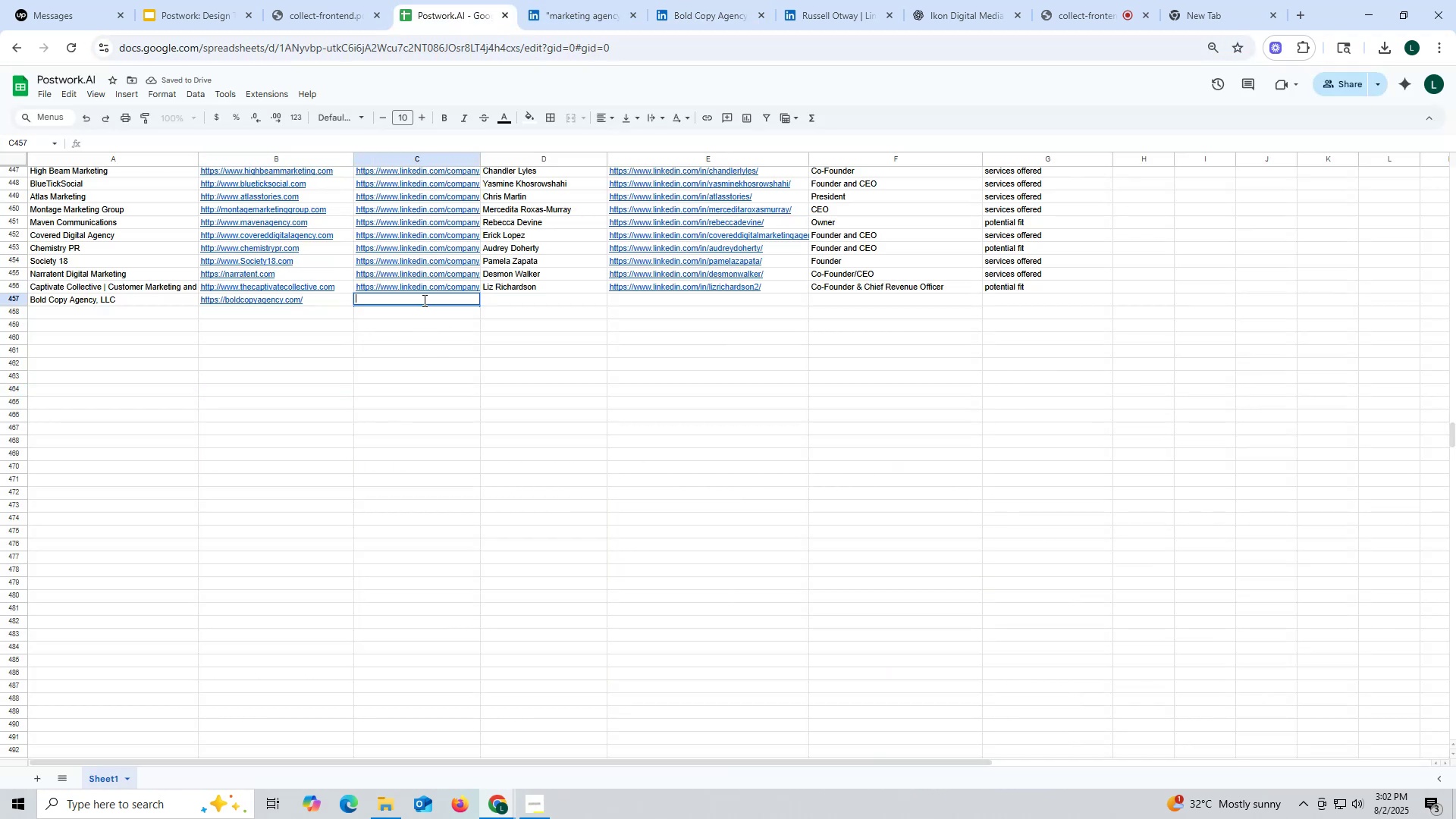 
double_click([423, 300])
 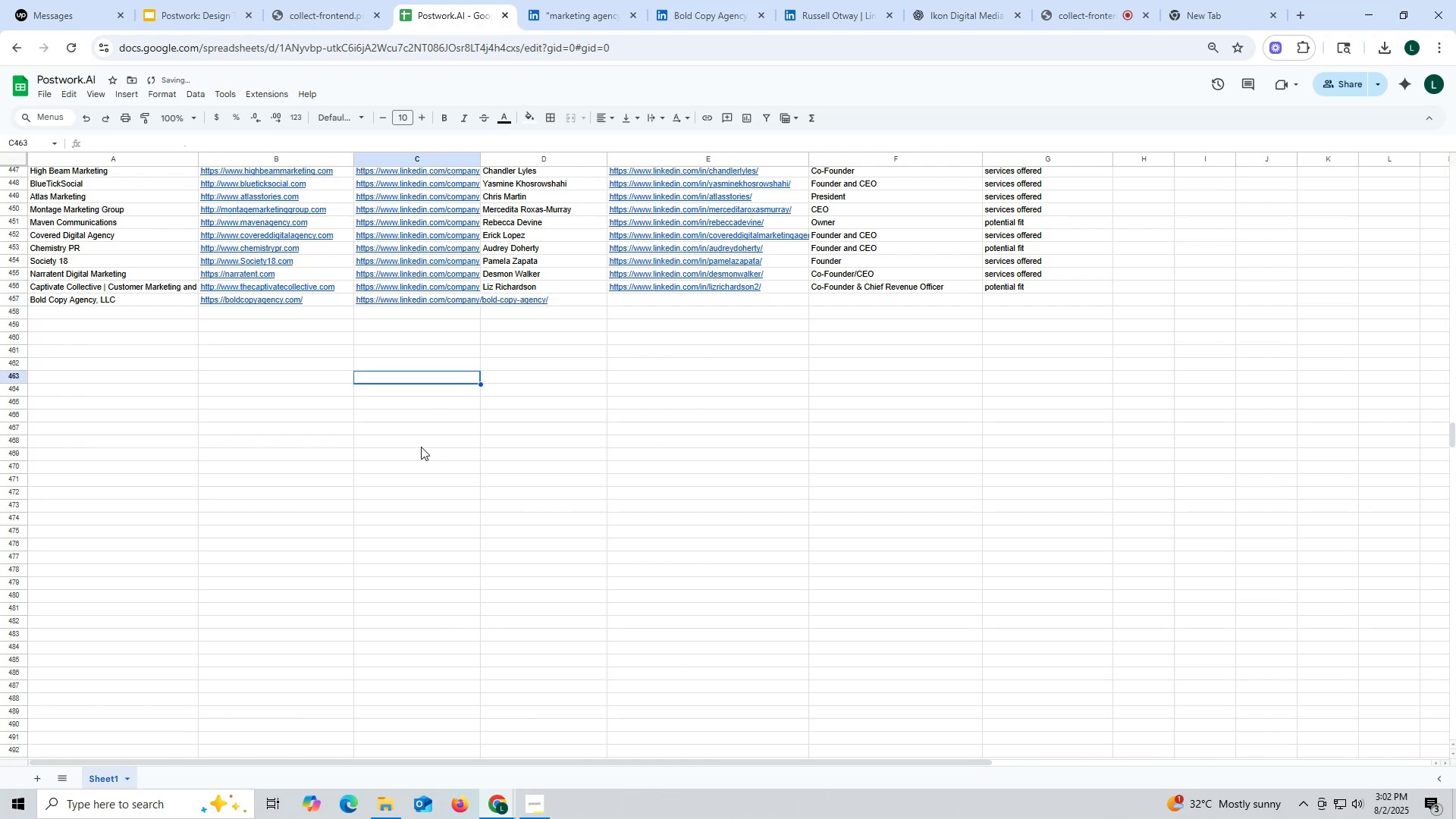 
key(Control+V)
 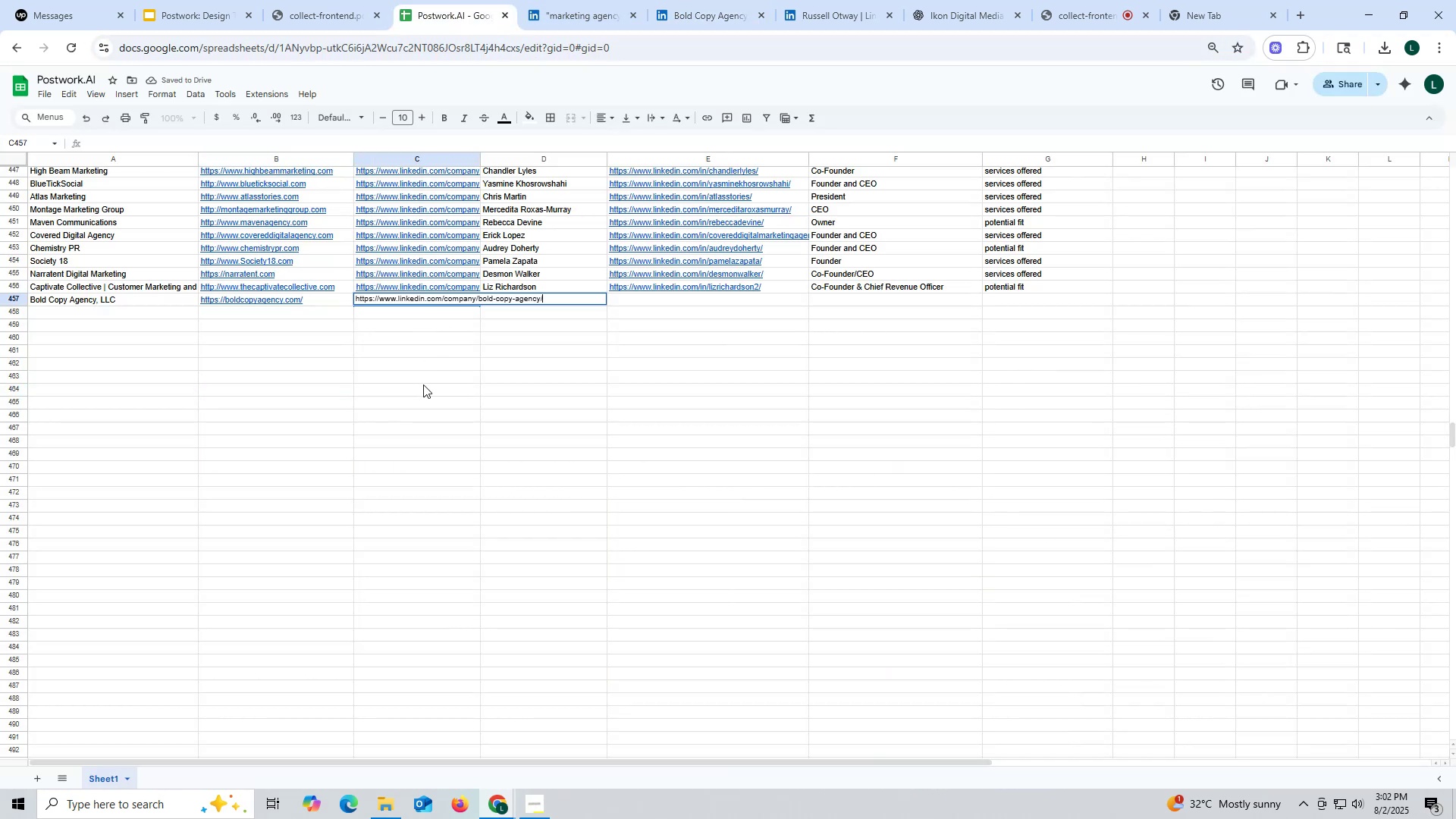 
triple_click([423, 384])
 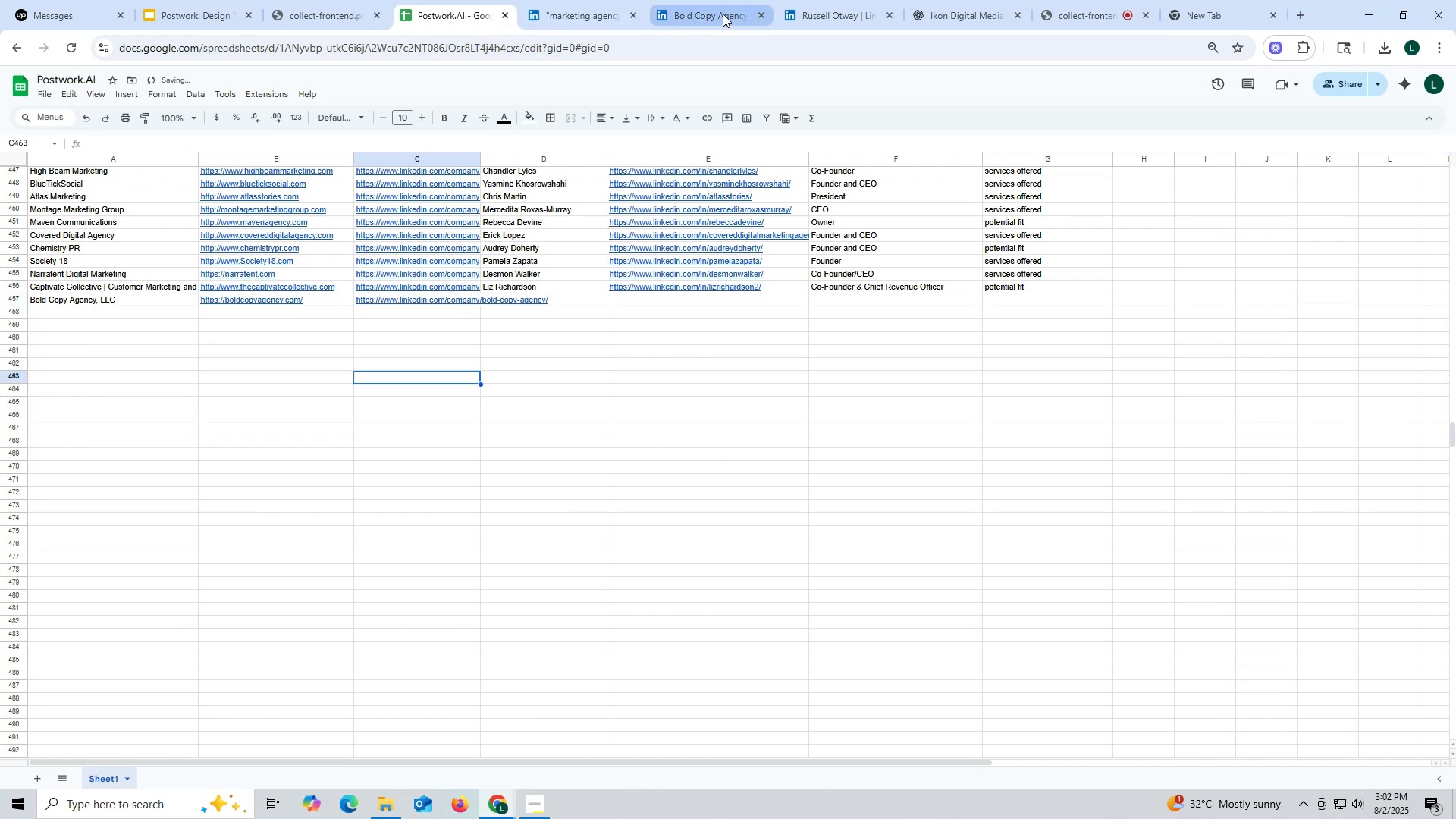 
left_click([723, 14])
 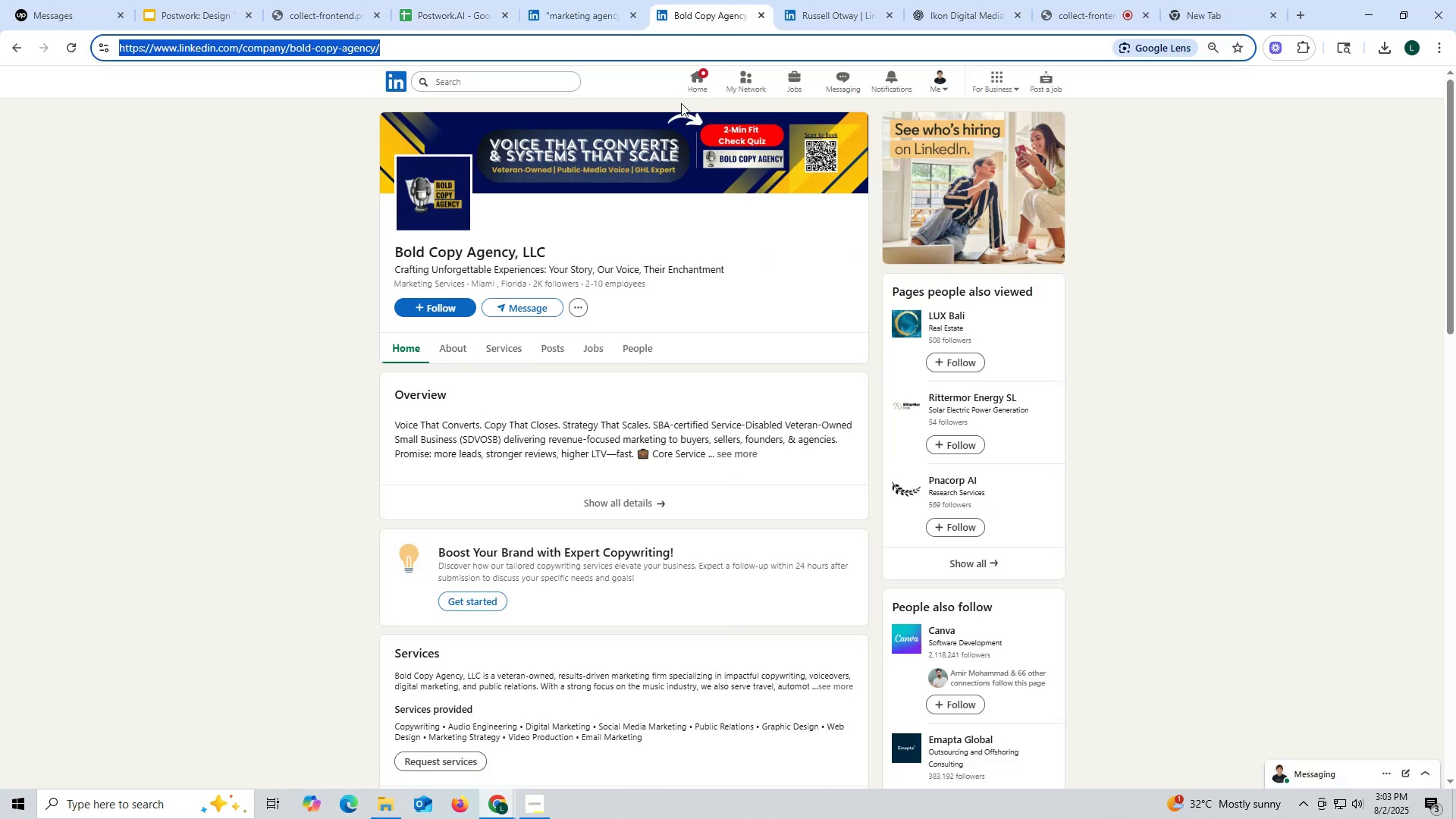 
left_click([812, 17])
 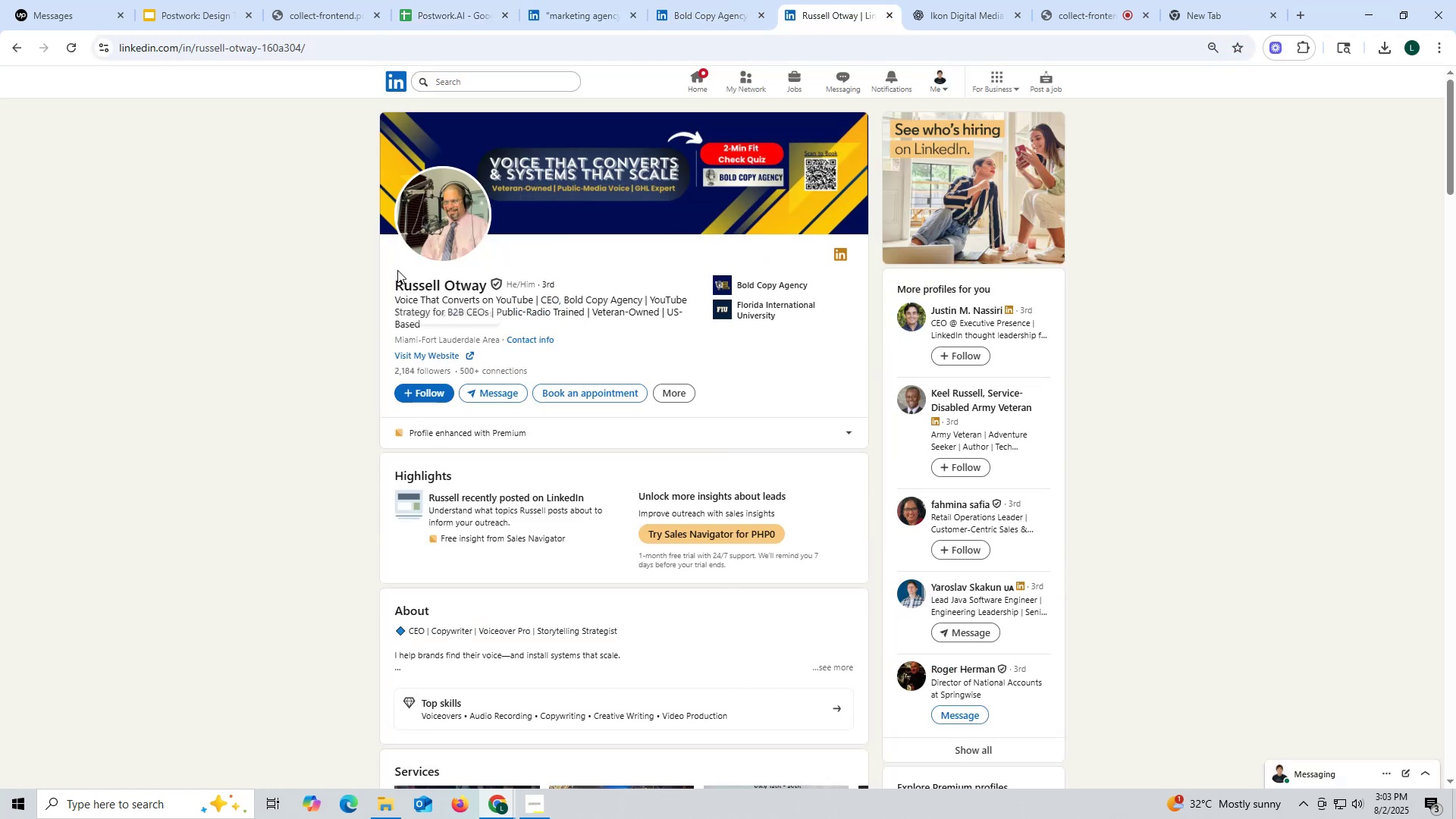 
left_click_drag(start_coordinate=[377, 278], to_coordinate=[488, 284])
 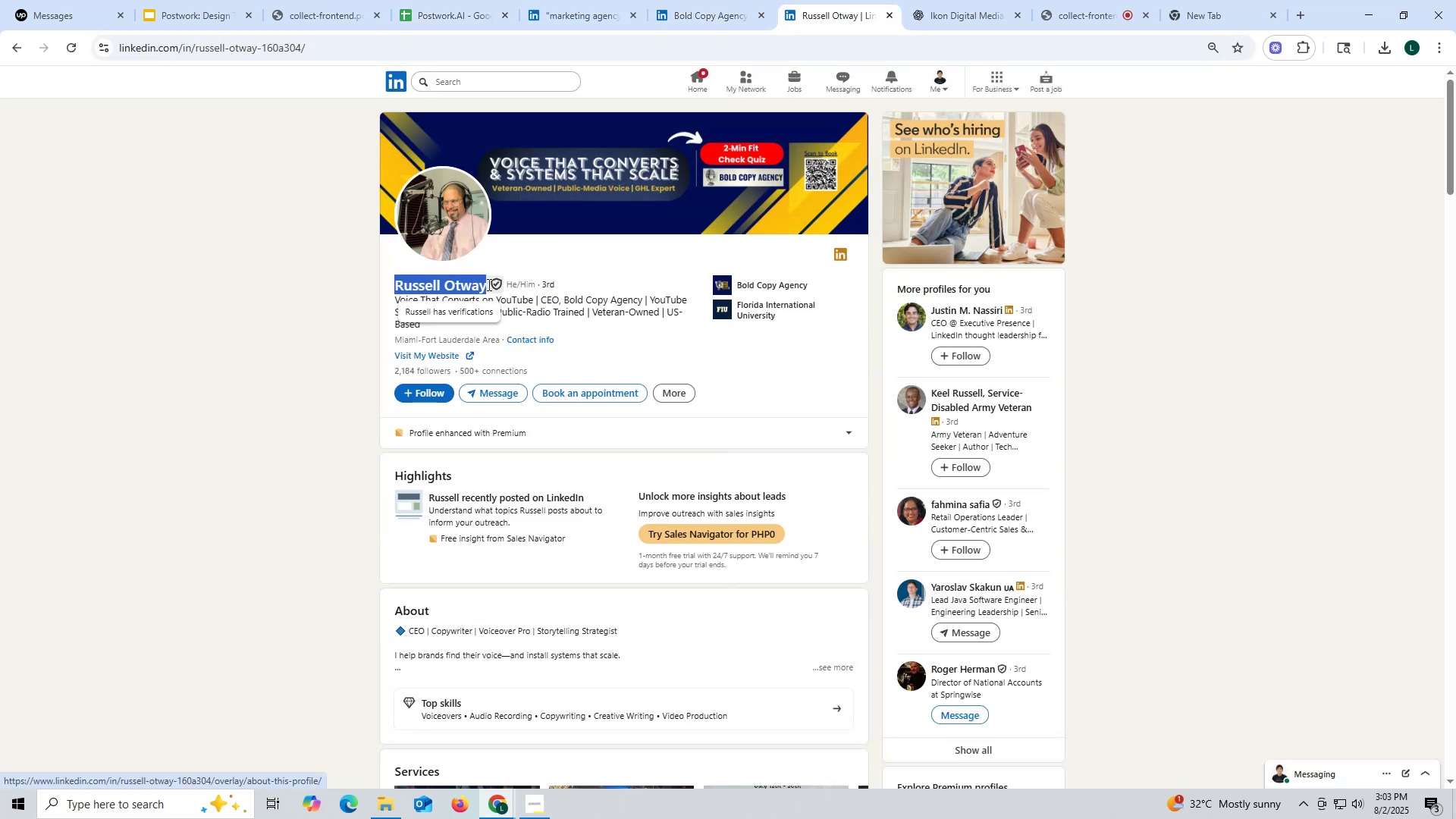 
key(Control+ControlLeft)
 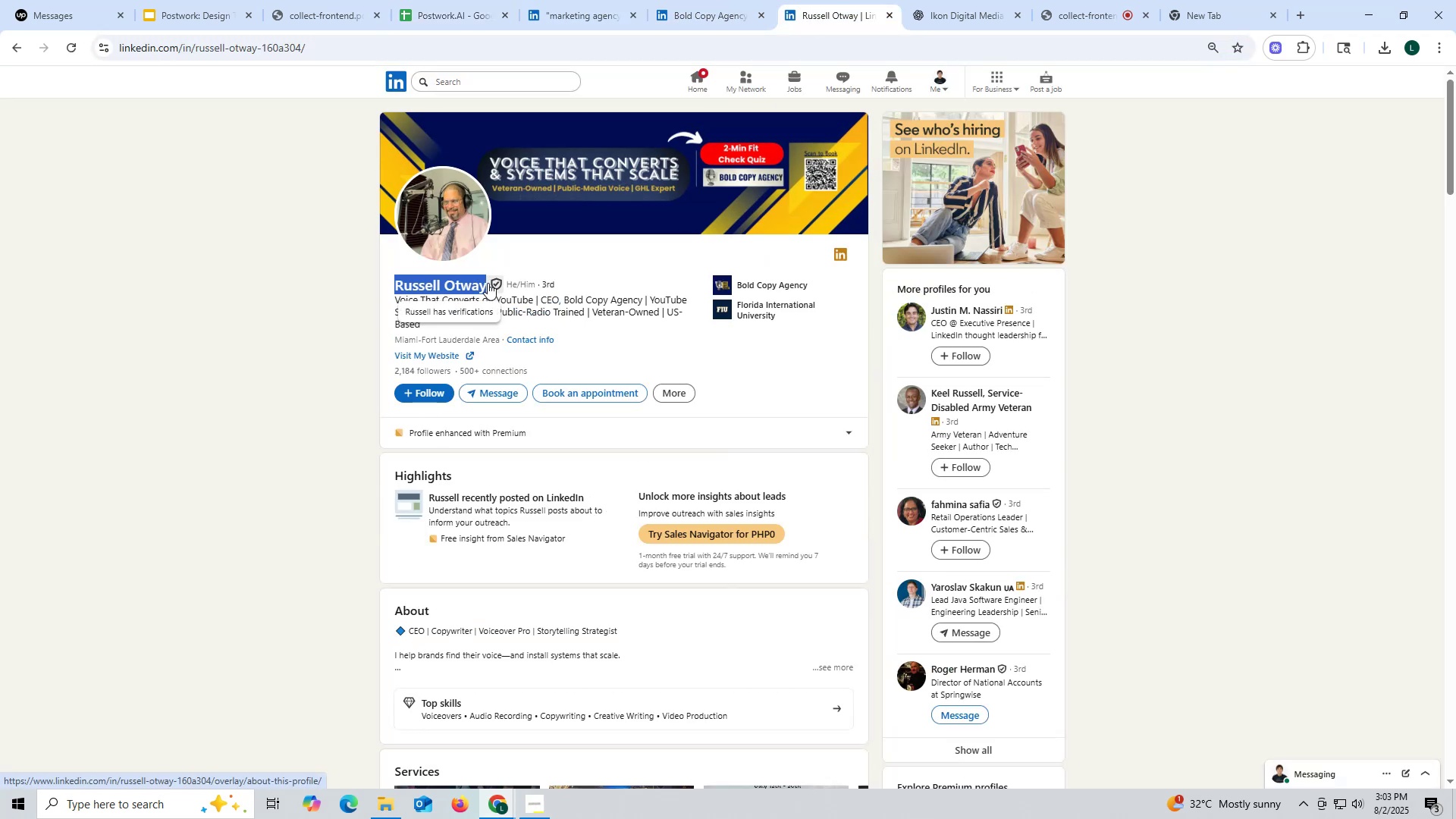 
key(Control+C)
 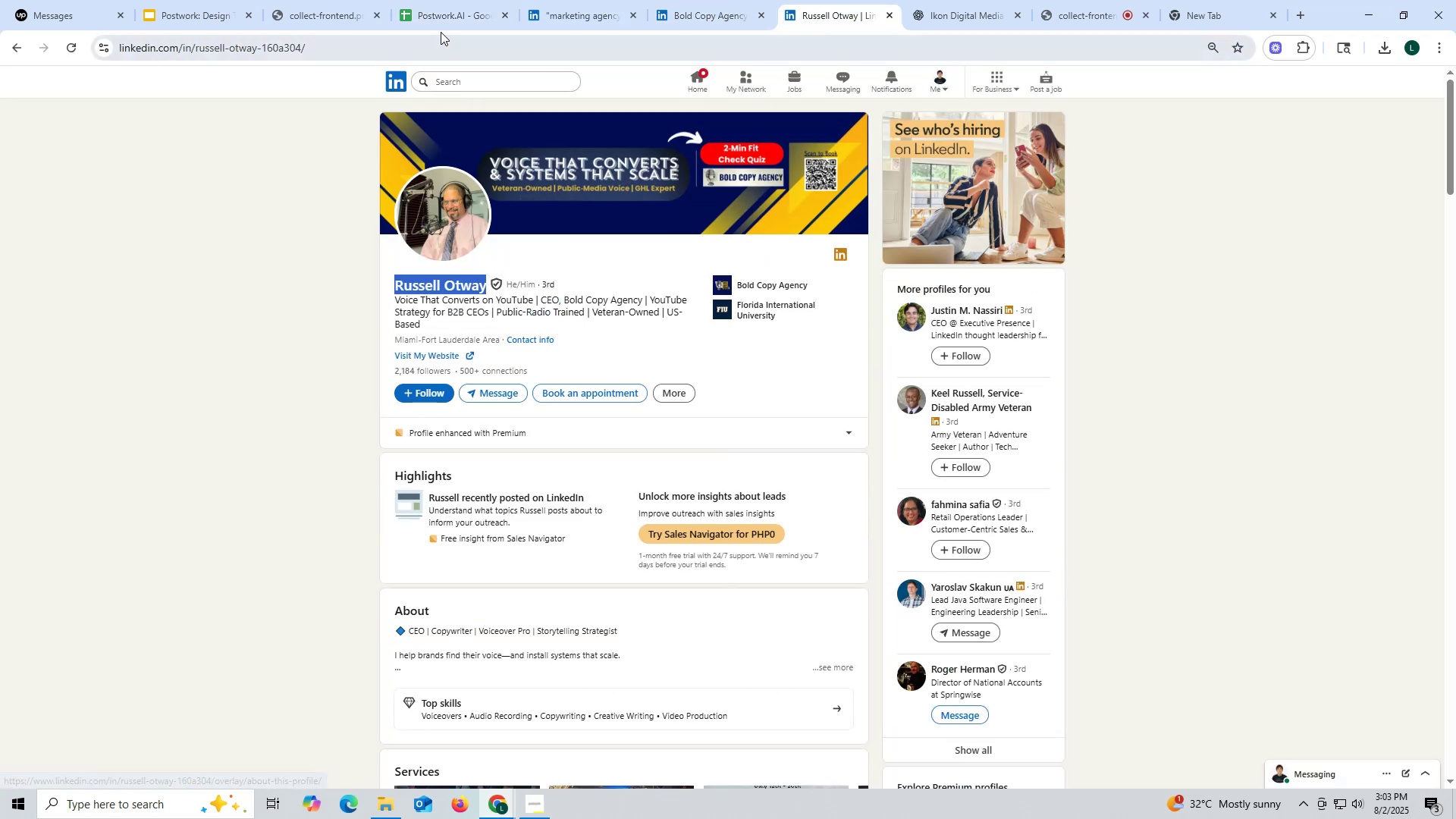 
left_click([435, 17])
 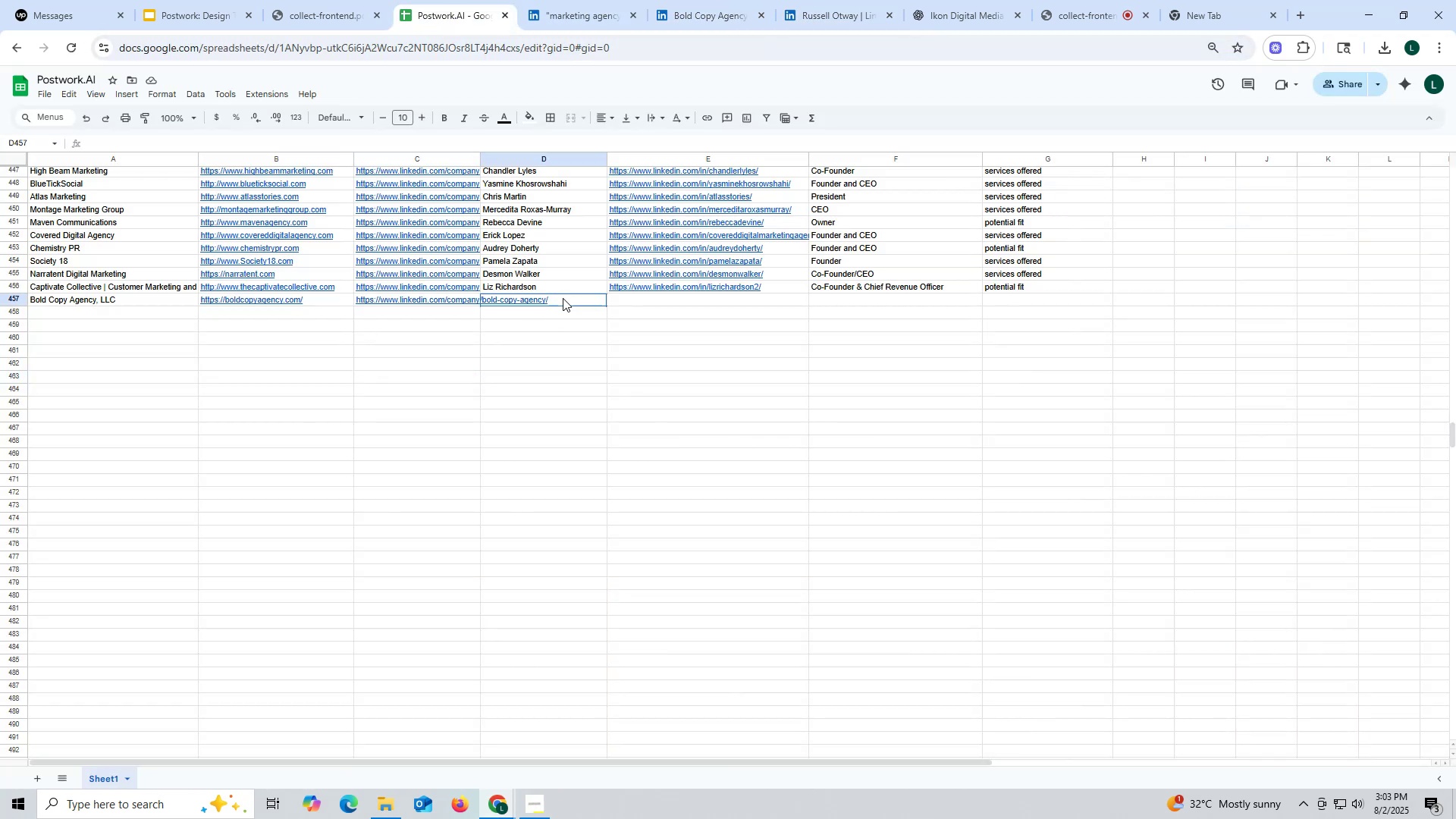 
double_click([563, 298])
 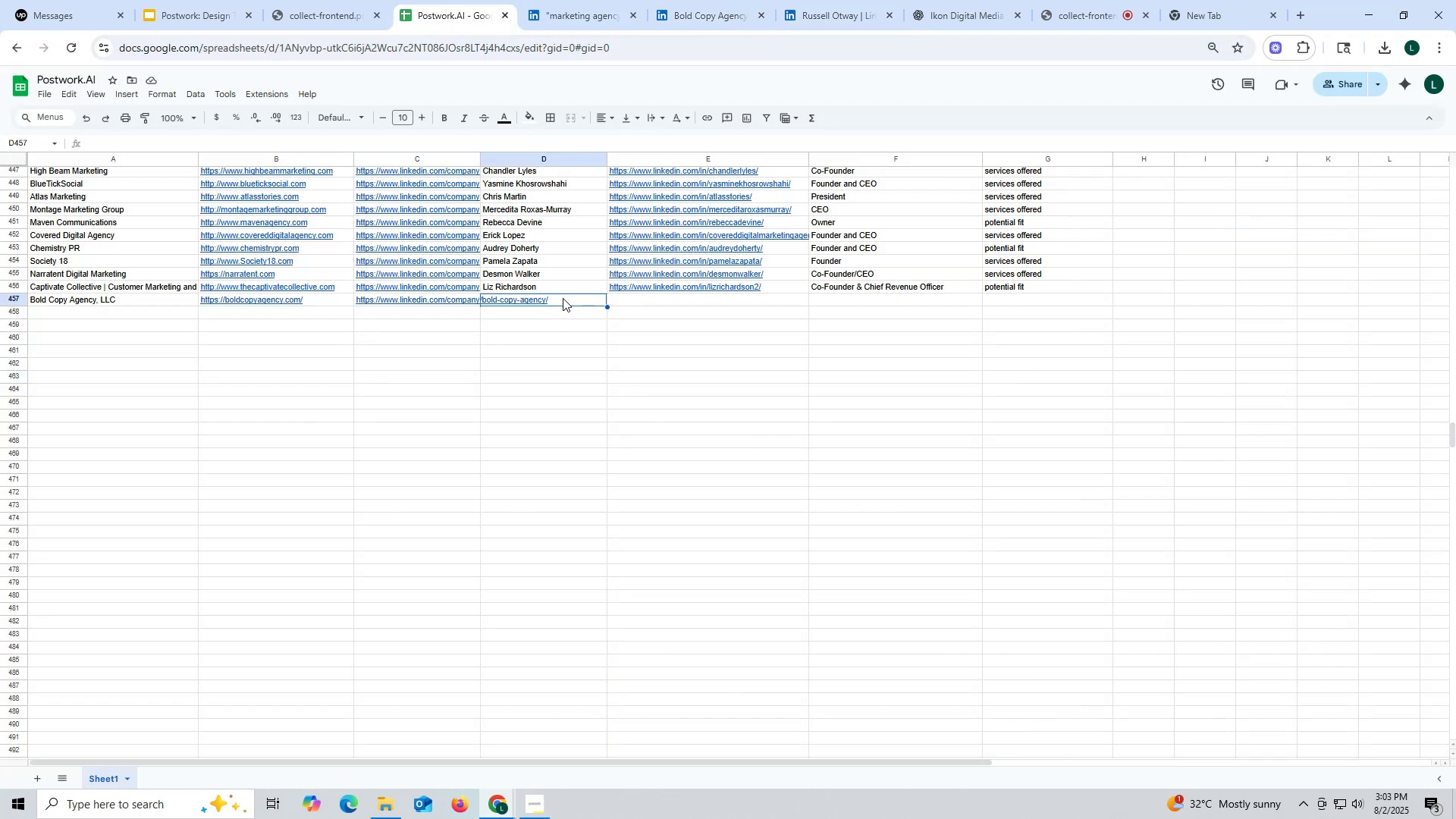 
key(Control+ControlLeft)
 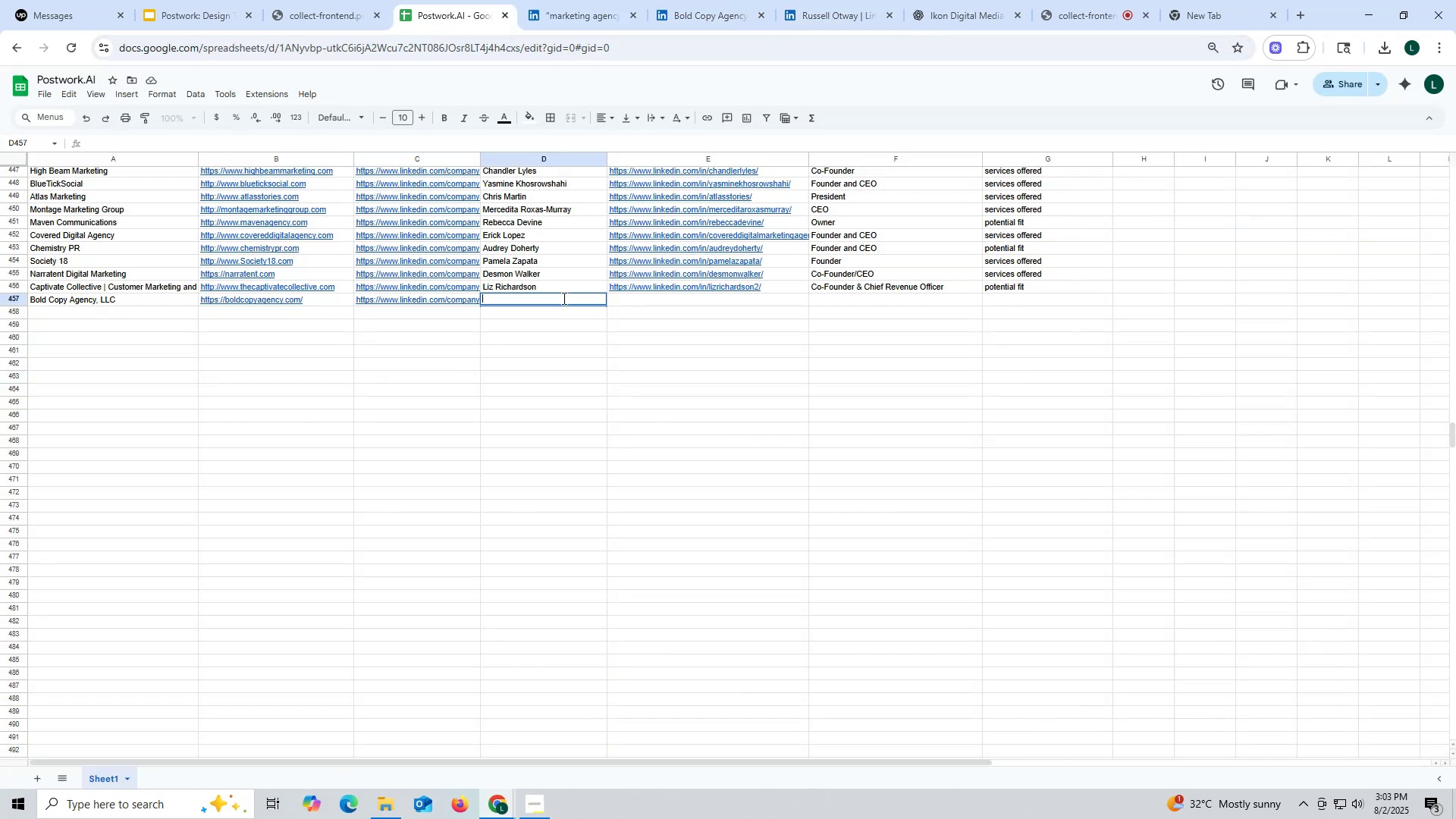 
key(Control+V)
 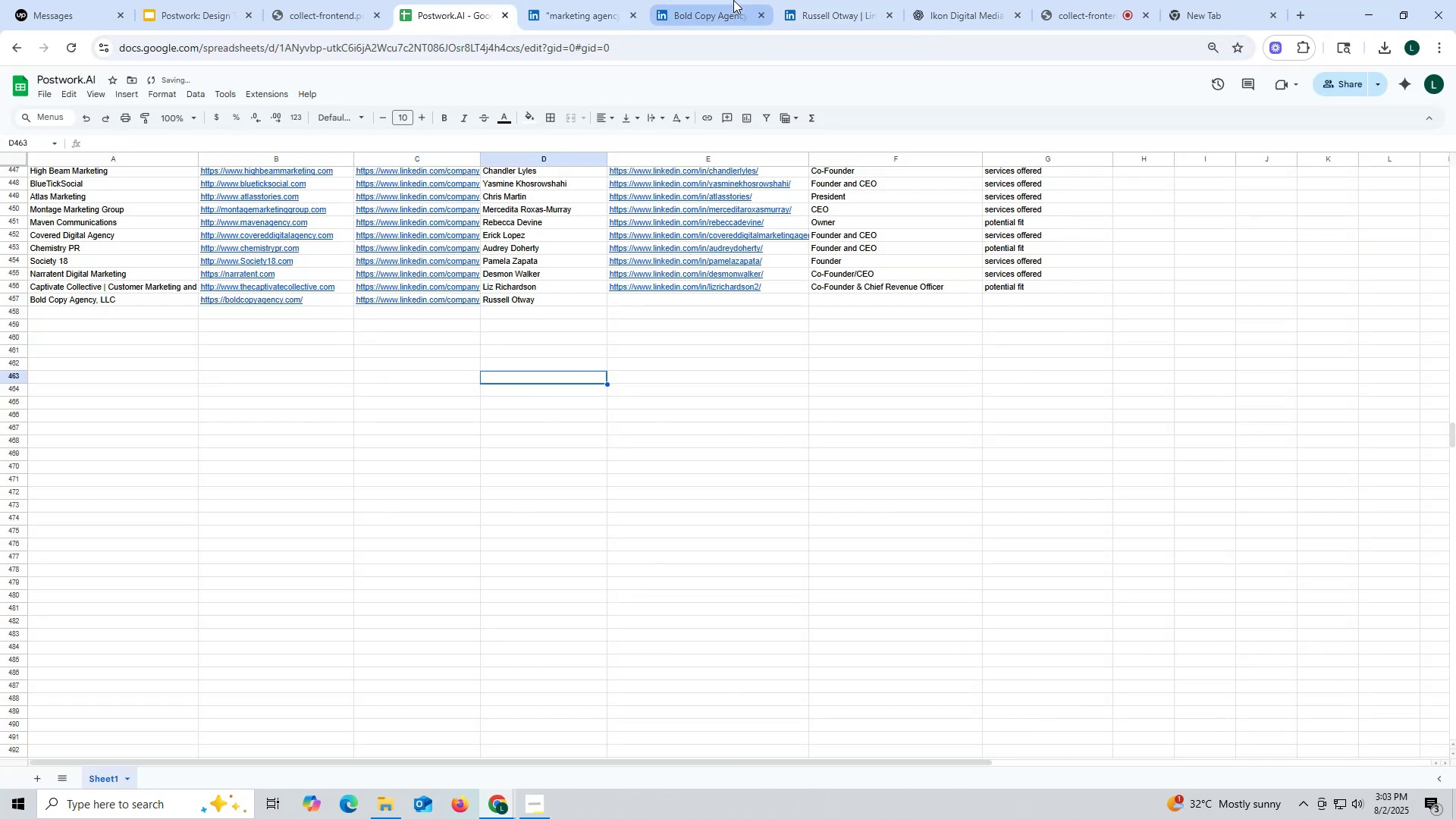 
left_click([838, 15])
 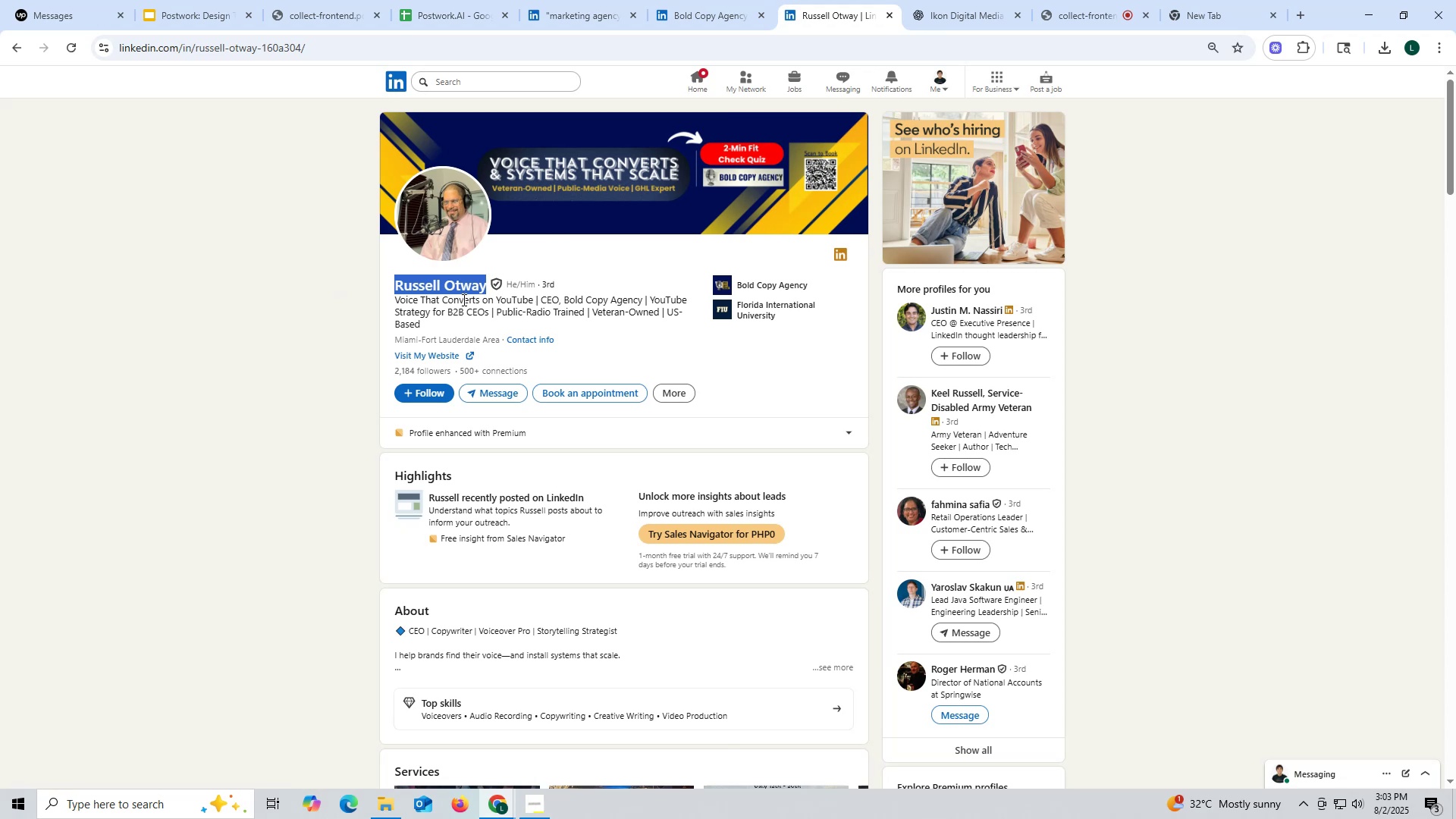 
wait(14.41)
 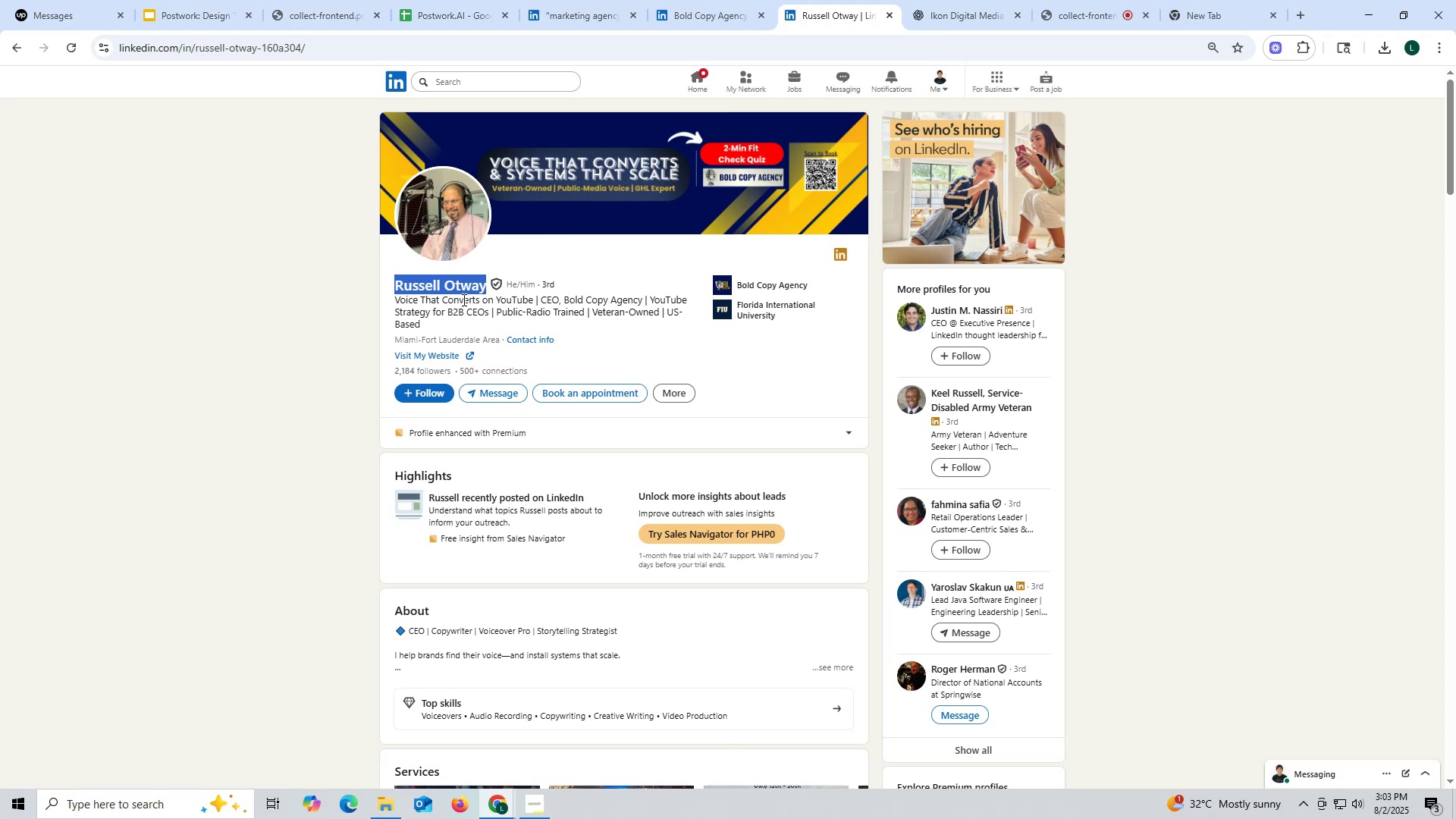 
double_click([248, 52])
 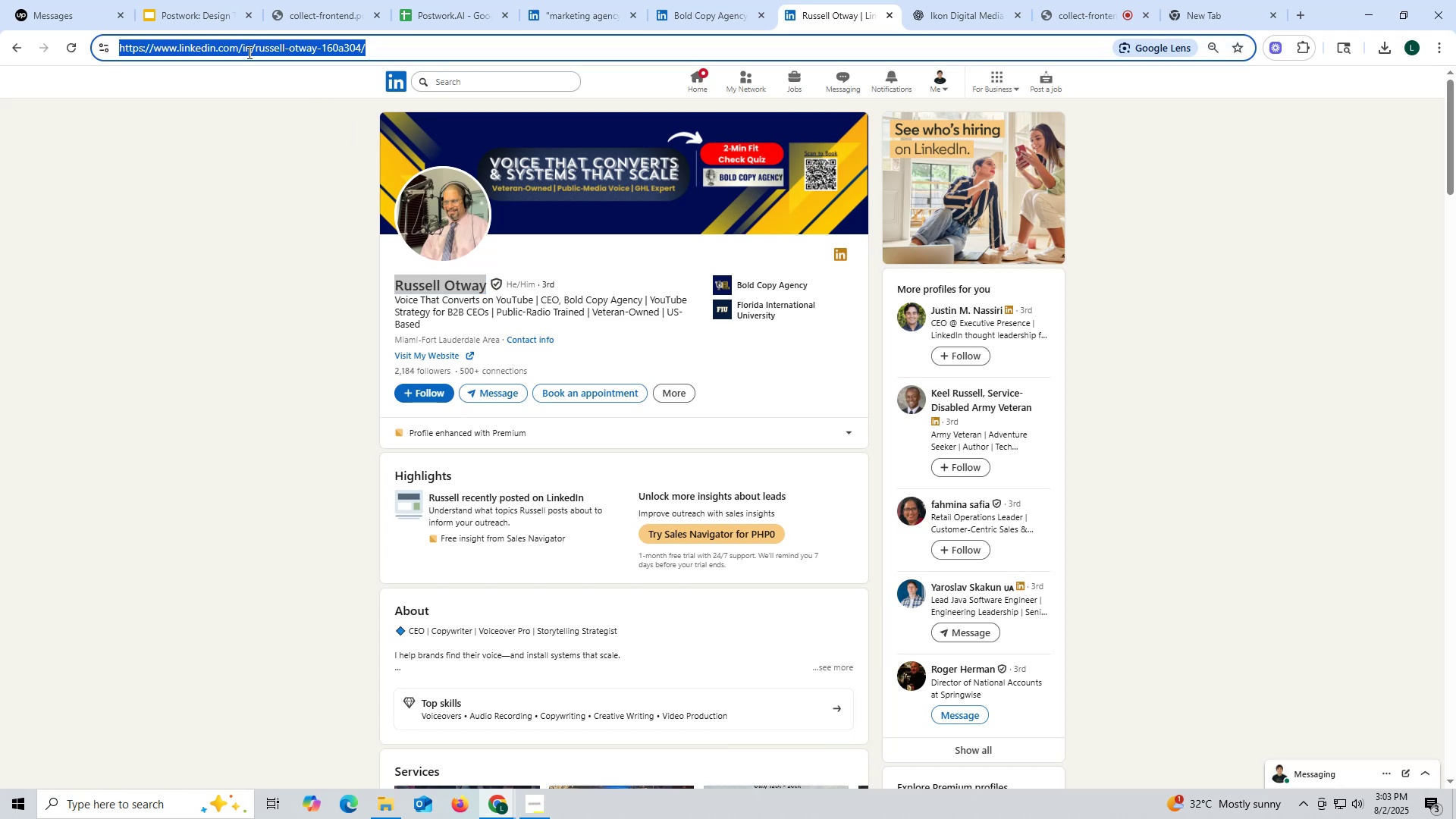 
triple_click([248, 52])
 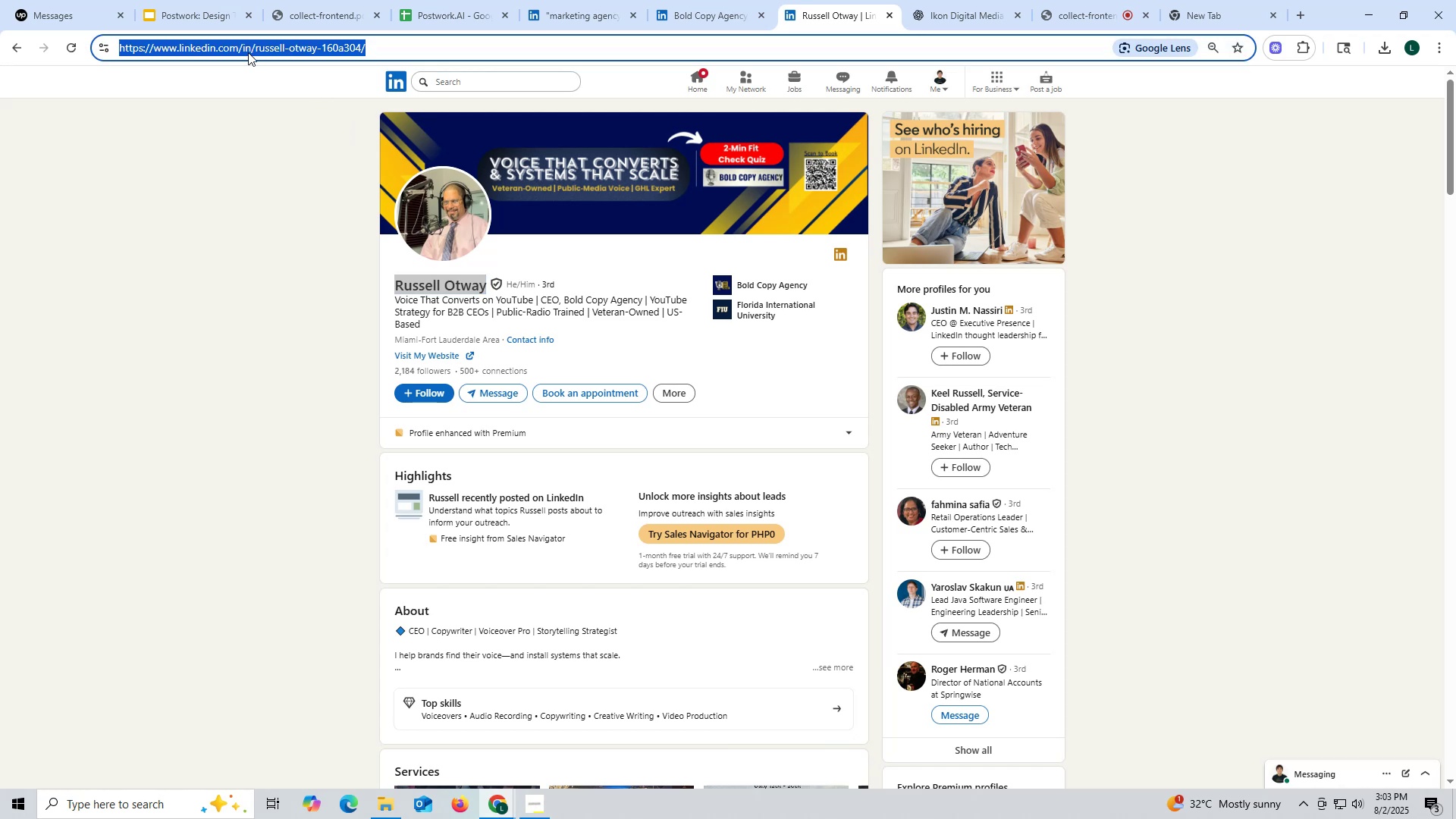 
key(Control+ControlLeft)
 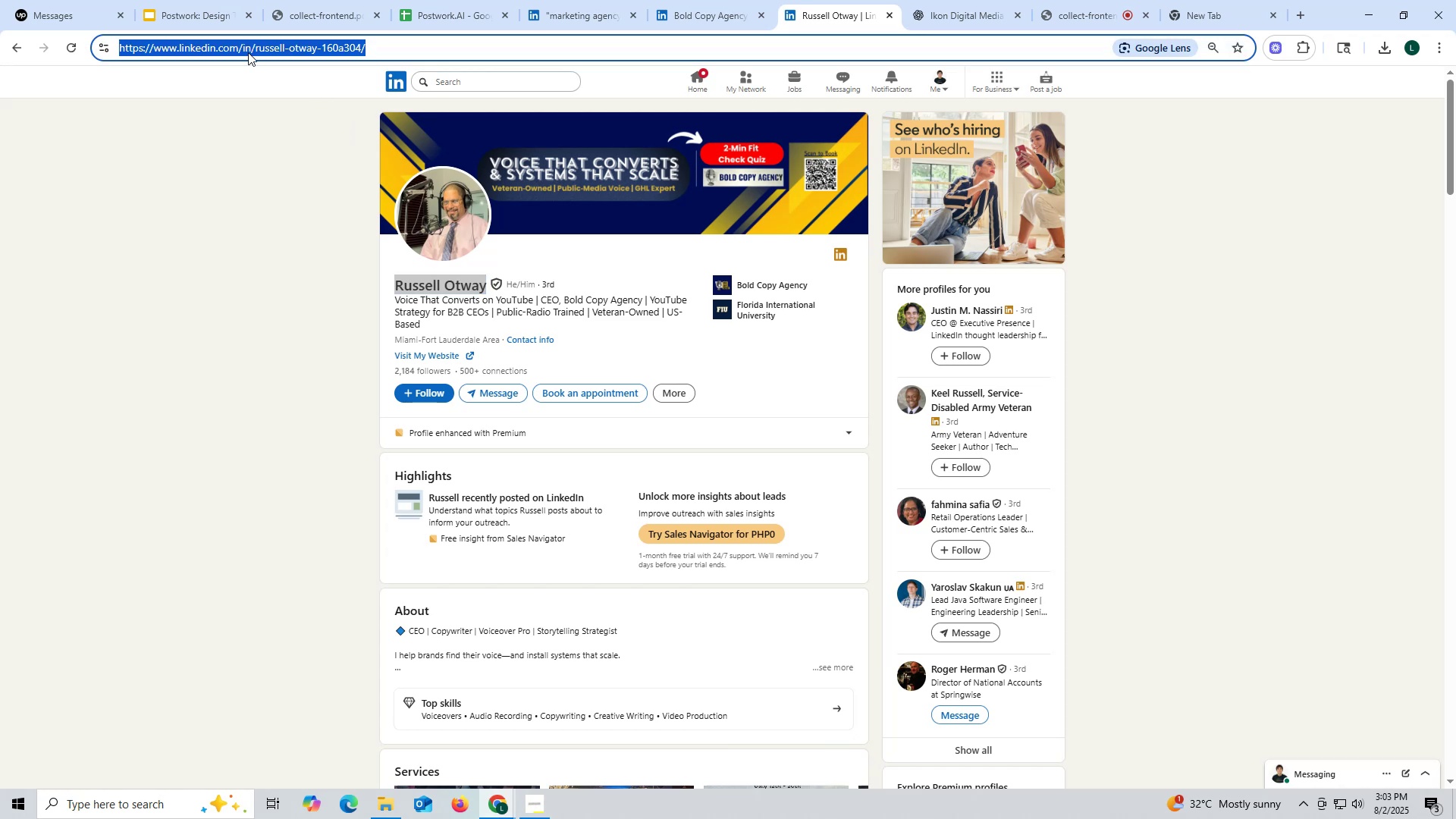 
key(Control+C)
 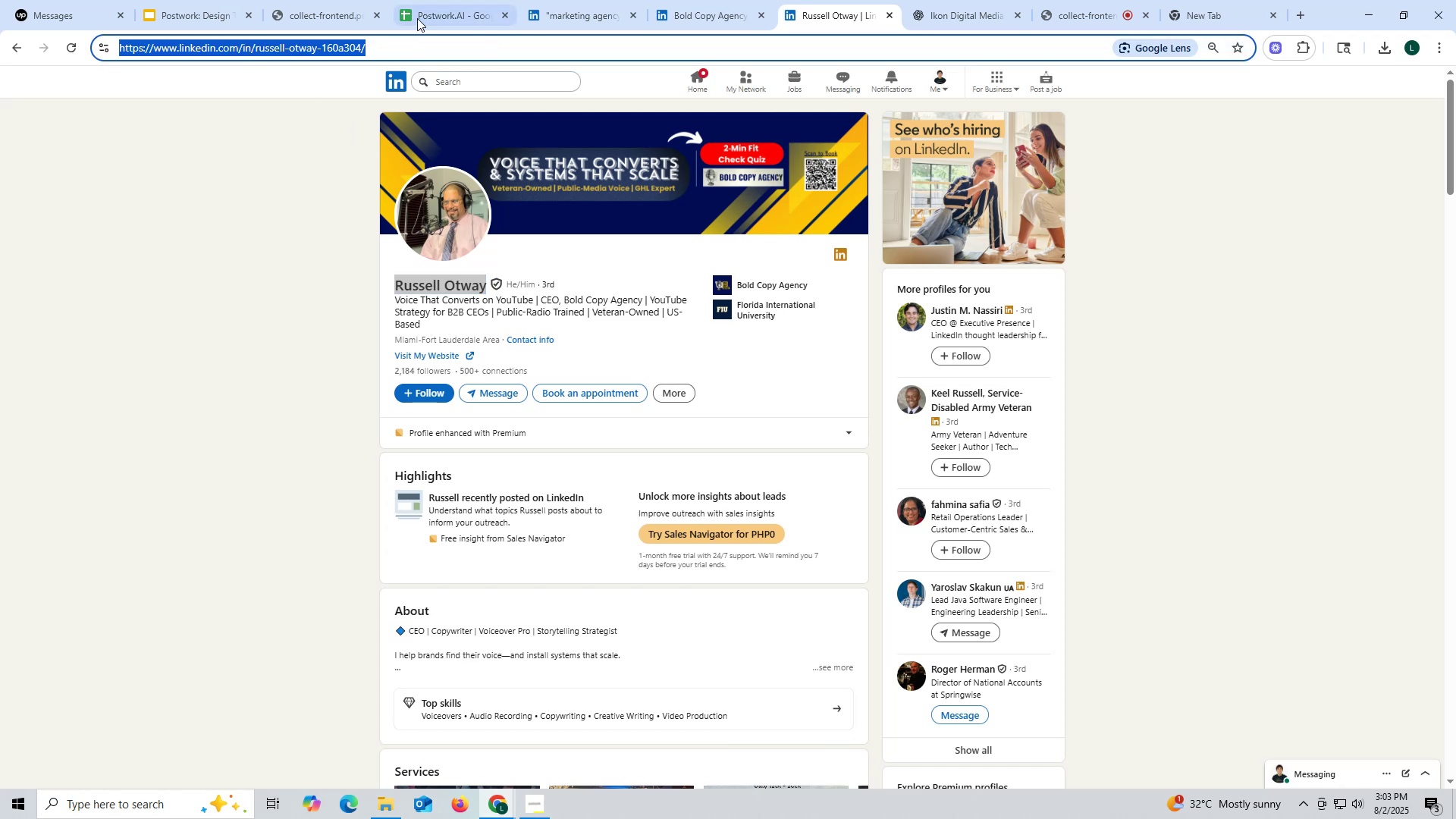 
left_click([441, 11])
 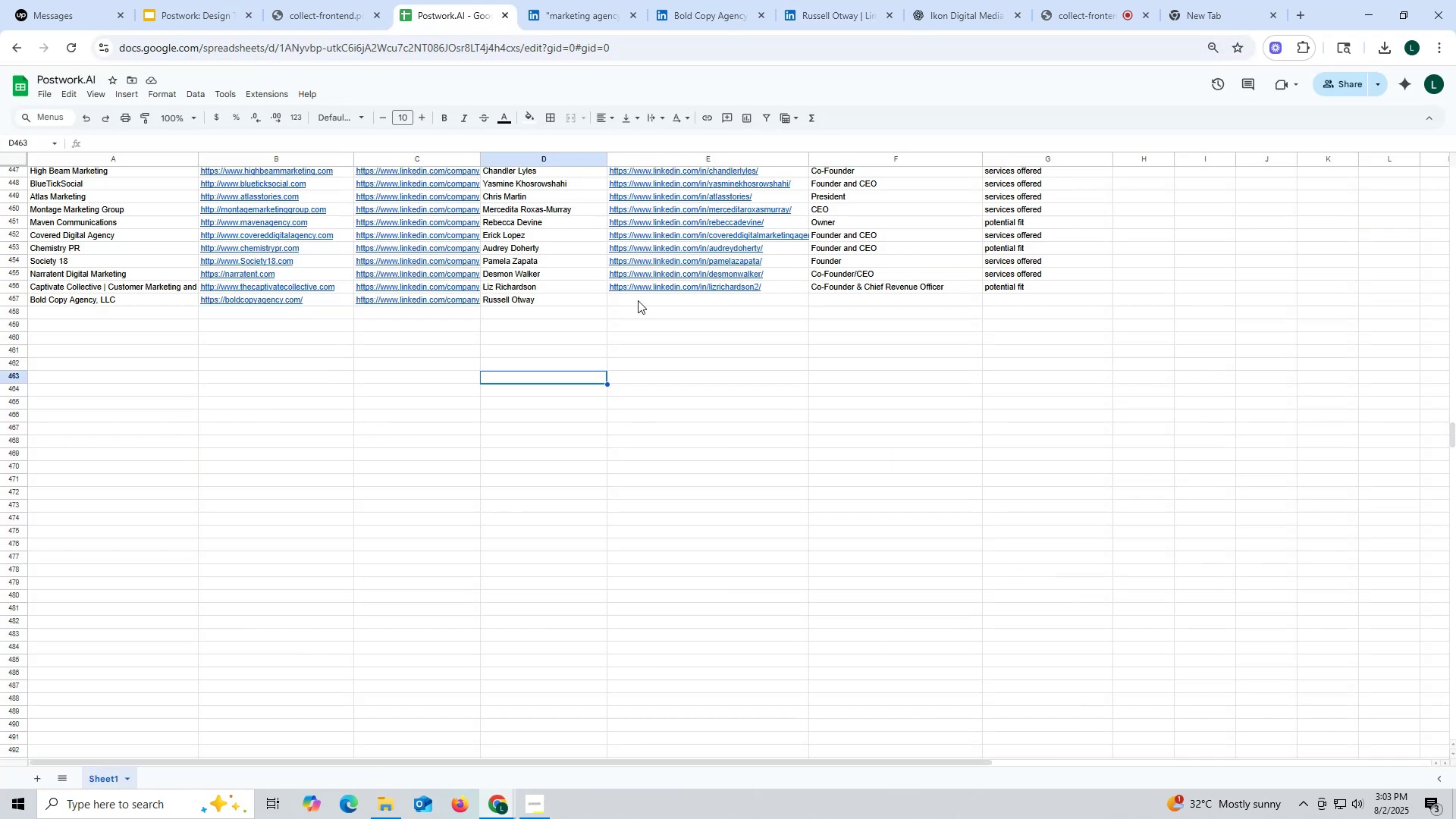 
double_click([638, 300])
 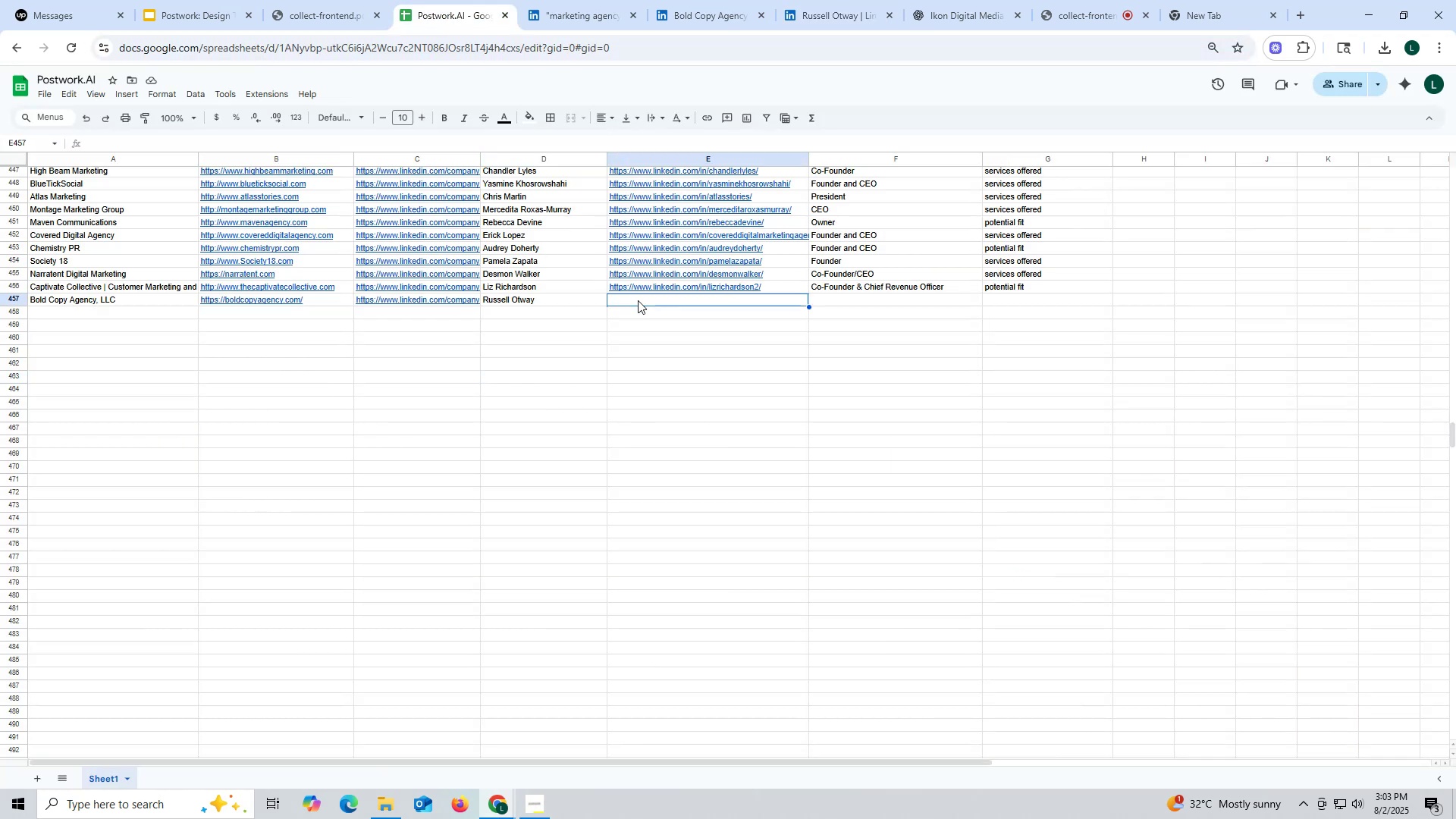 
key(Control+ControlLeft)
 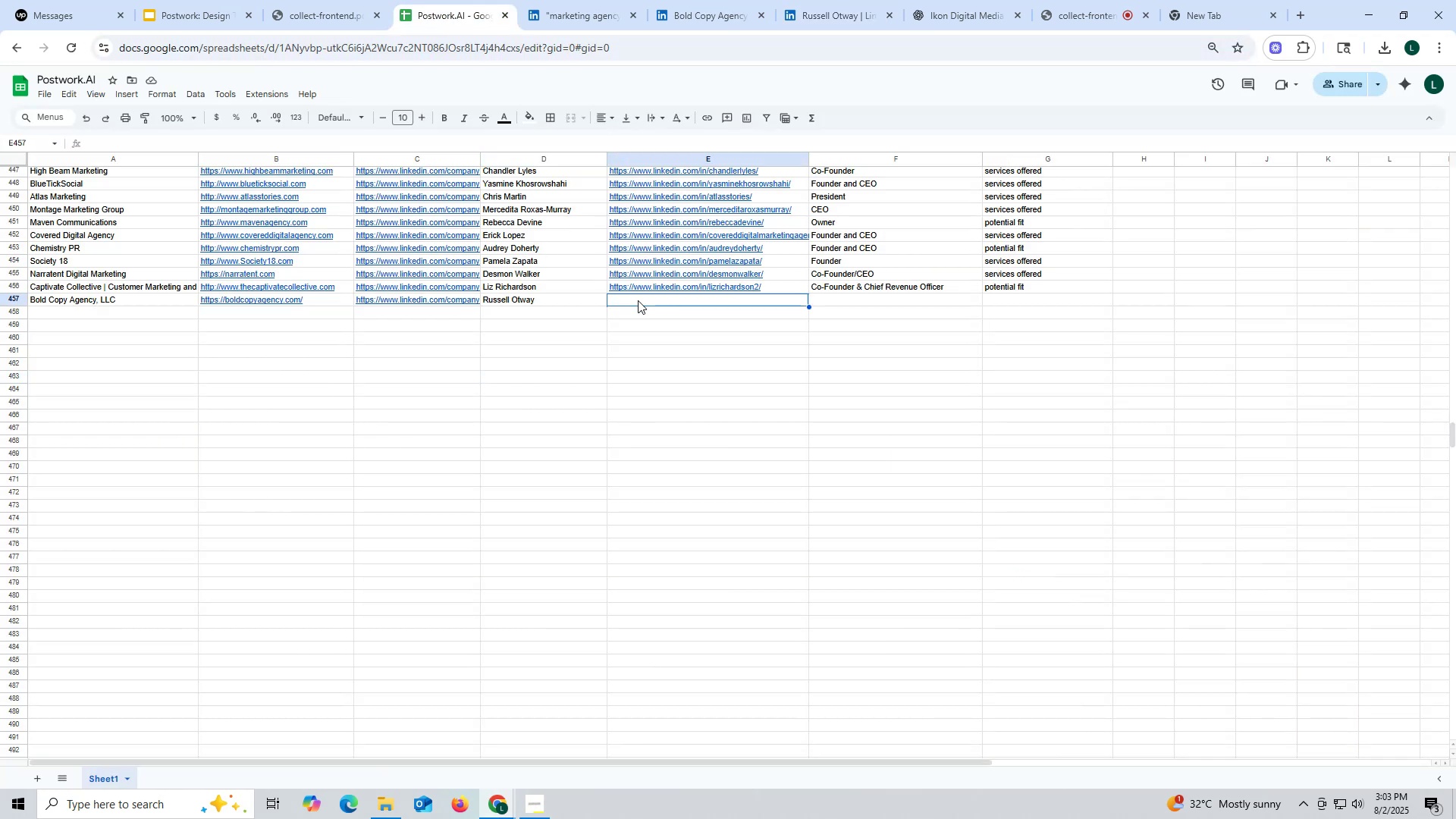 
key(Control+V)
 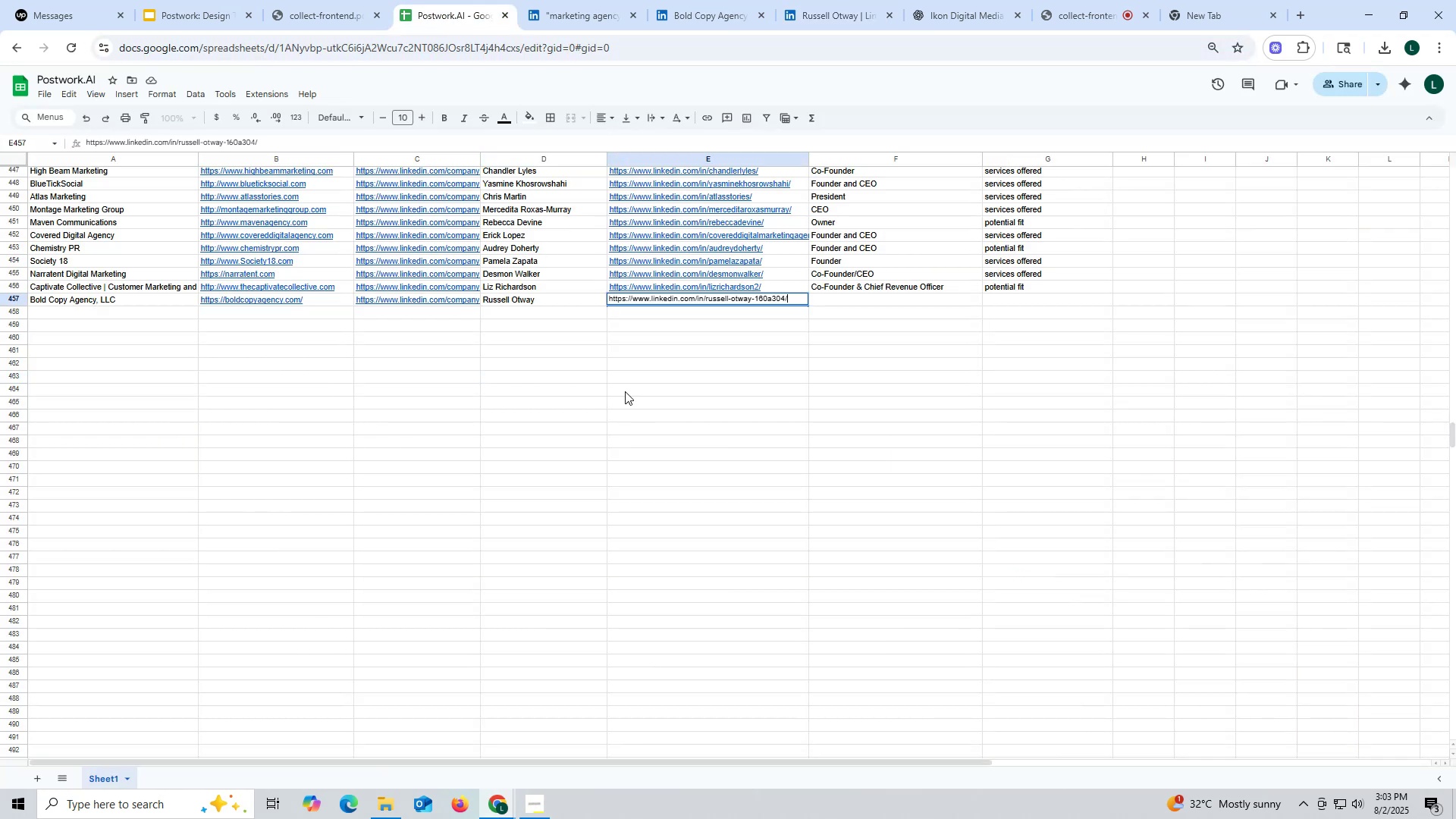 
left_click([631, 398])
 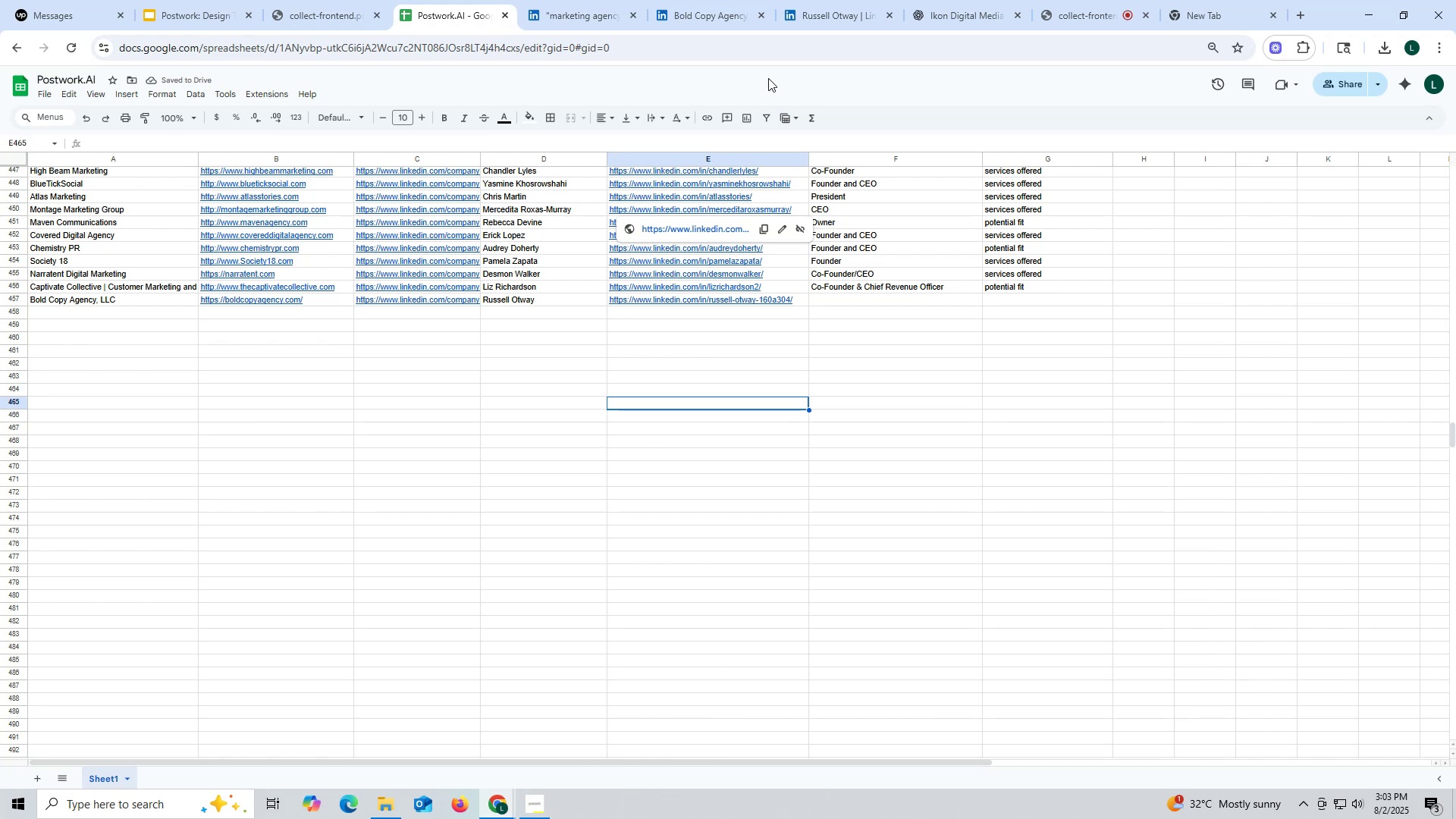 
wait(6.24)
 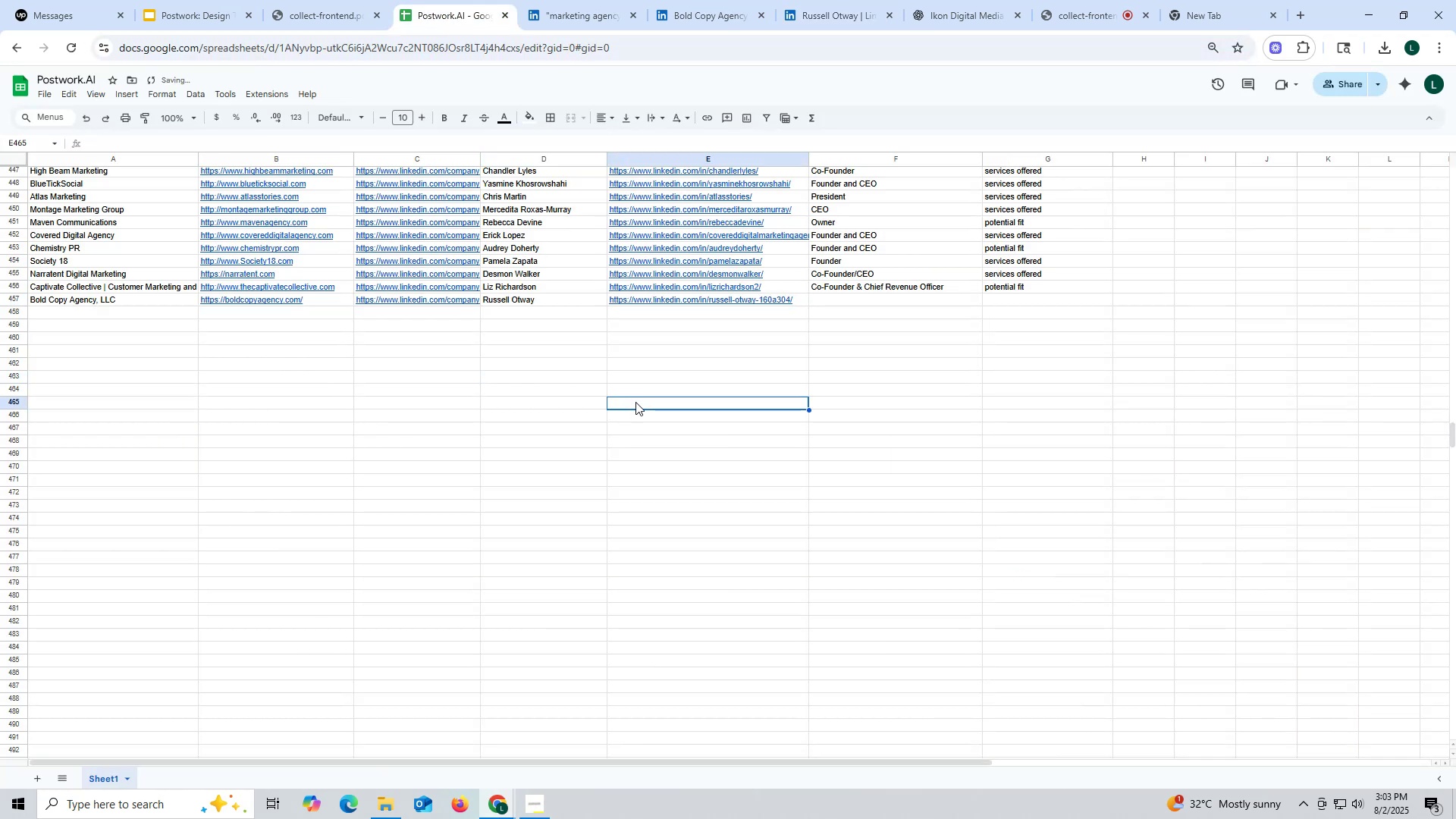 
left_click([817, 13])
 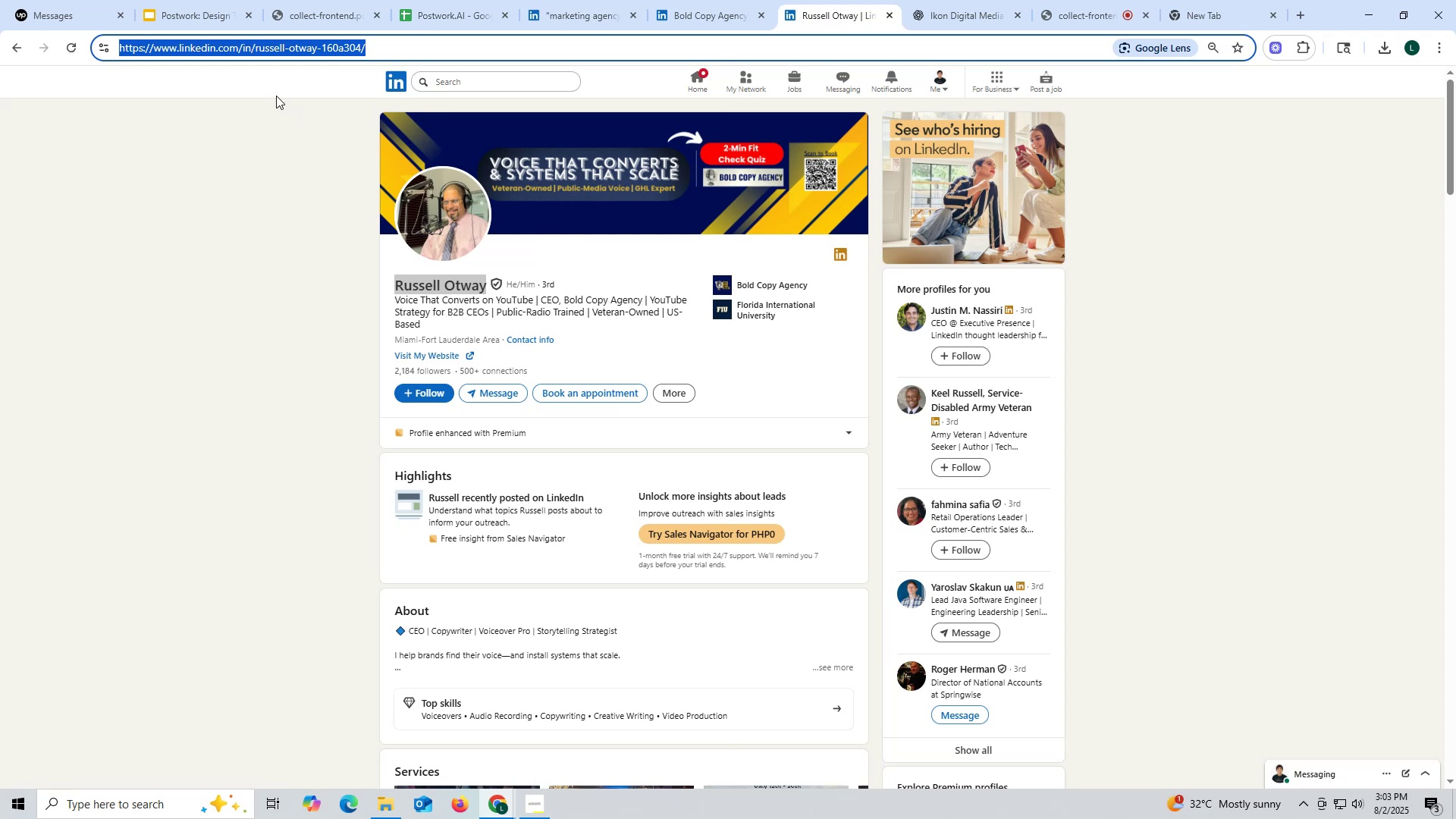 
wait(16.12)
 